 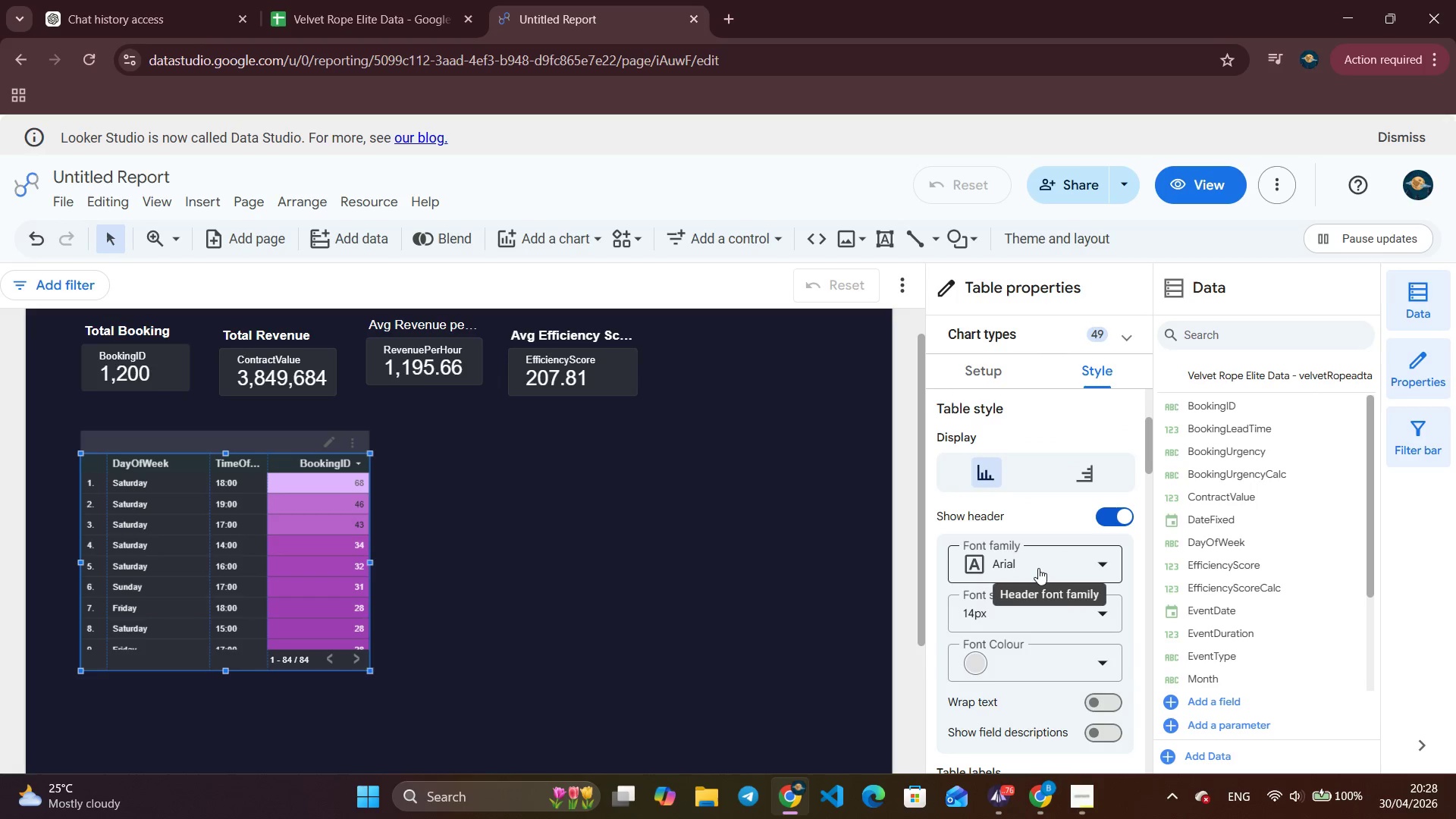 
scroll: coordinate [1051, 652], scroll_direction: down, amount: 24.0
 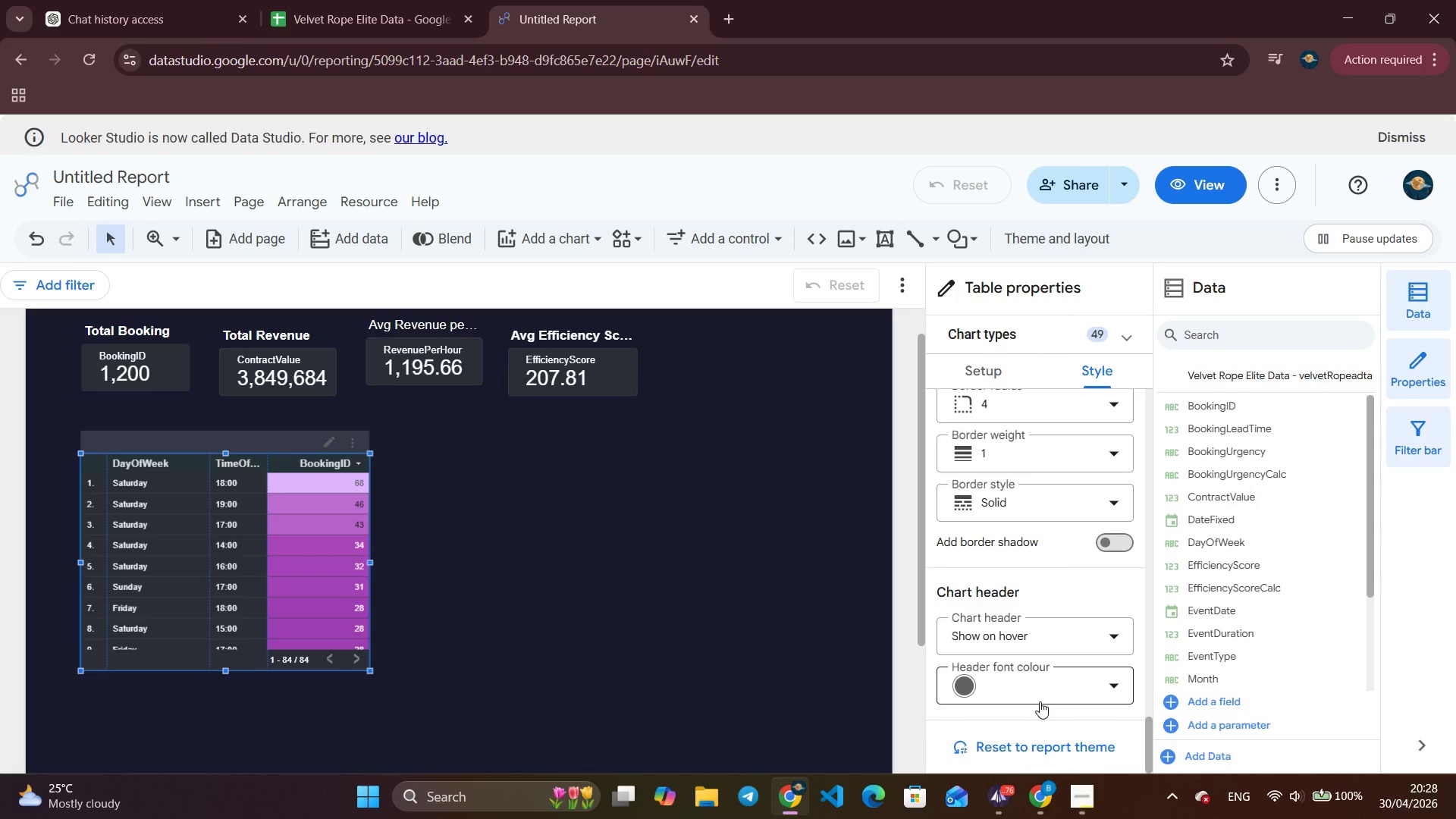 
scroll: coordinate [1040, 701], scroll_direction: up, amount: 1.0
 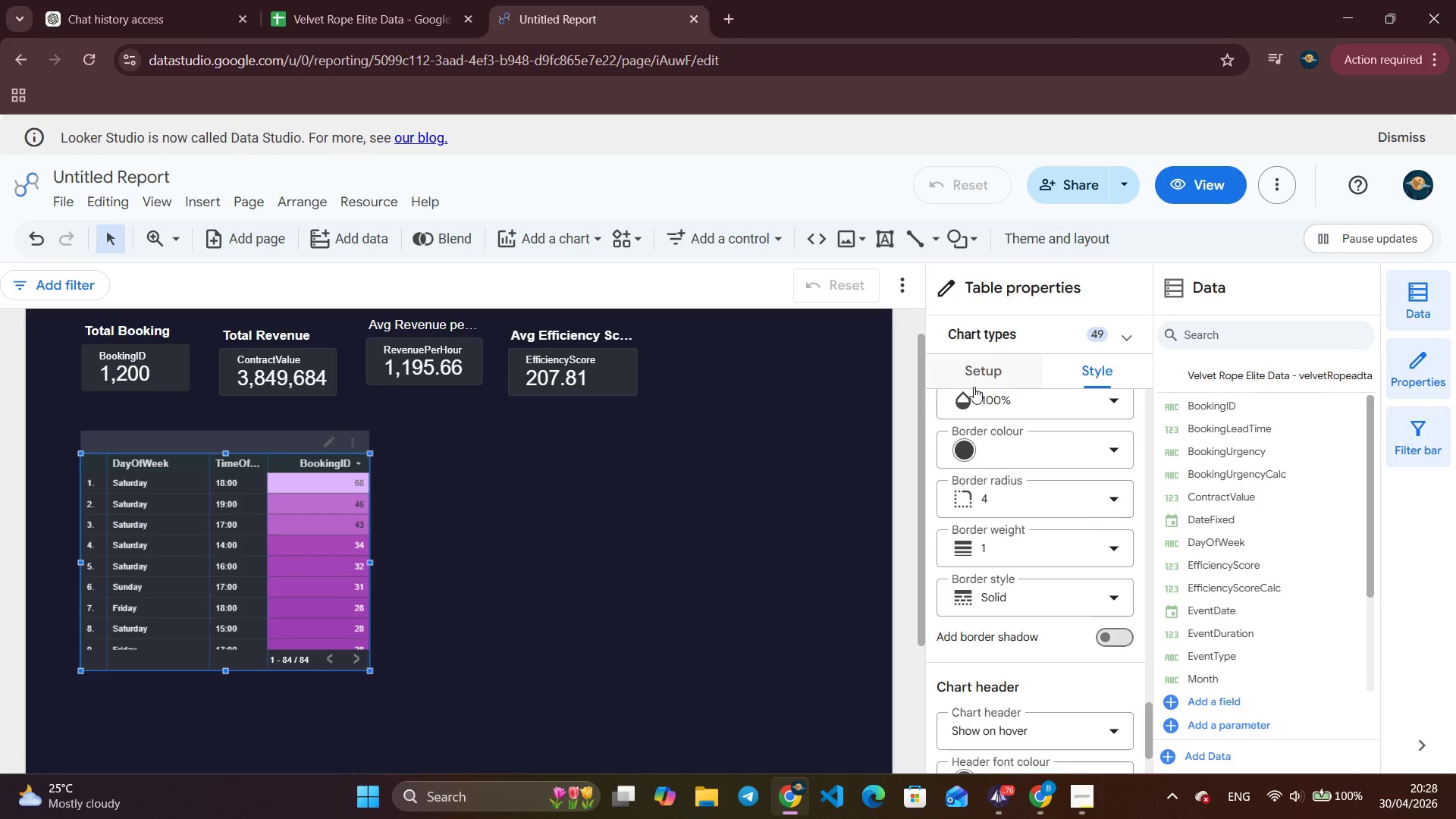 
left_click([974, 382])
 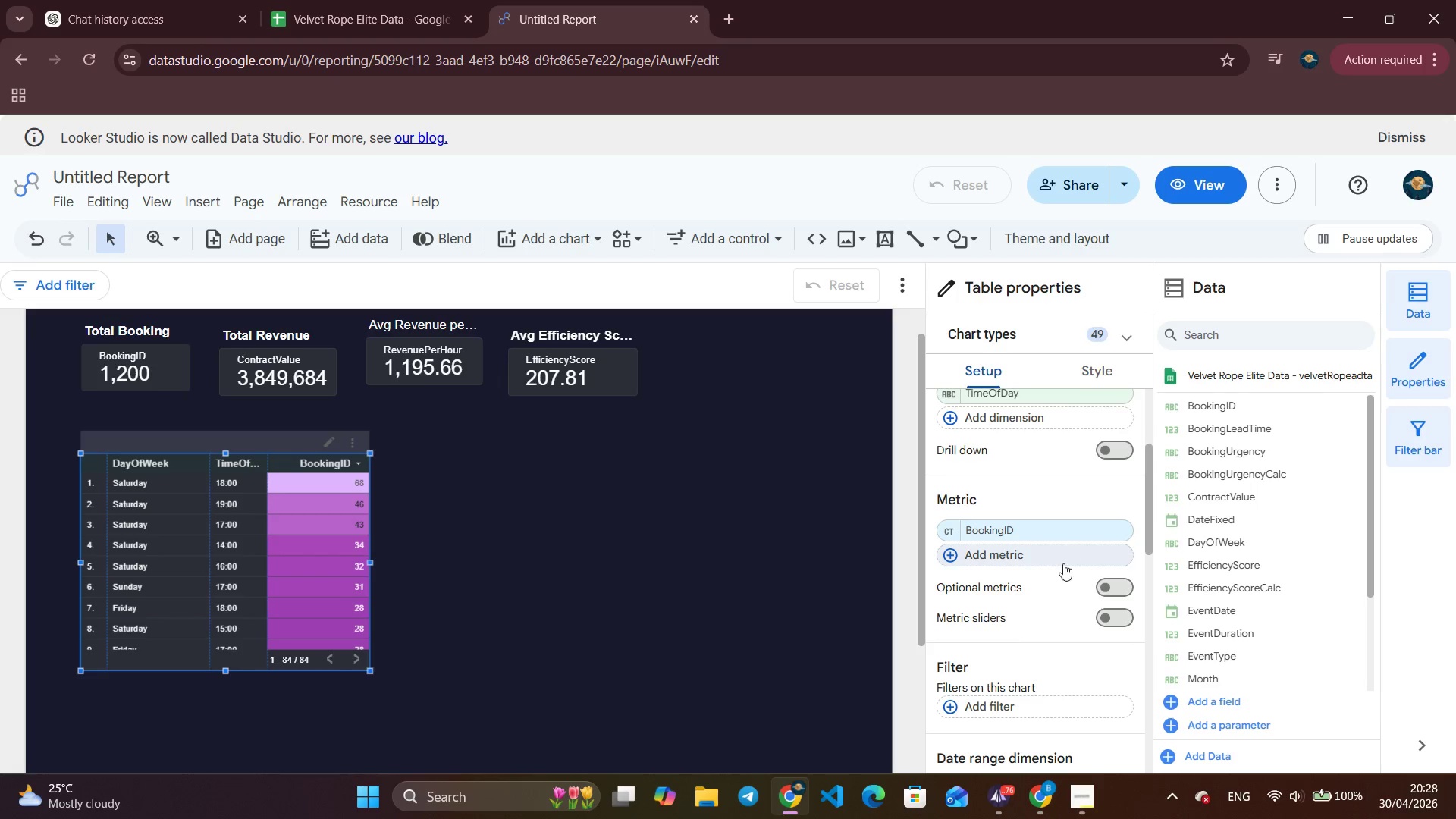 
scroll: coordinate [1066, 580], scroll_direction: down, amount: 9.0
 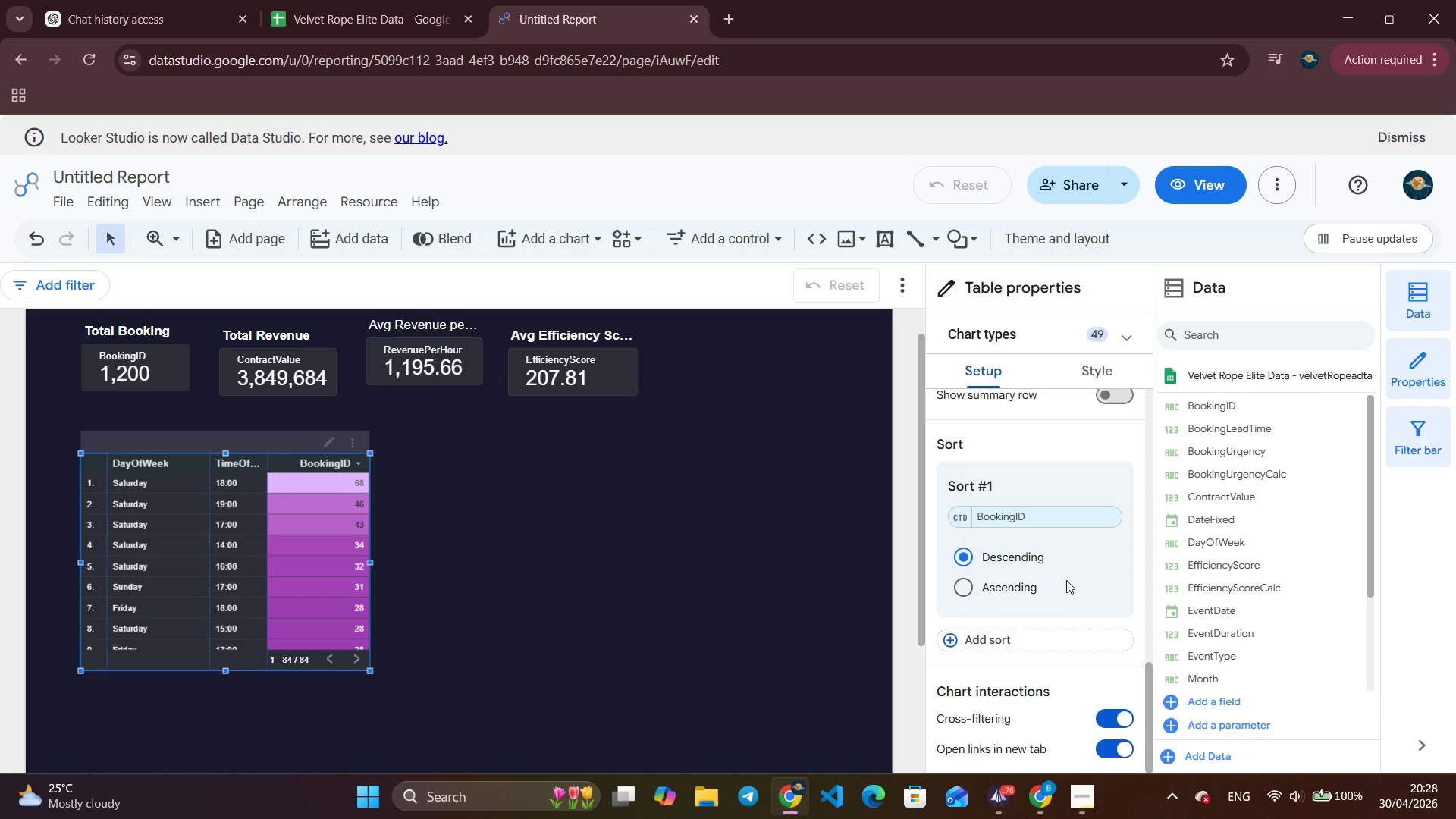 
wait(8.56)
 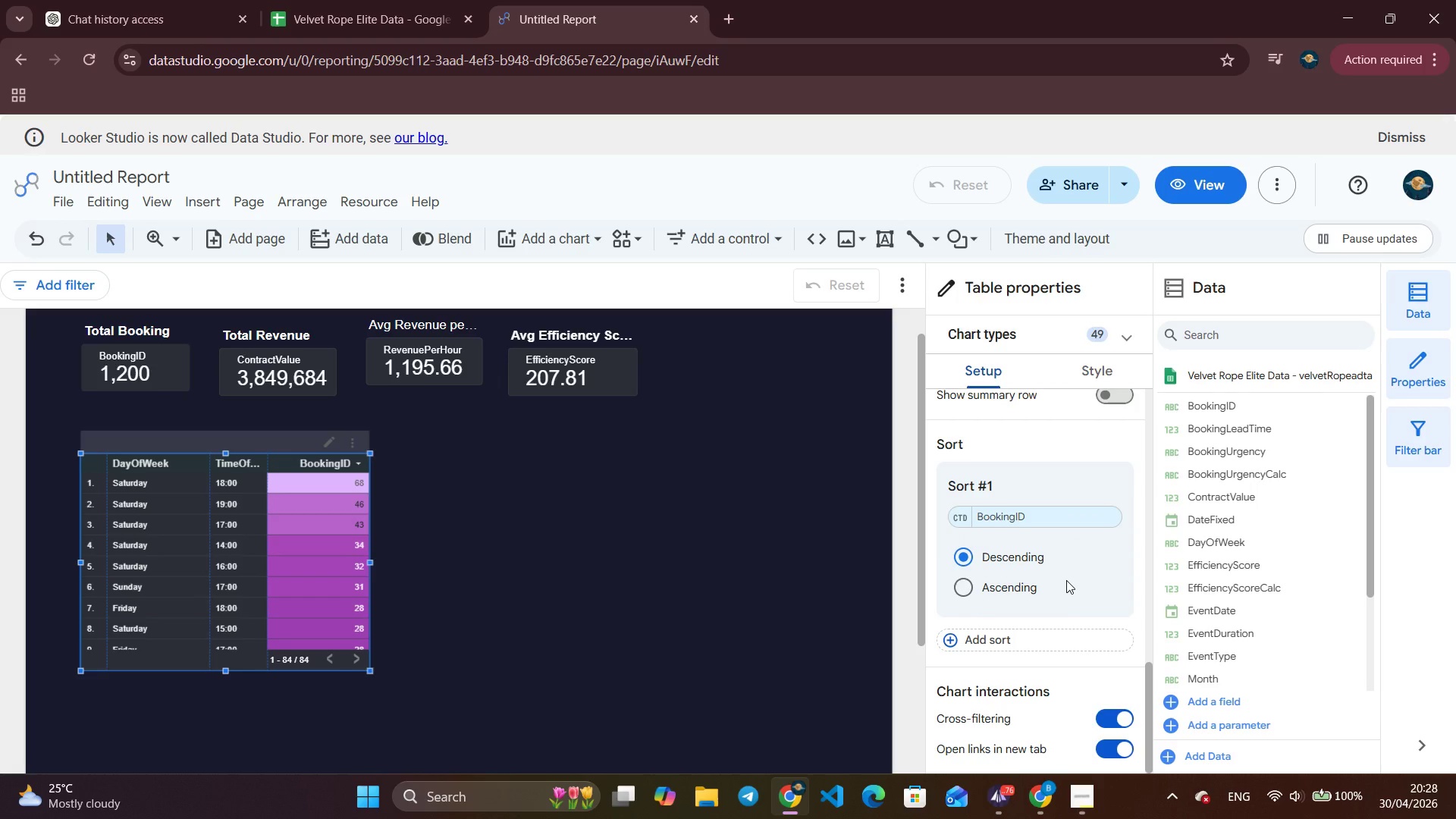 
left_click([1027, 523])
 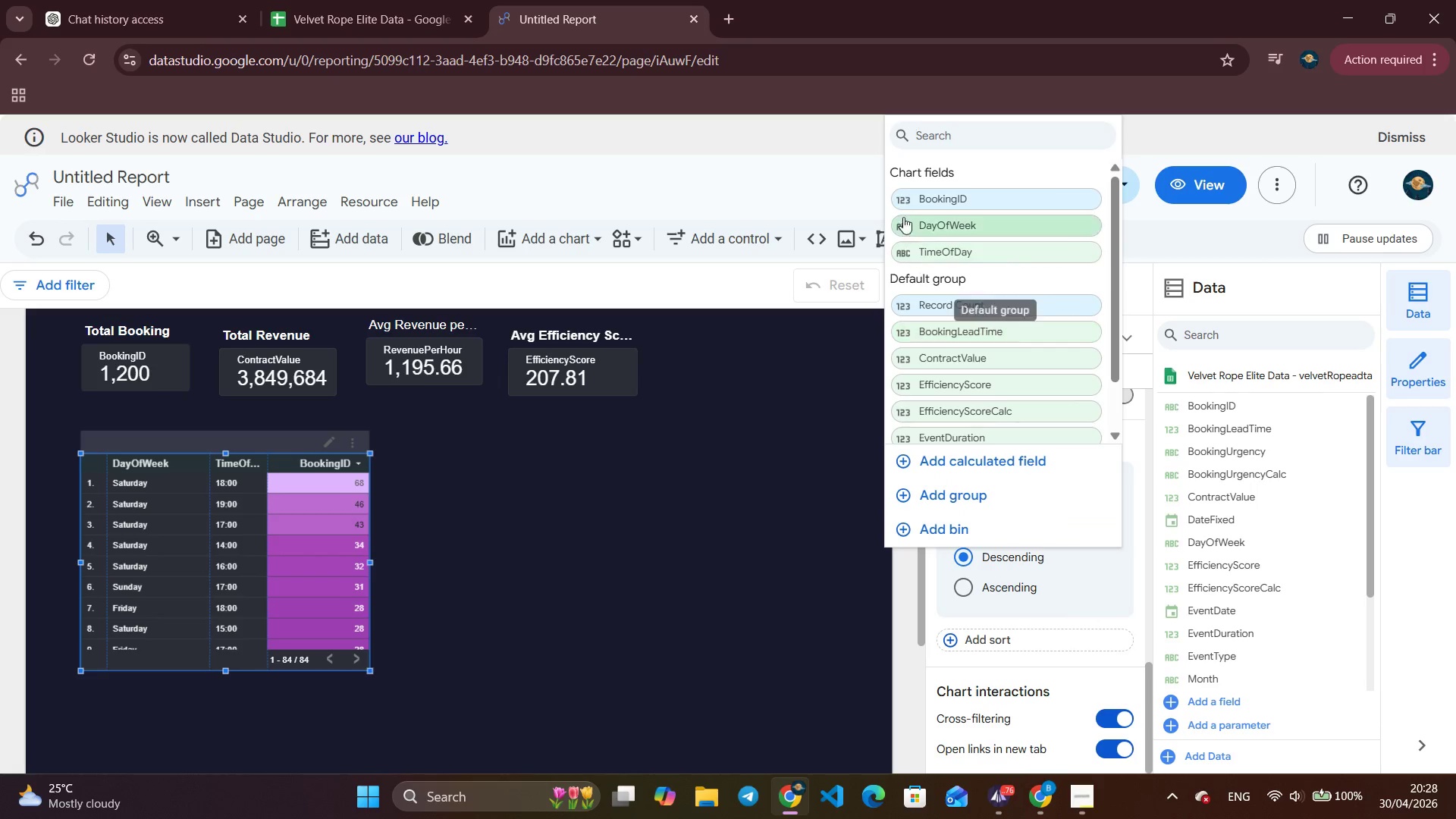 
left_click([930, 224])
 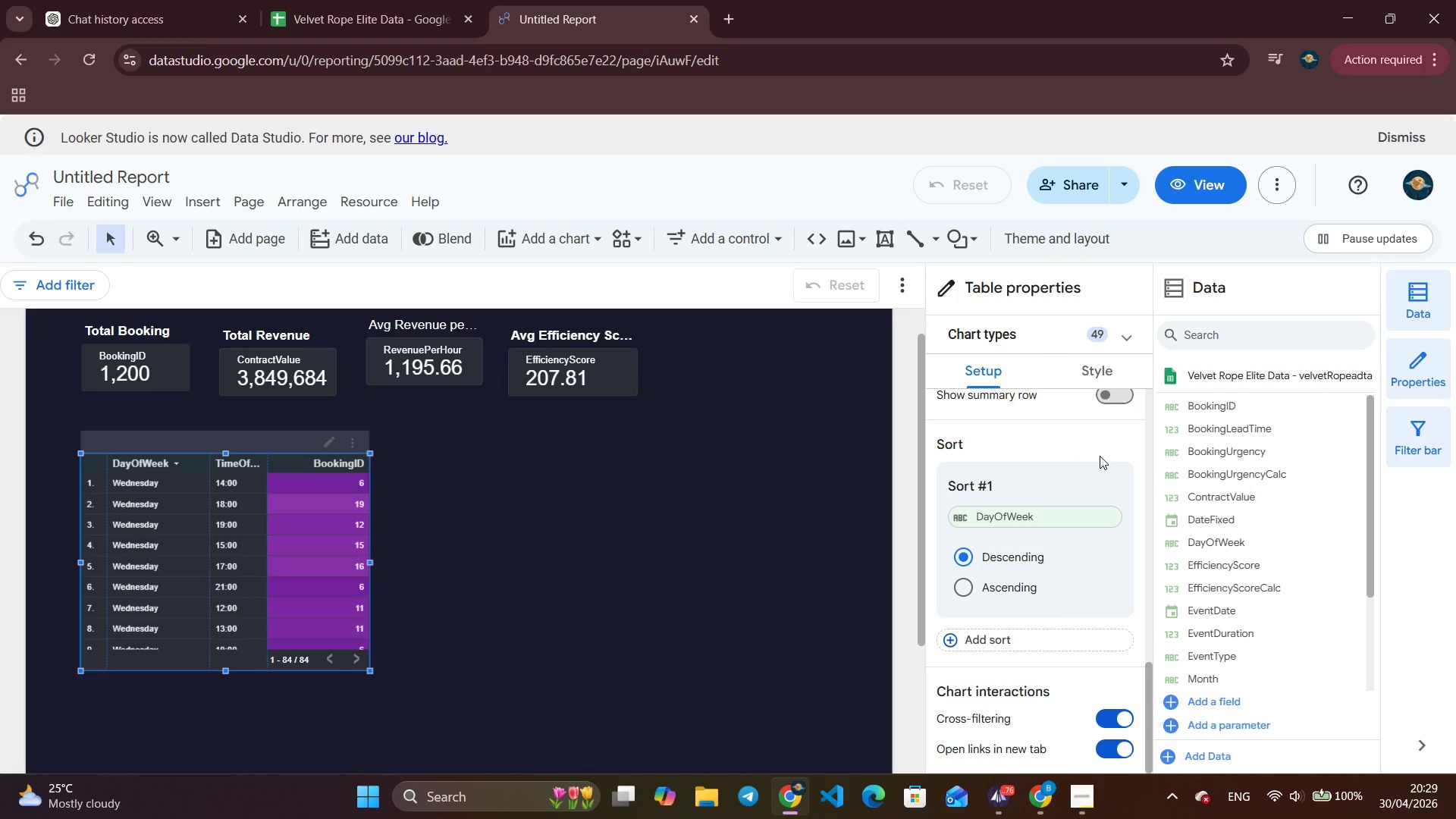 
wait(20.31)
 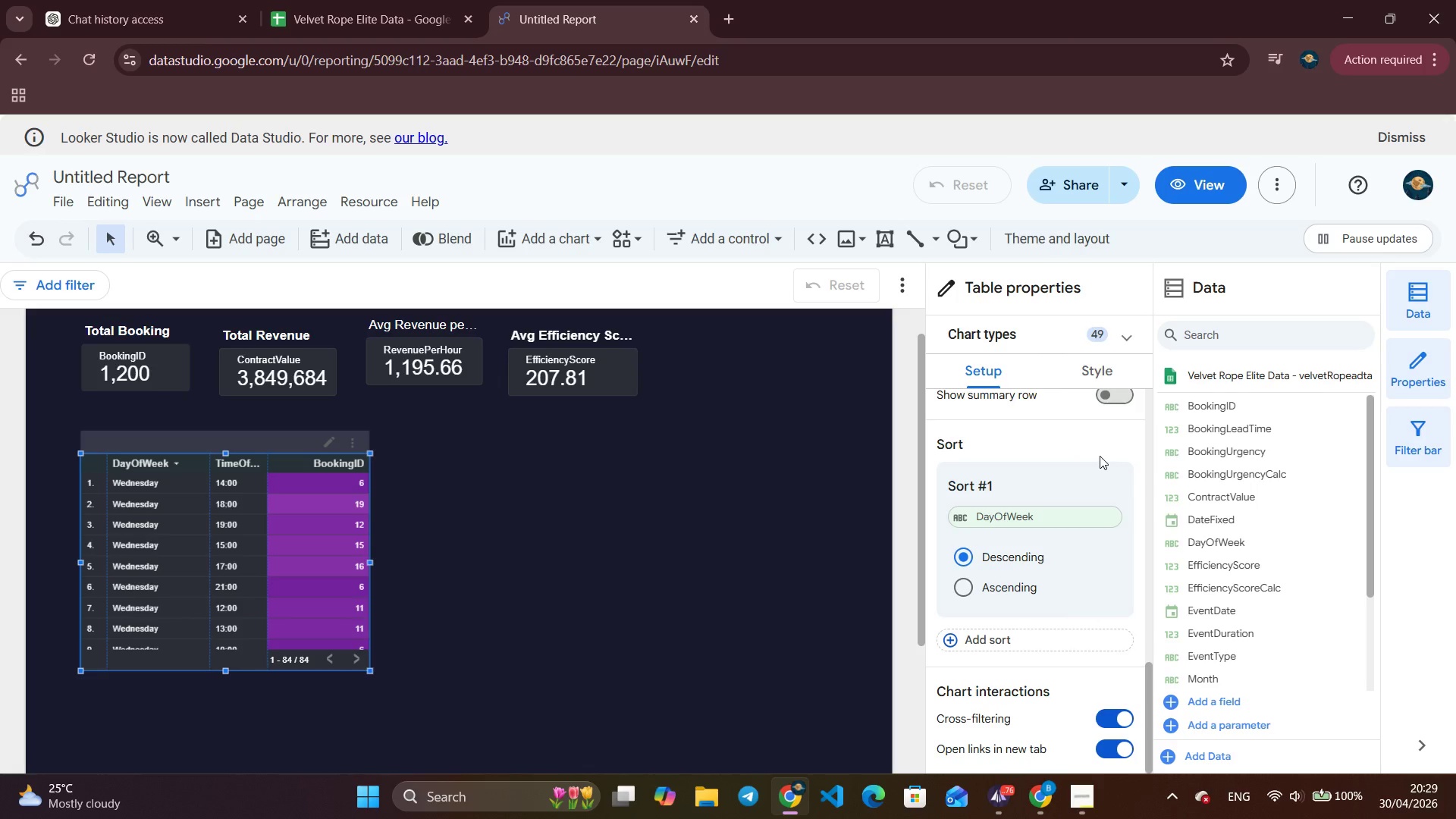 
scroll: coordinate [1037, 521], scroll_direction: down, amount: 2.0
 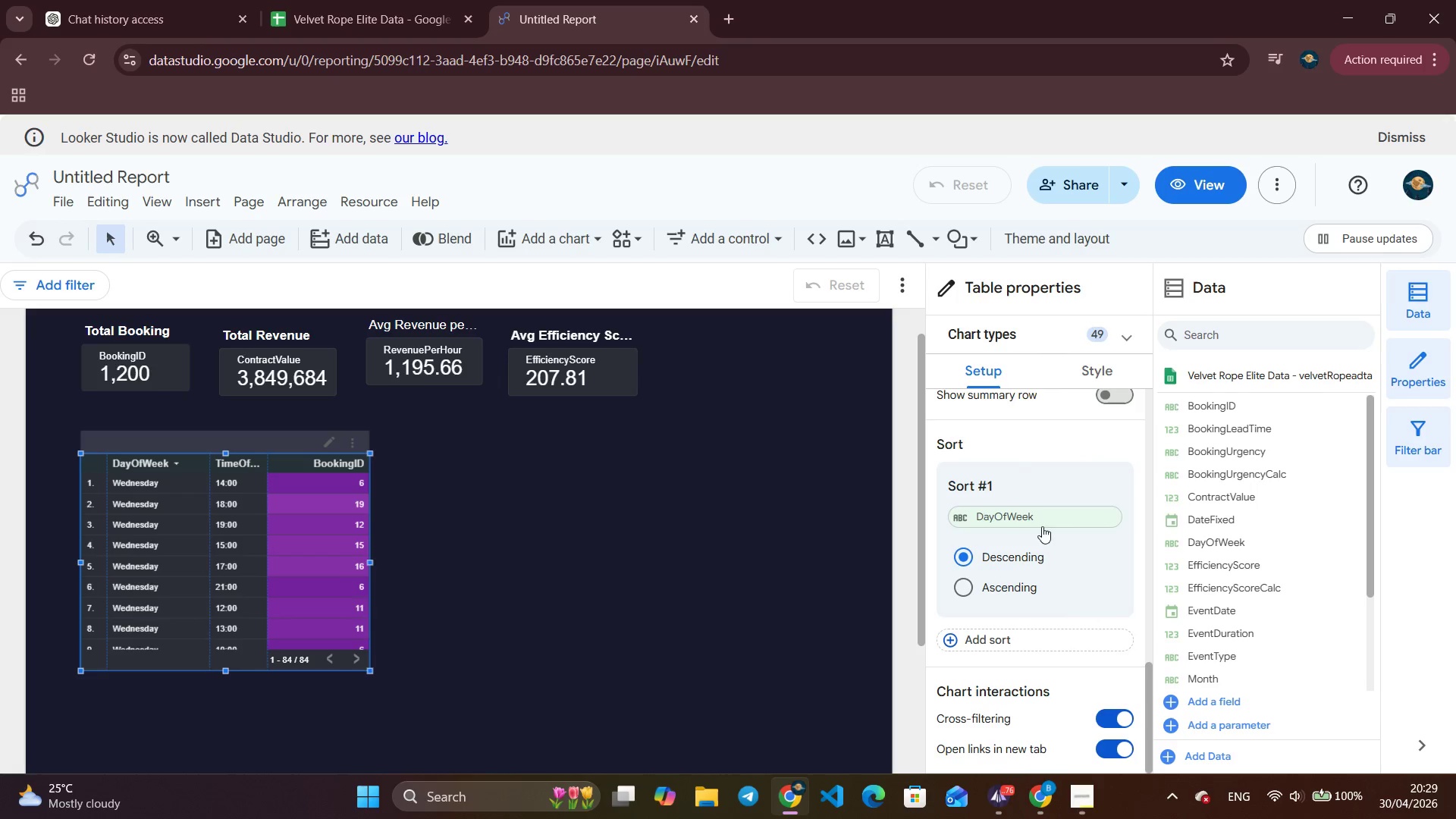 
left_click([1040, 510])
 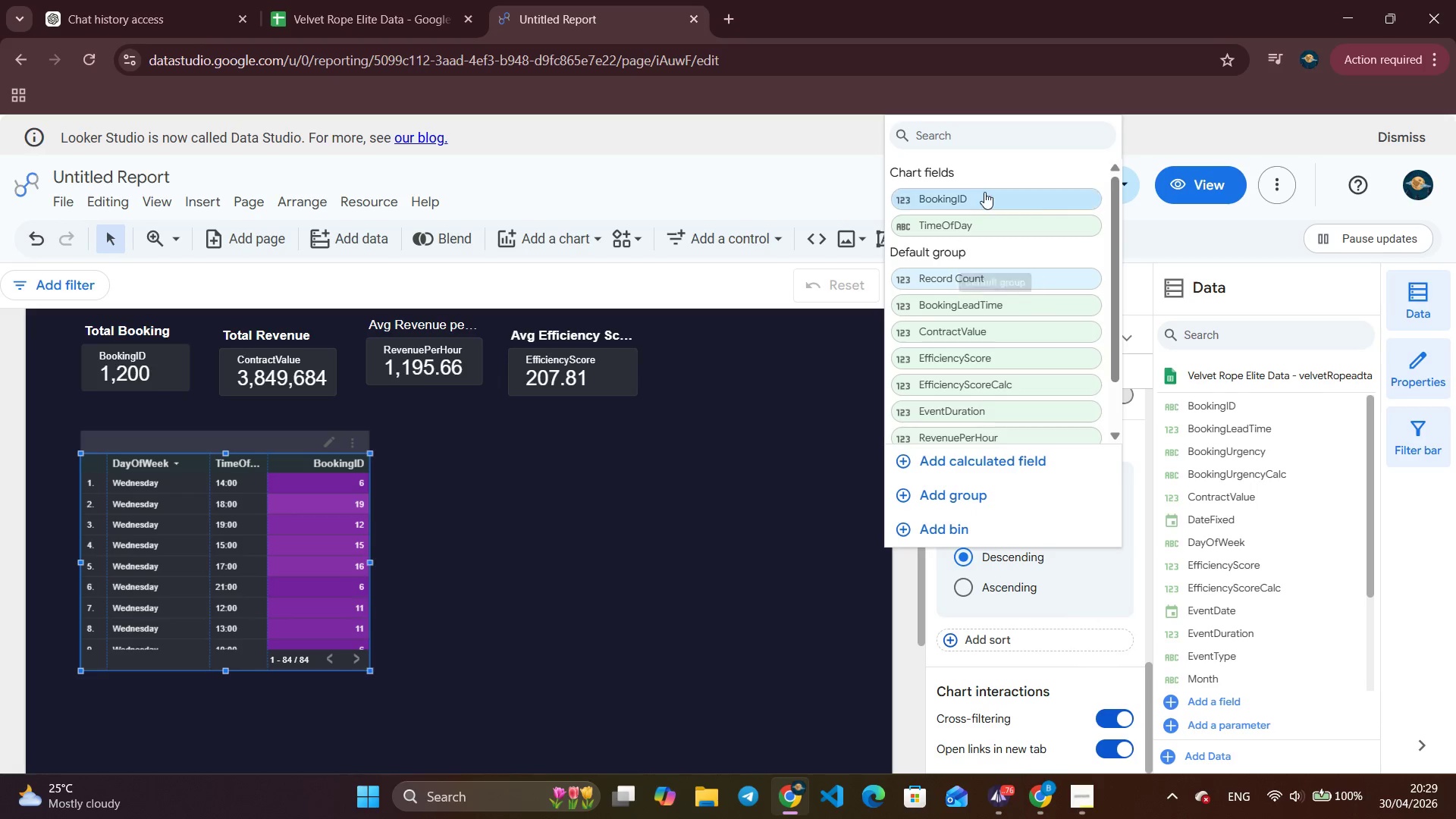 
left_click([984, 192])
 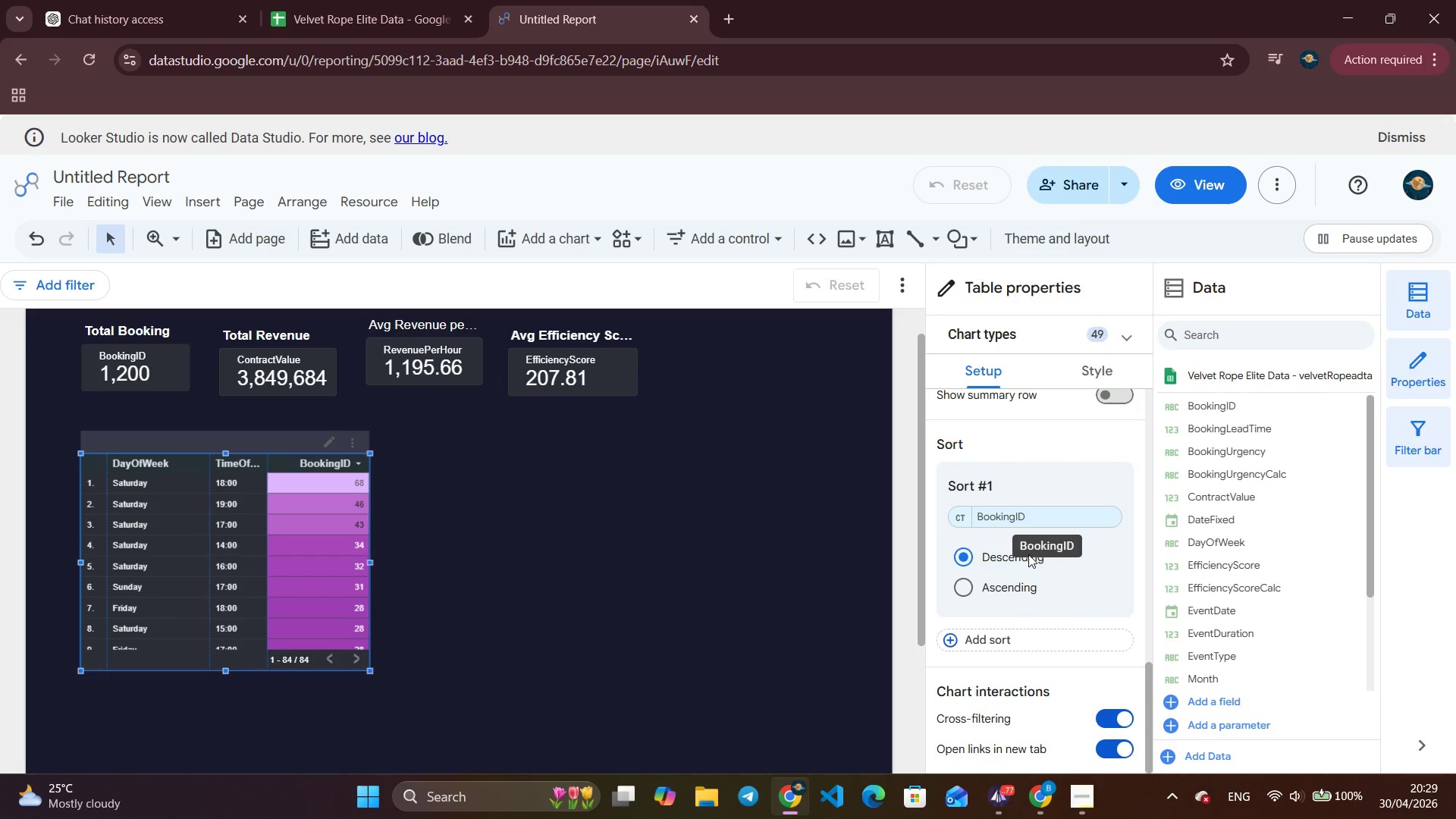 
scroll: coordinate [1053, 504], scroll_direction: up, amount: 9.0
 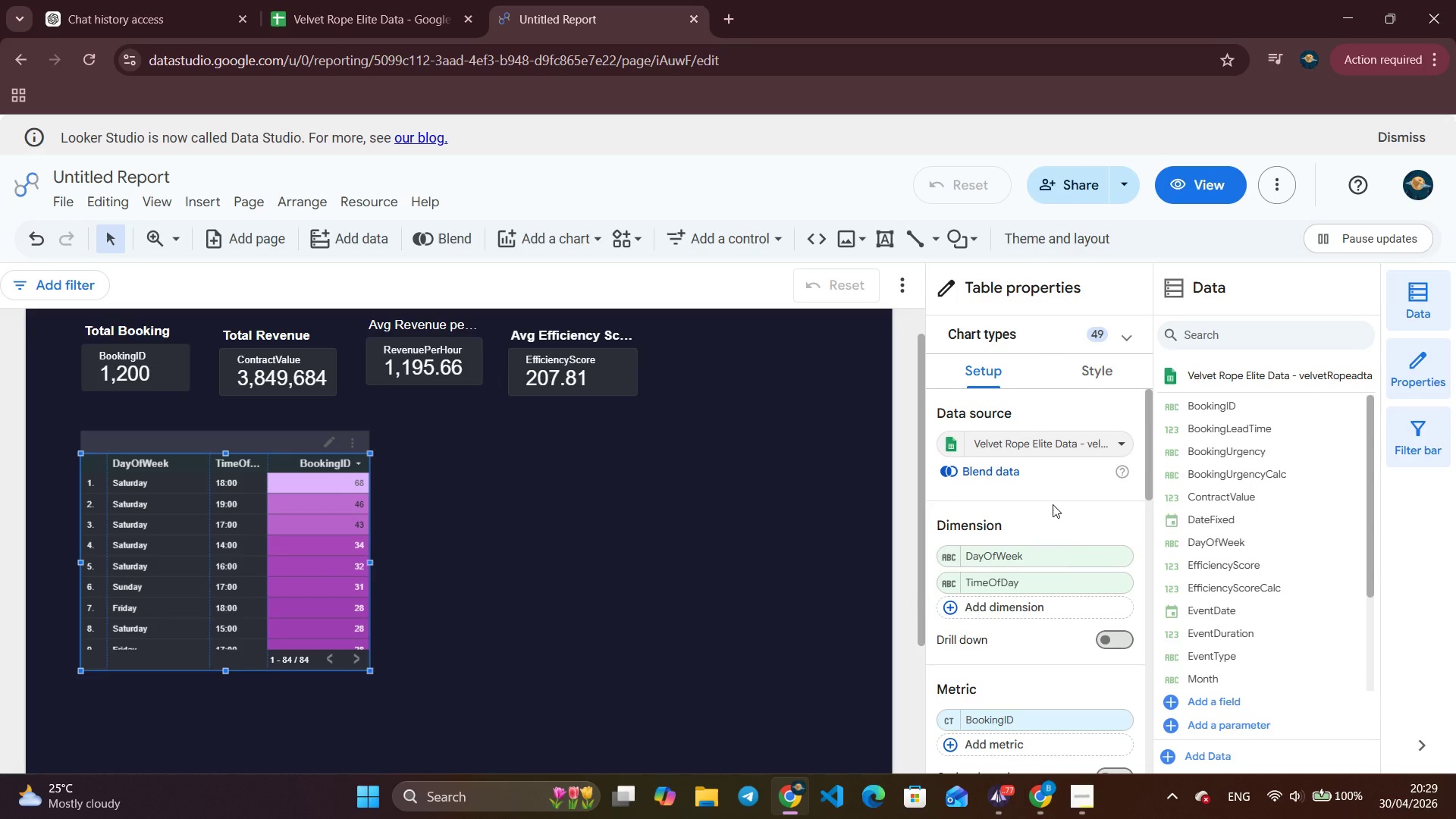 
left_click([1016, 549])
 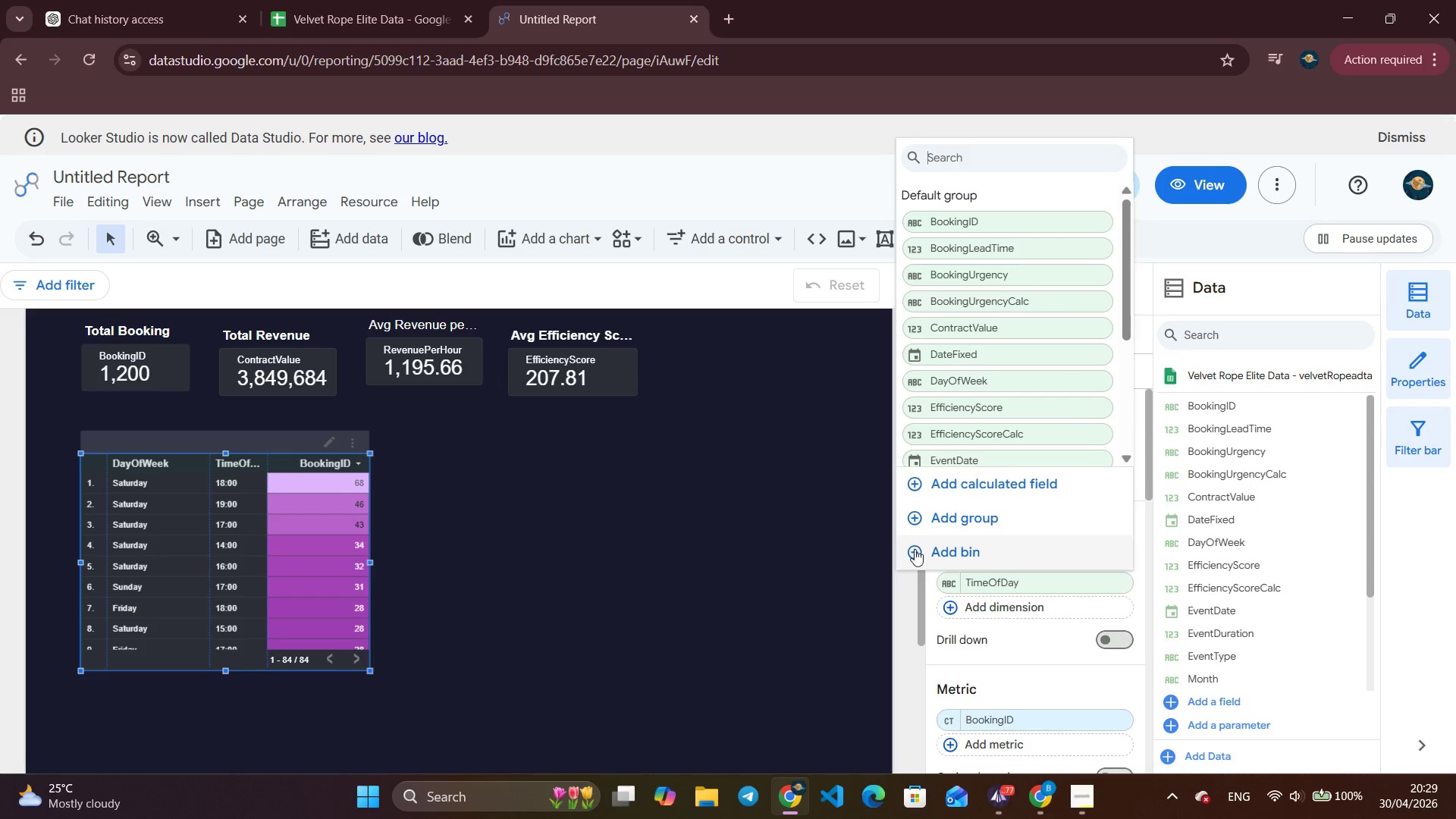 
left_click([800, 559])
 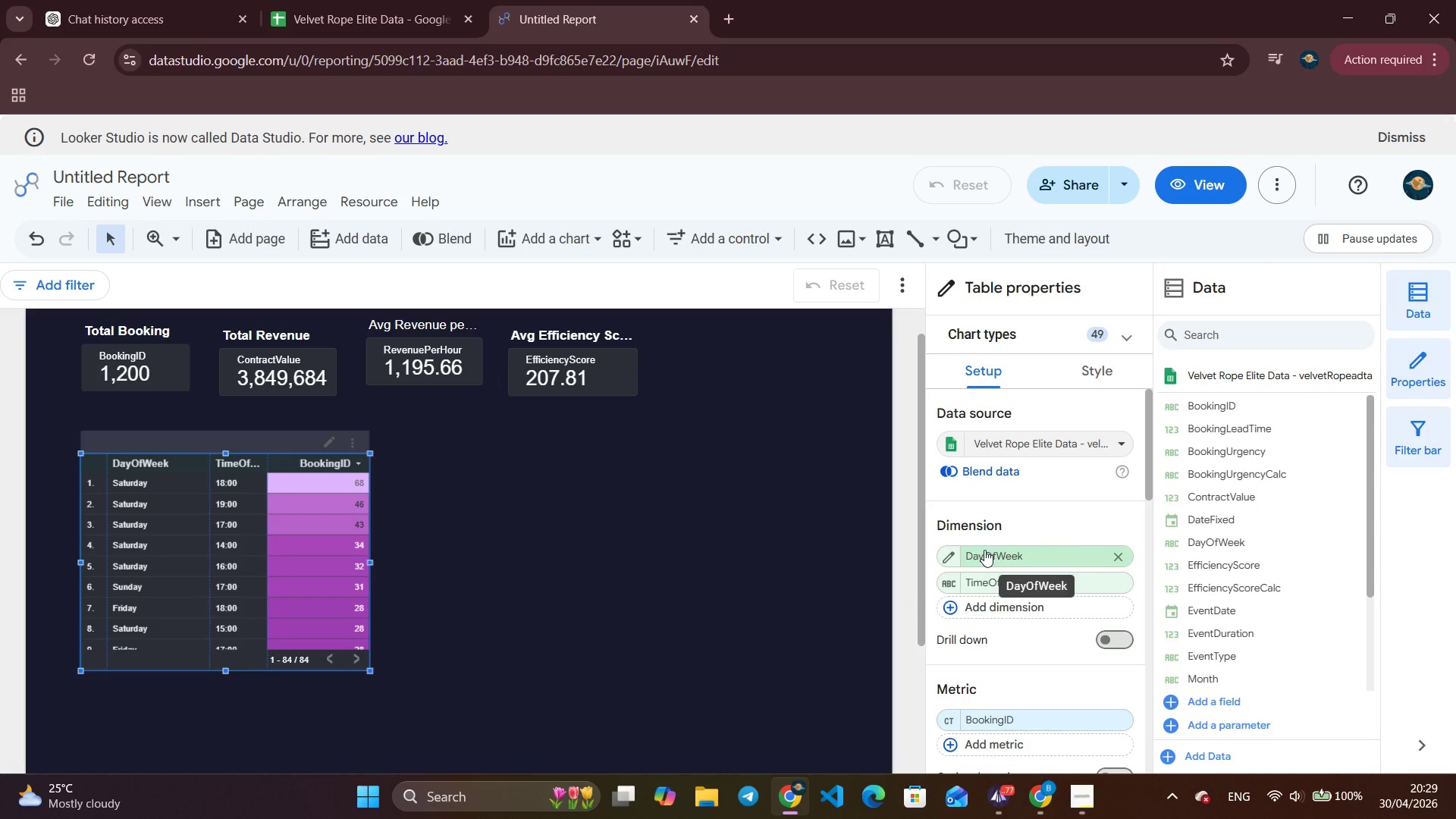 
scroll: coordinate [1063, 579], scroll_direction: down, amount: 3.0
 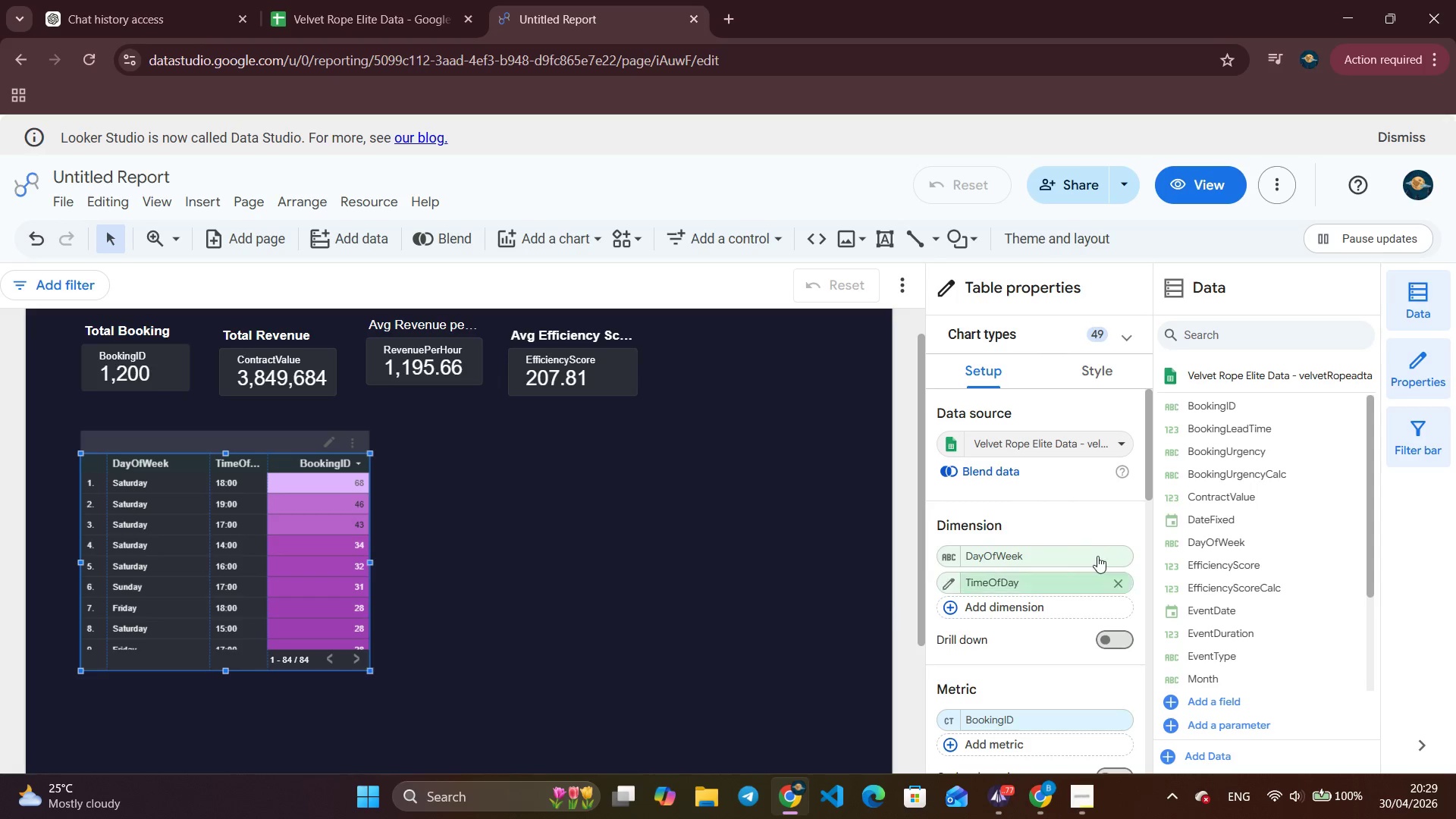 
scroll: coordinate [1058, 584], scroll_direction: up, amount: 1.0
 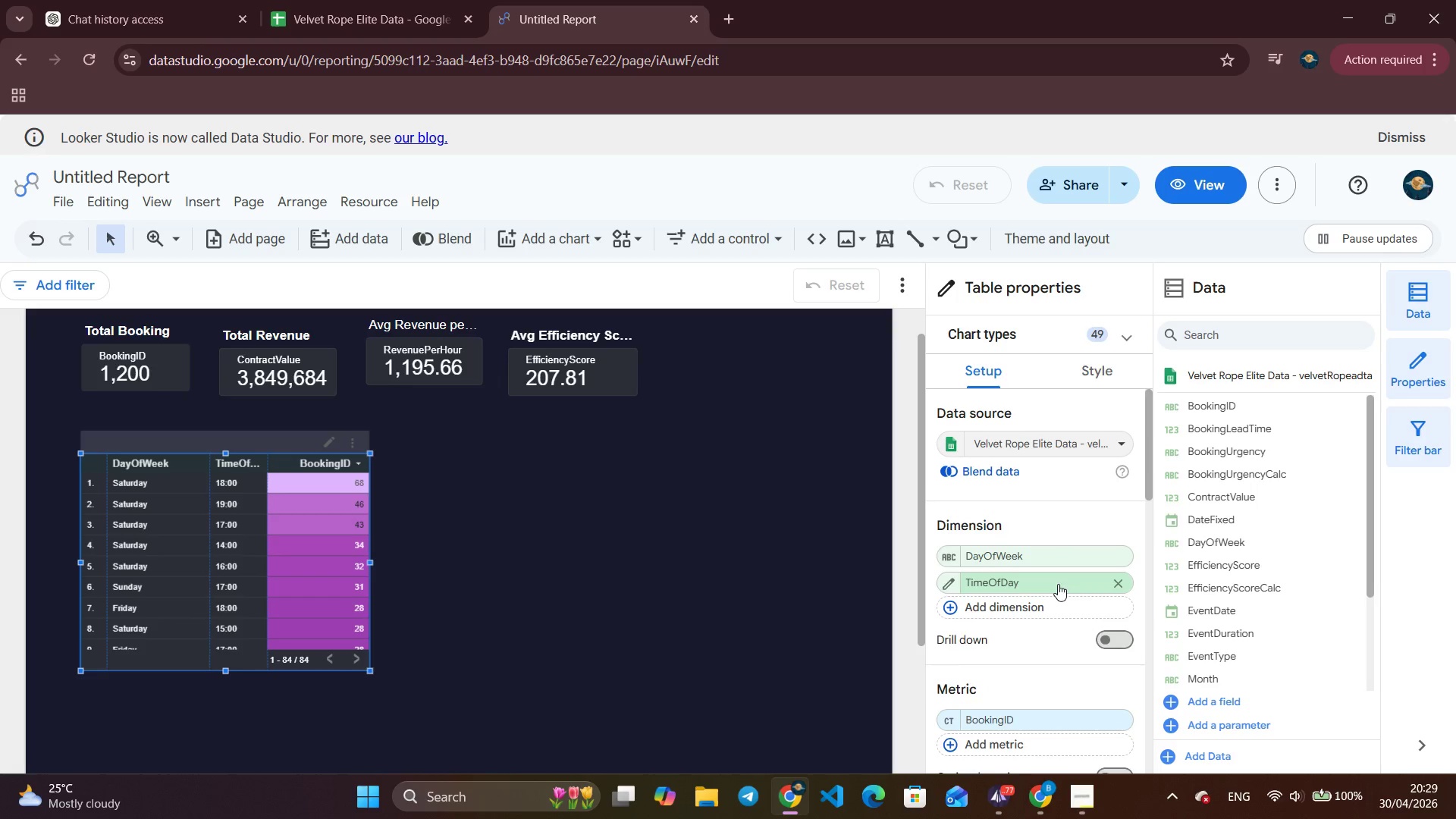 
scroll: coordinate [1058, 584], scroll_direction: down, amount: 10.0
 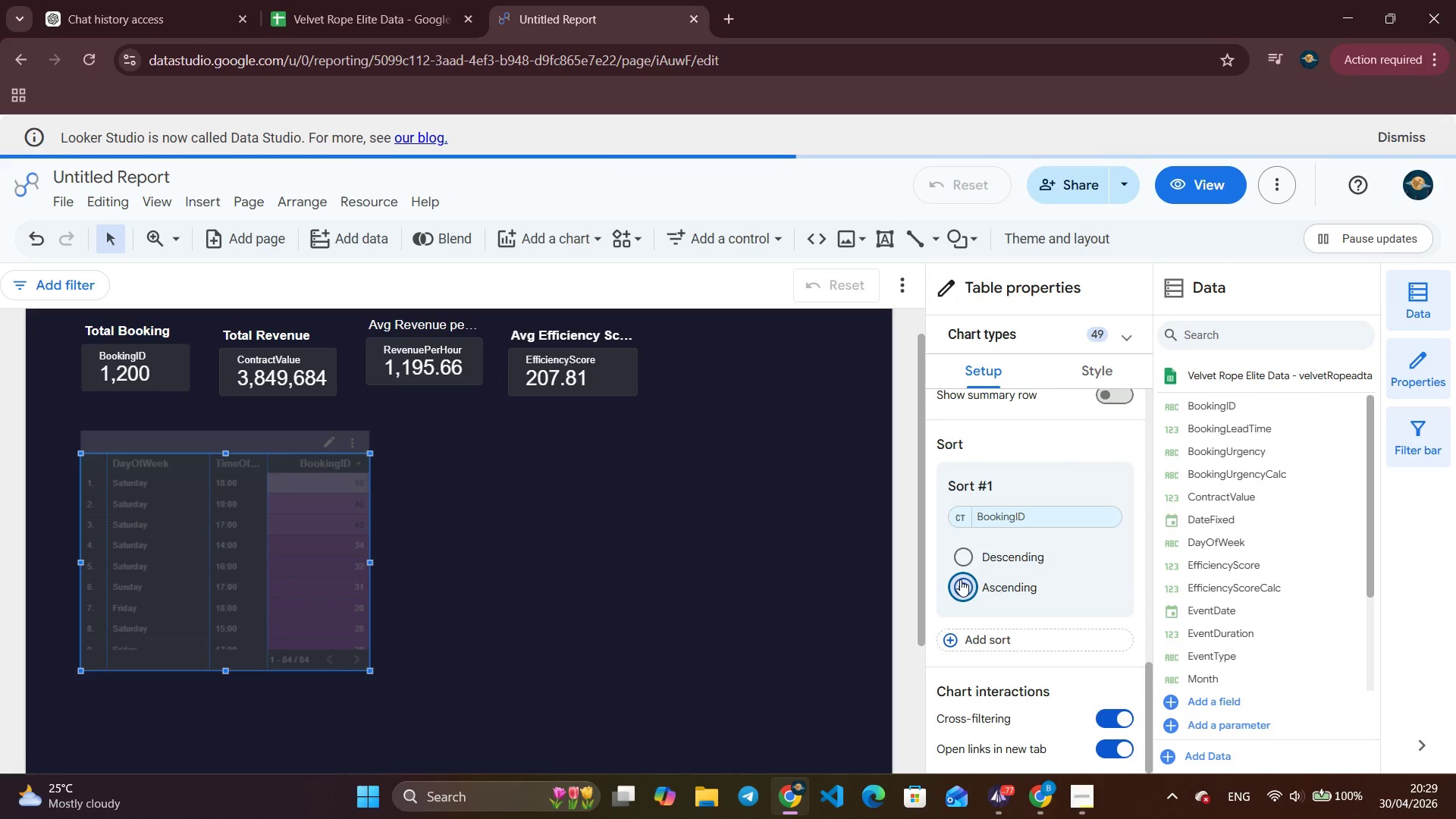 
left_click([968, 563])
 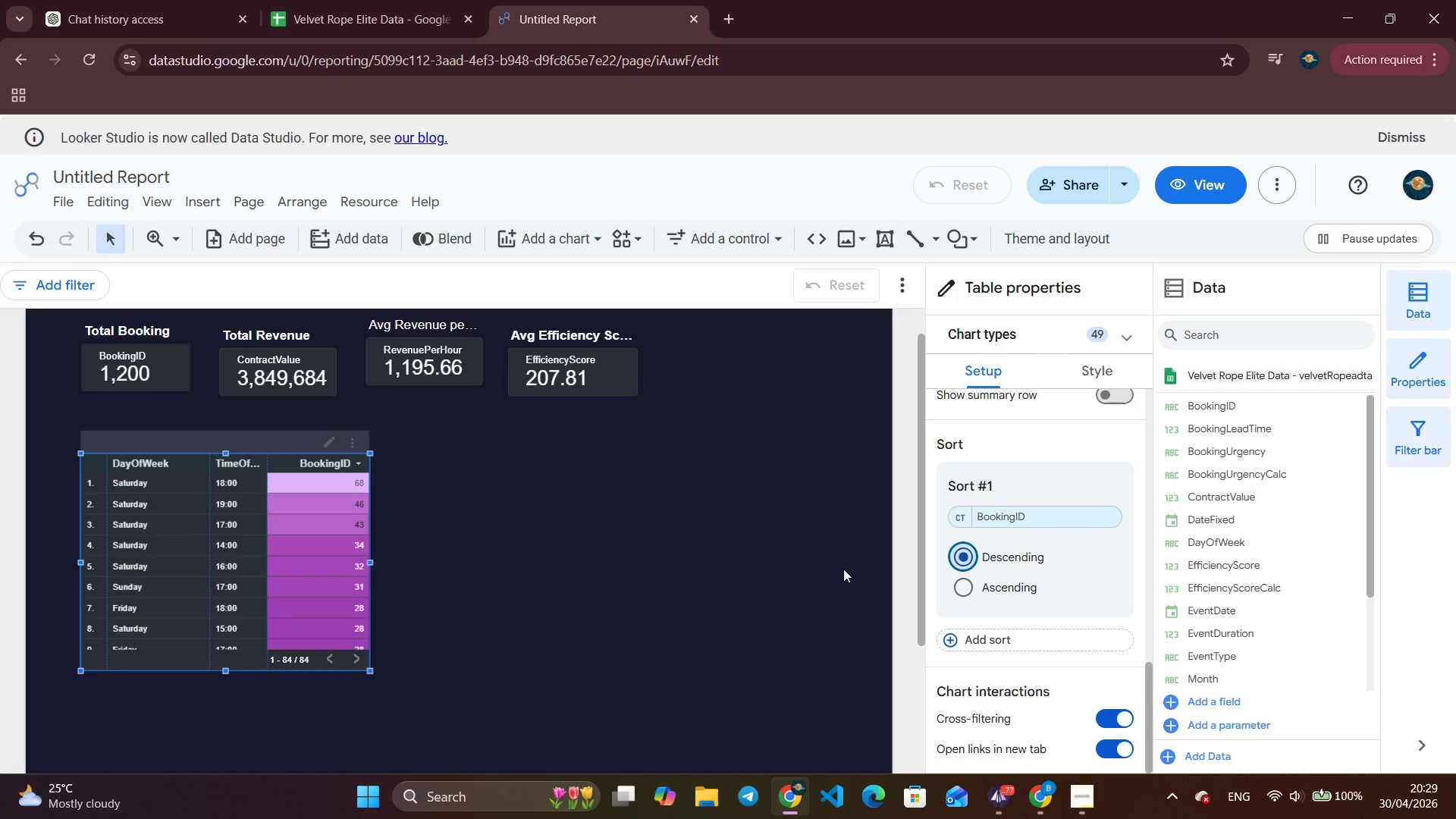 
wait(9.72)
 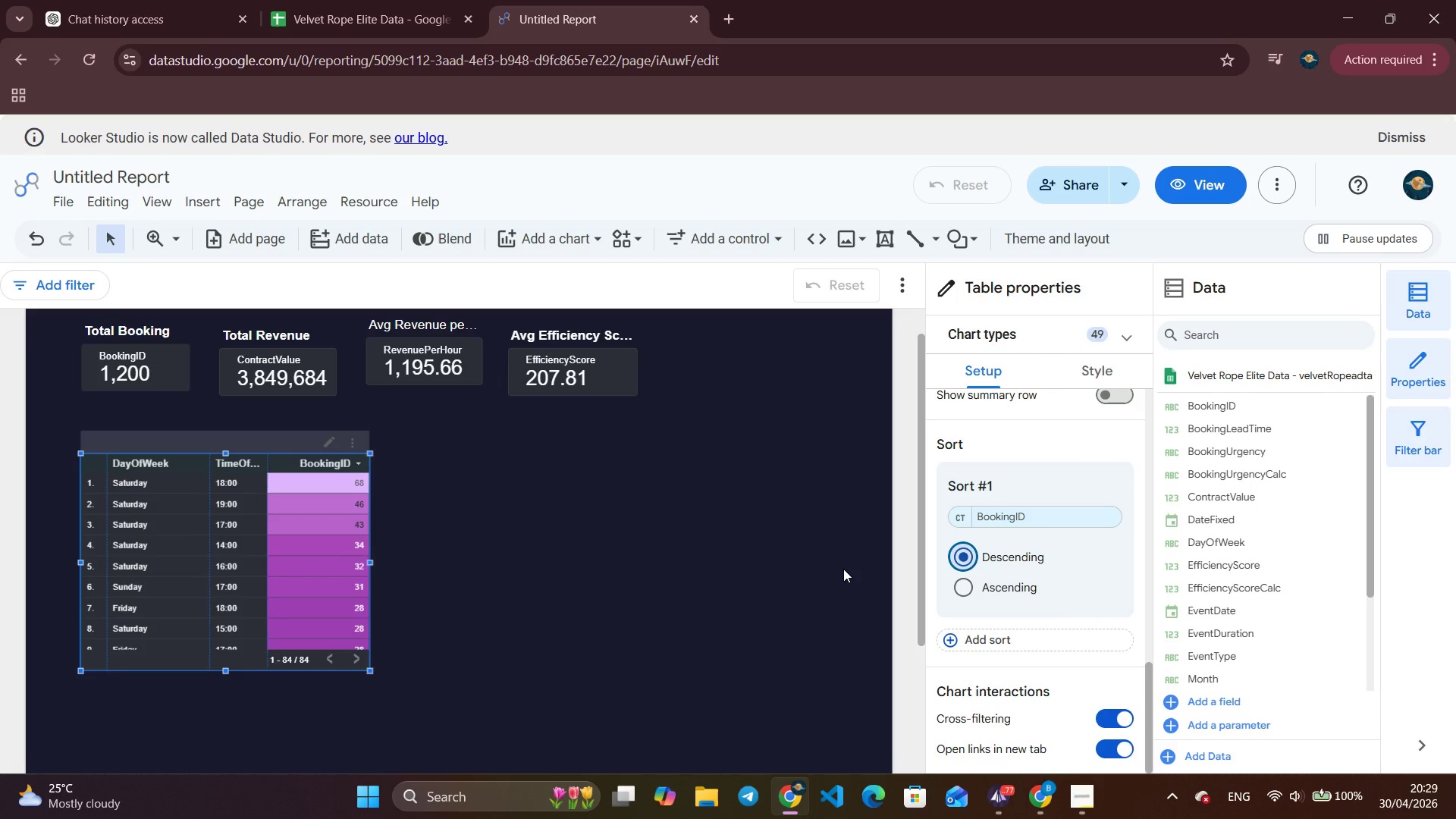 
scroll: coordinate [1079, 488], scroll_direction: up, amount: 7.0
 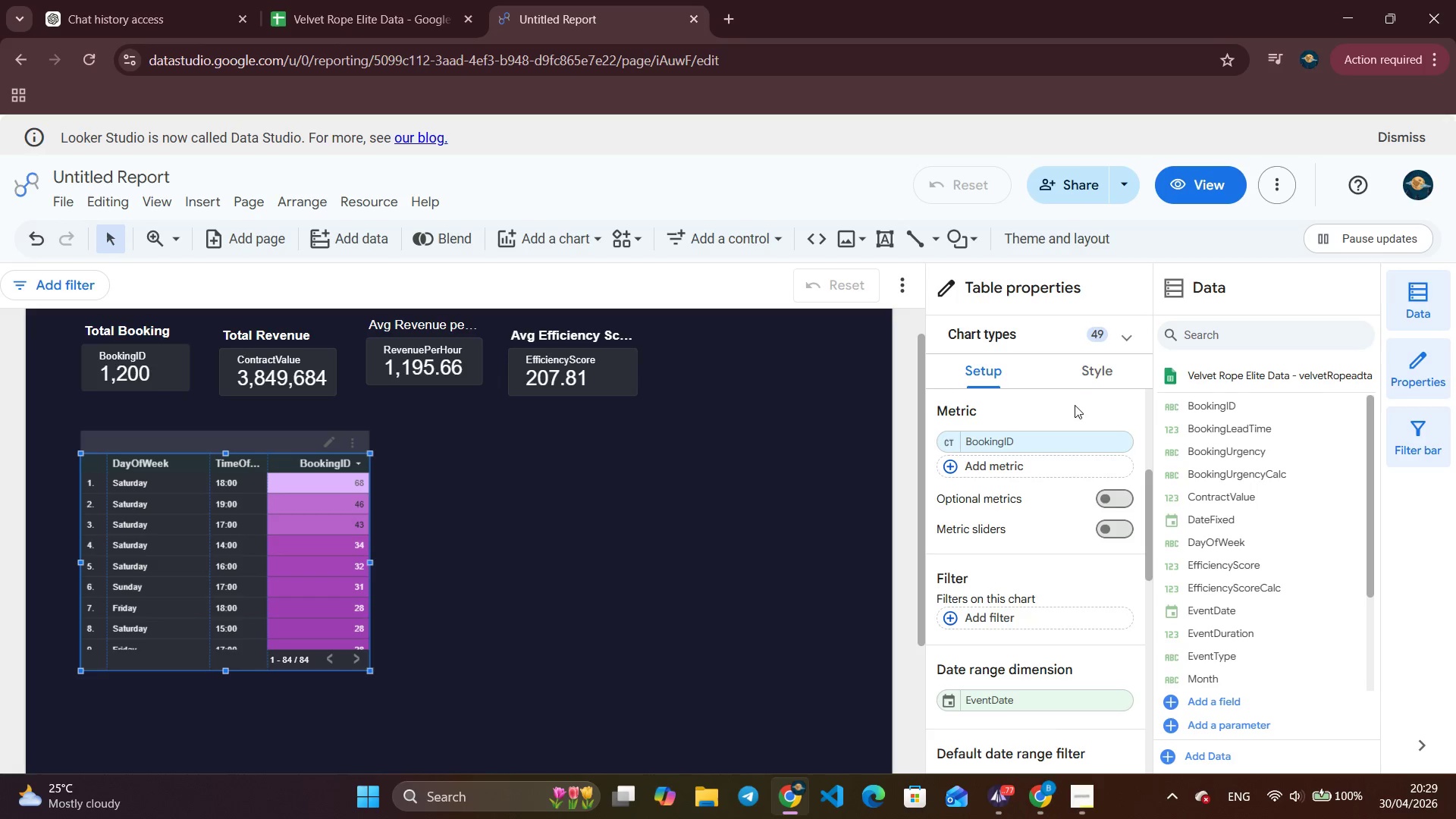 
left_click([1090, 371])
 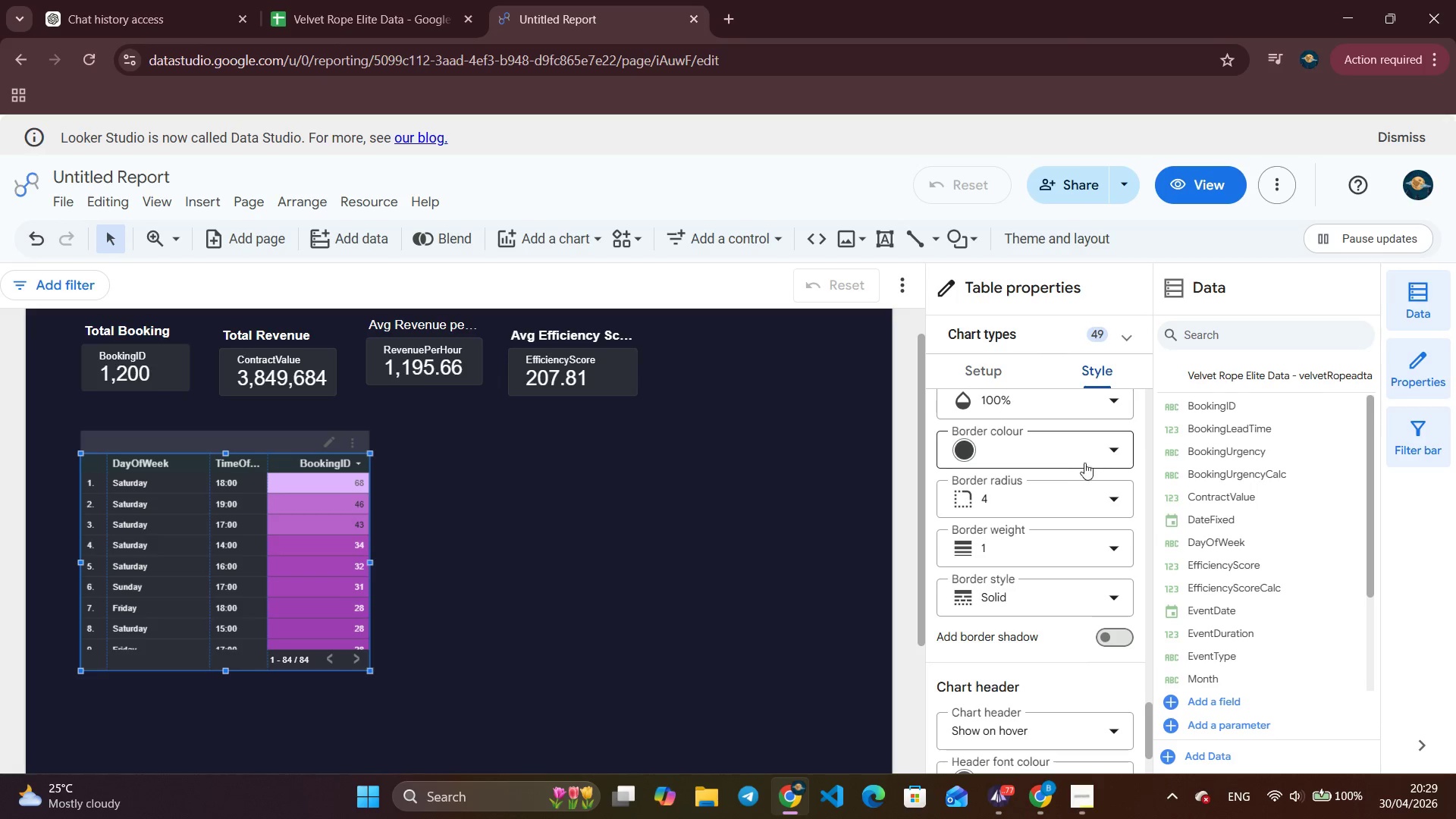 
scroll: coordinate [1081, 471], scroll_direction: up, amount: 29.0
 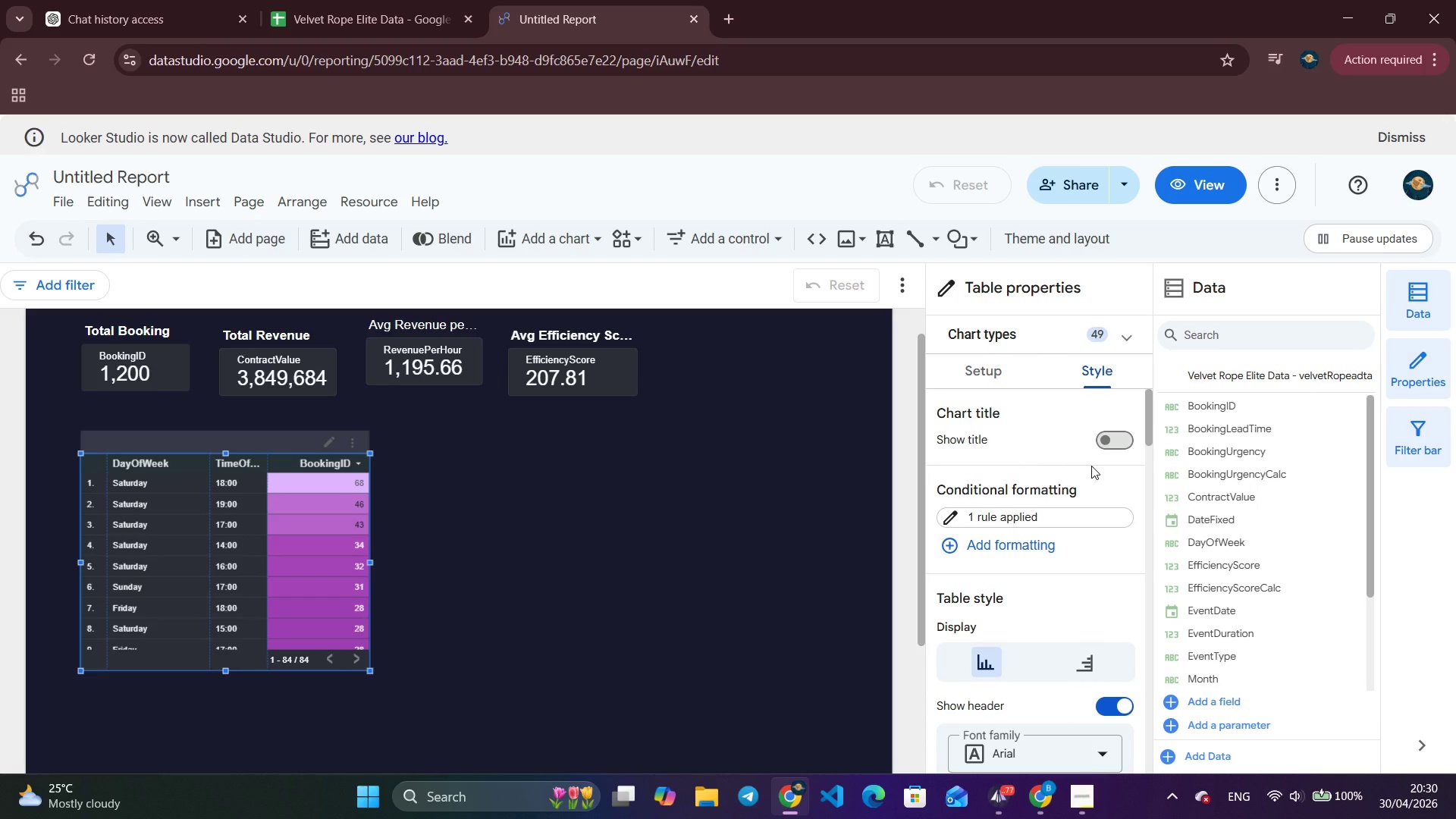 
wait(22.56)
 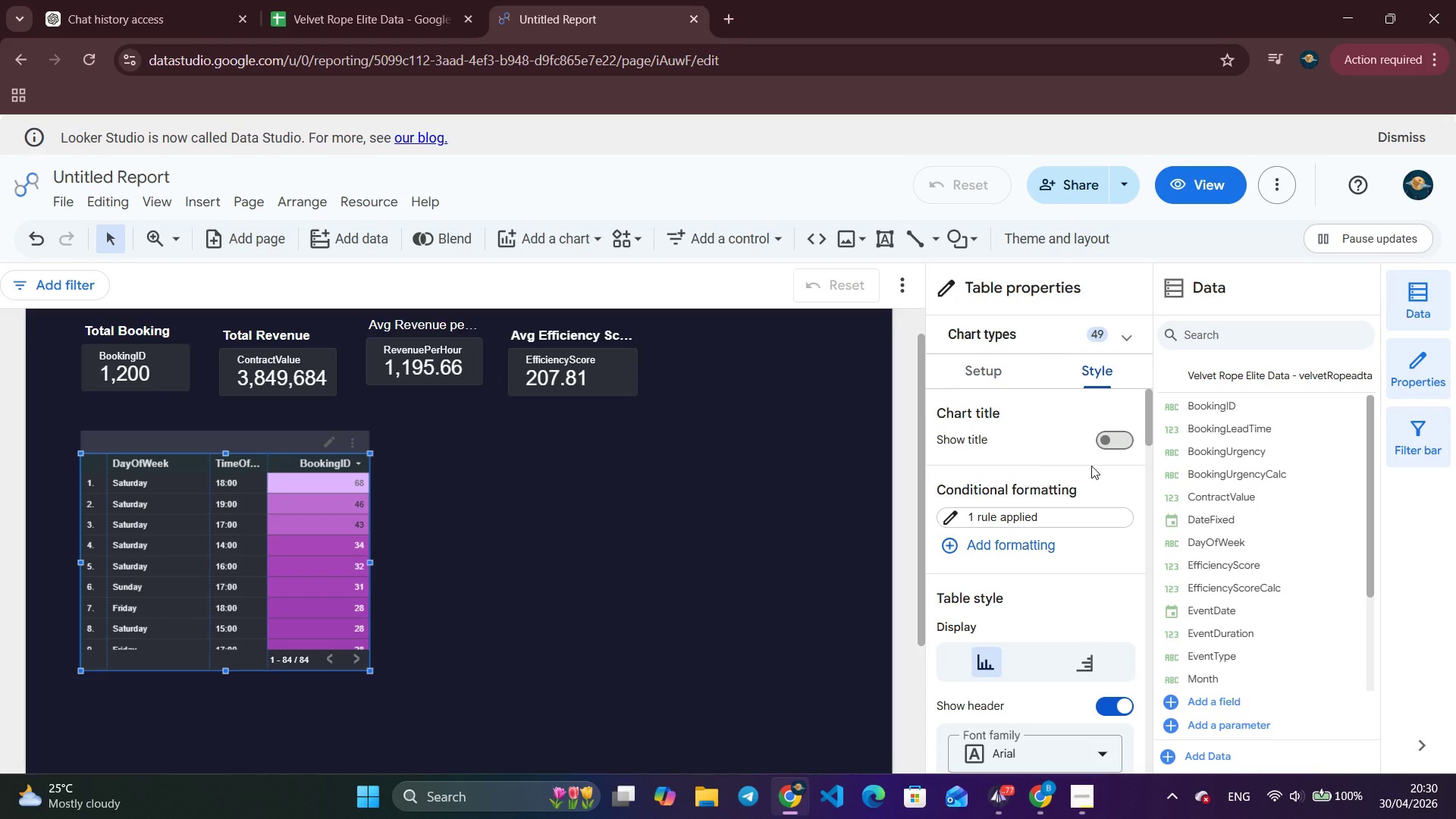 
left_click([1106, 449])
 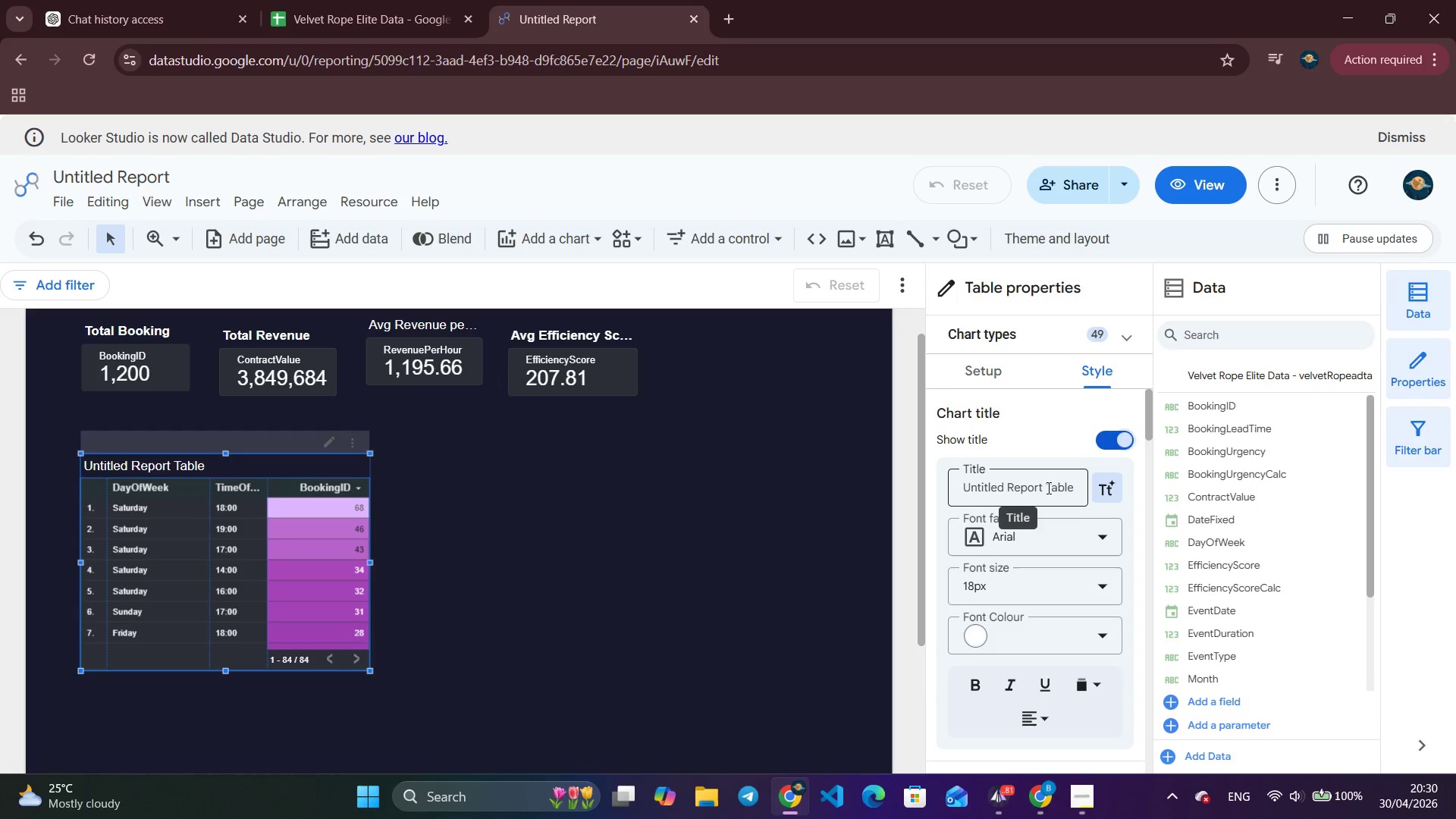 
double_click([1047, 488])
 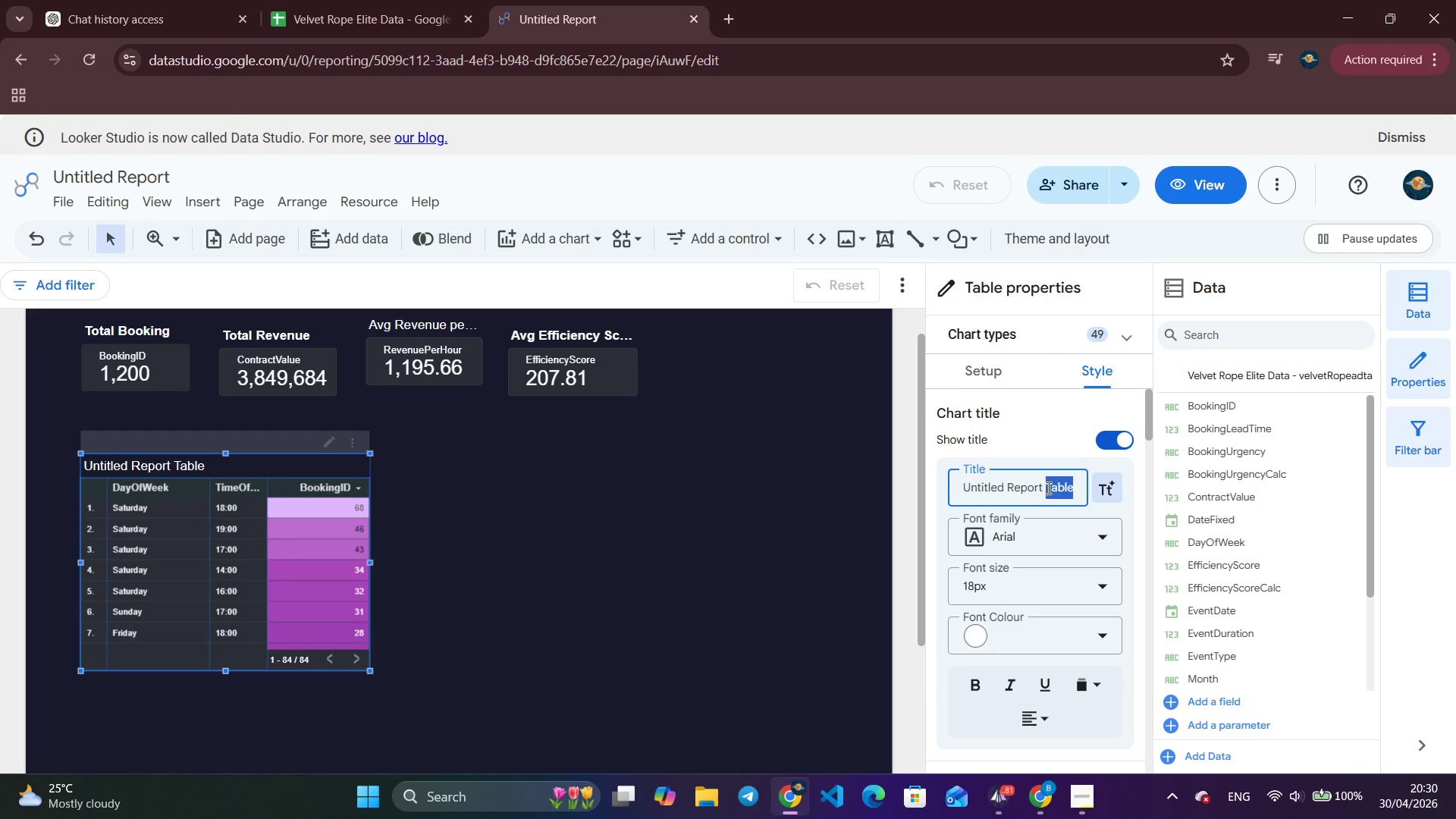 
triple_click([1047, 488])
 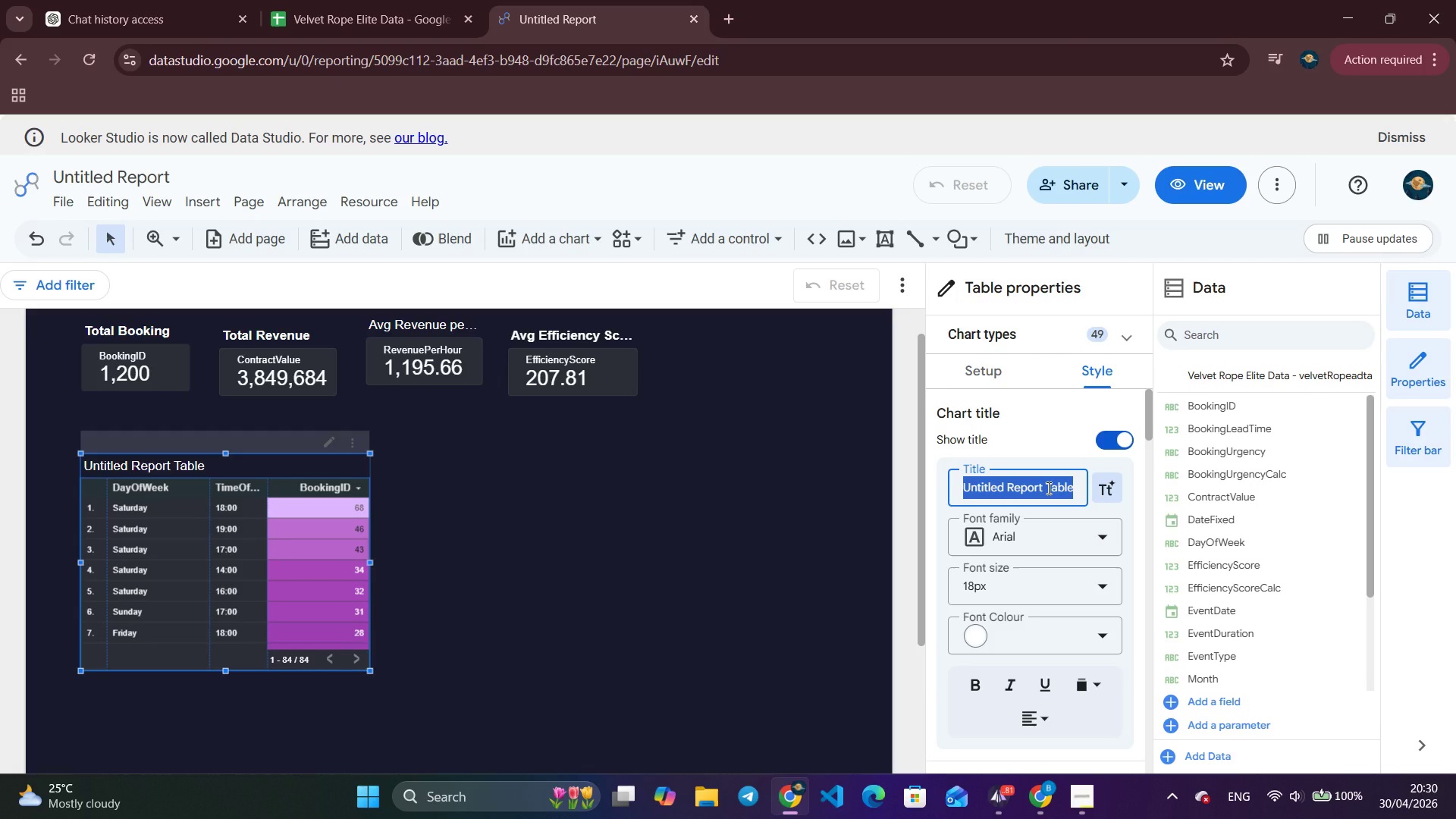 
type(Booking Frequency by Day and Time)
 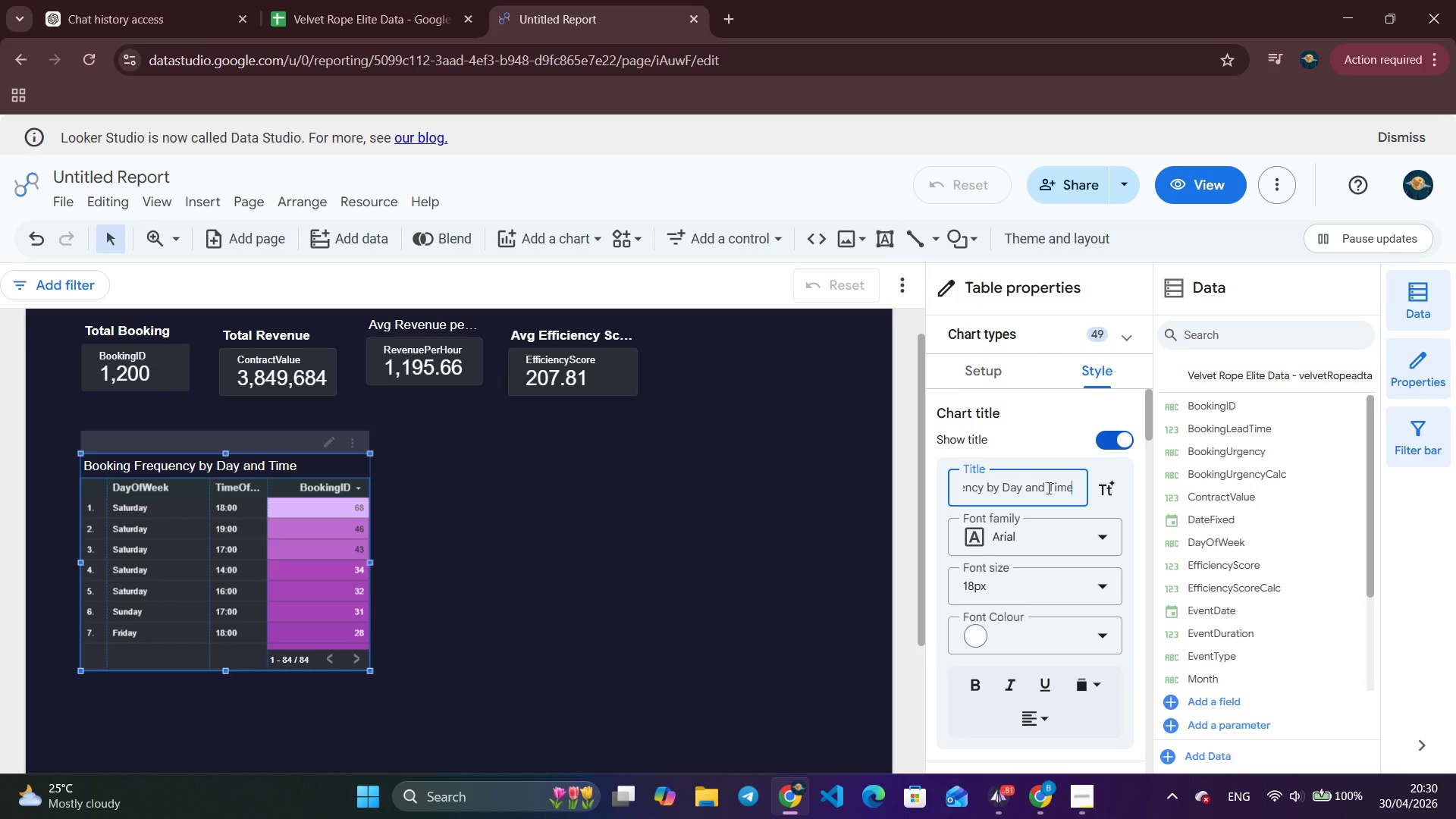 
scroll: coordinate [1034, 549], scroll_direction: up, amount: 3.0
 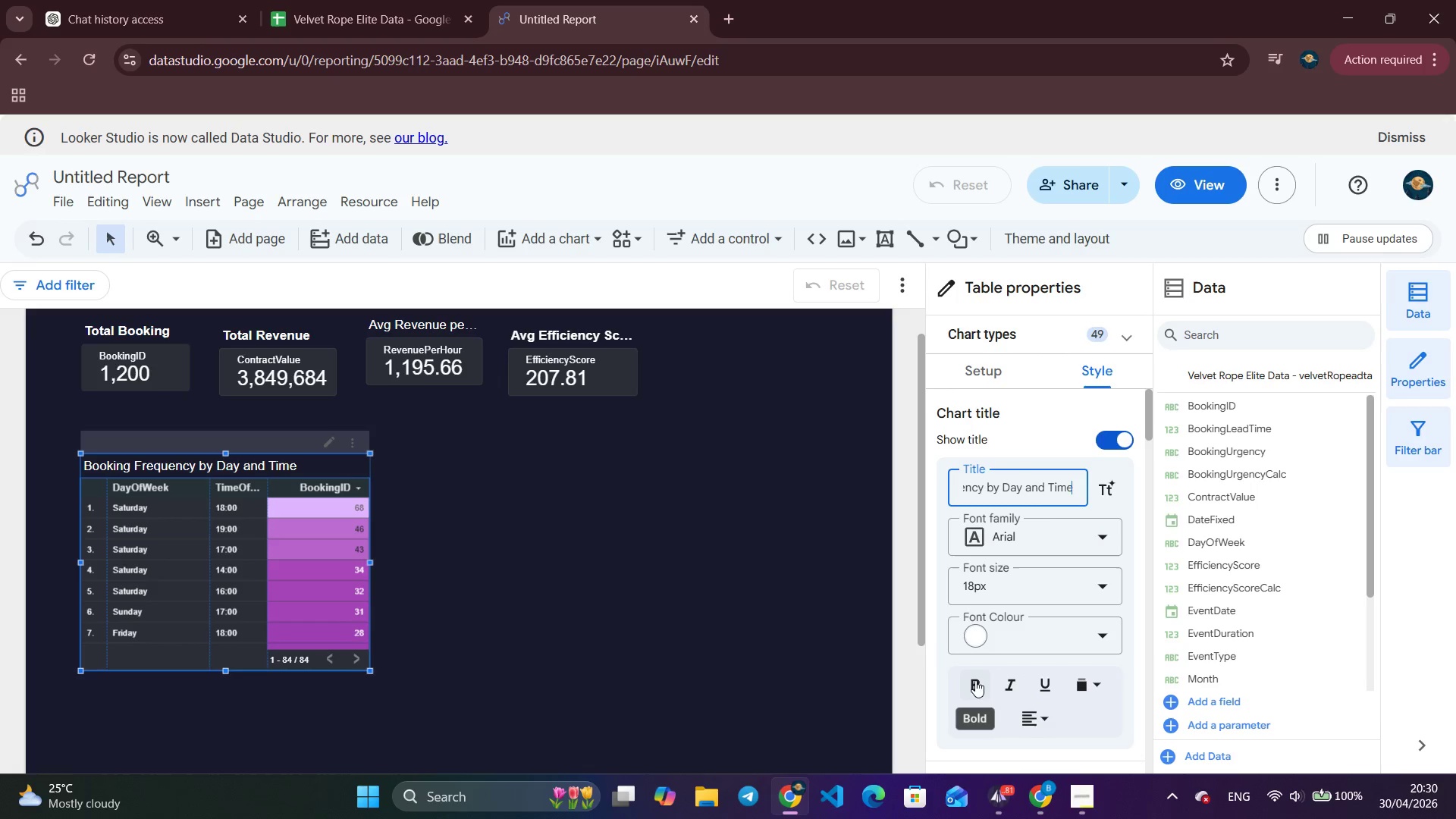 
left_click([974, 679])
 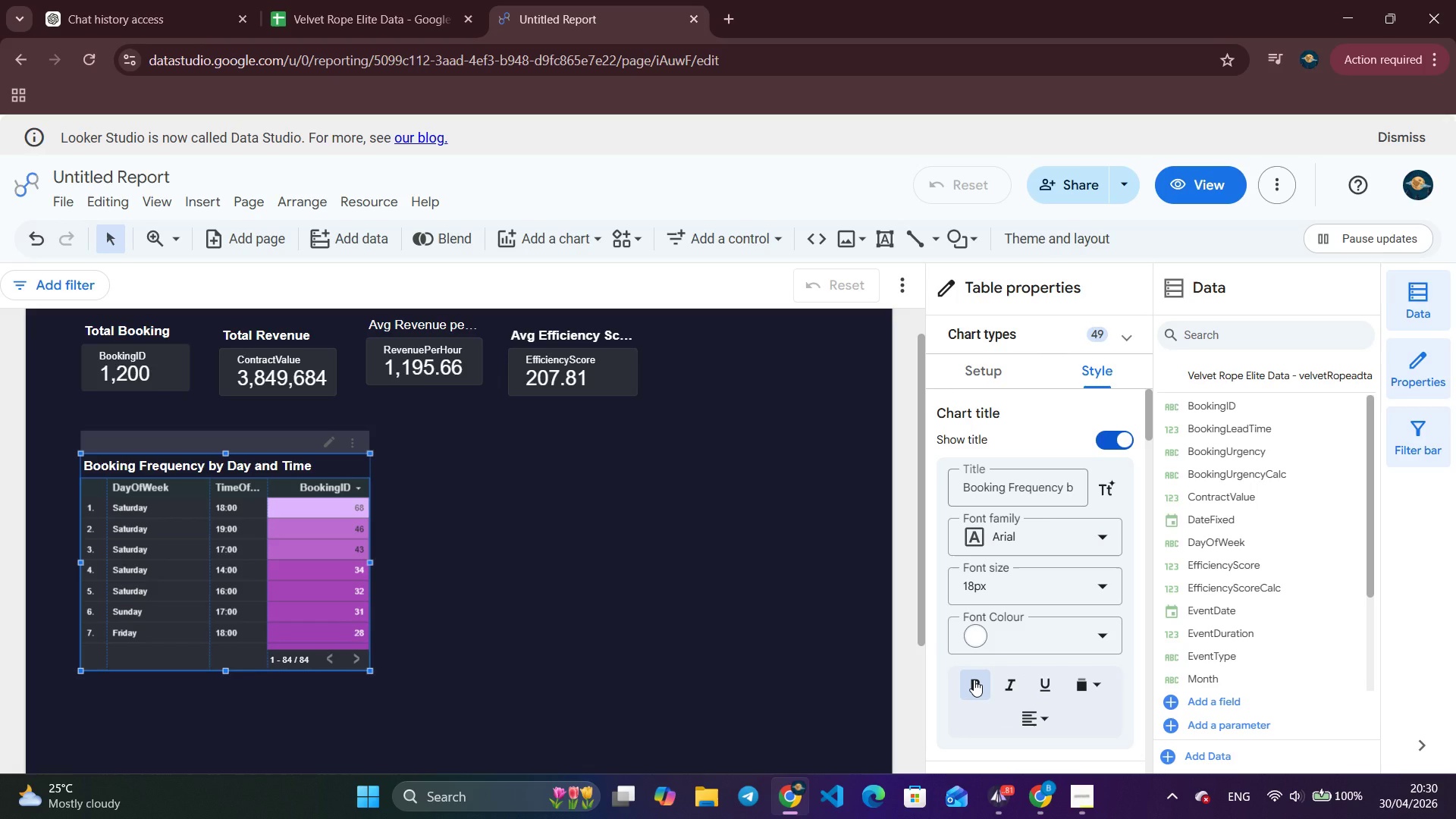 
mouse_move([1050, 499])
 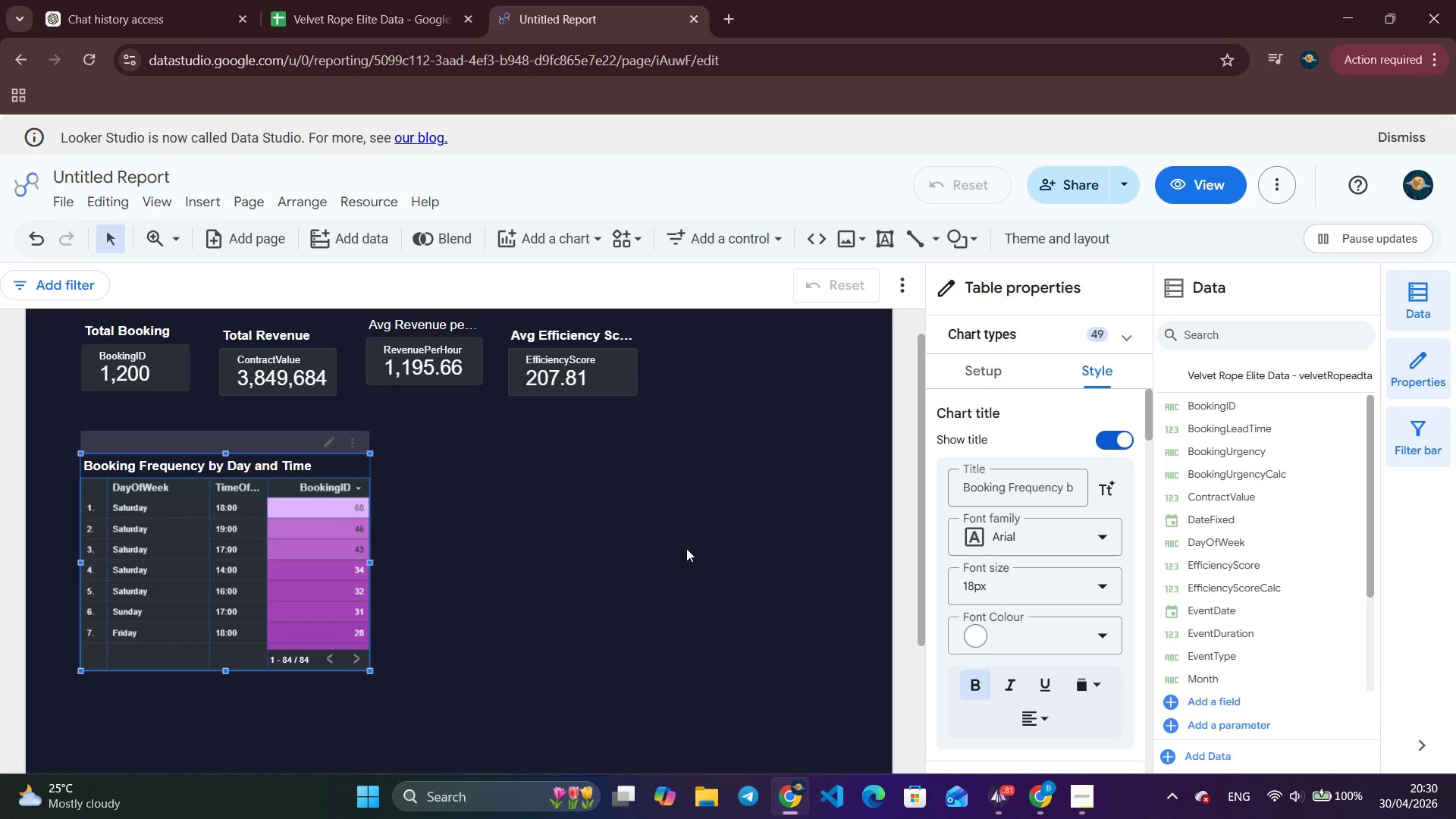 
left_click([686, 548])
 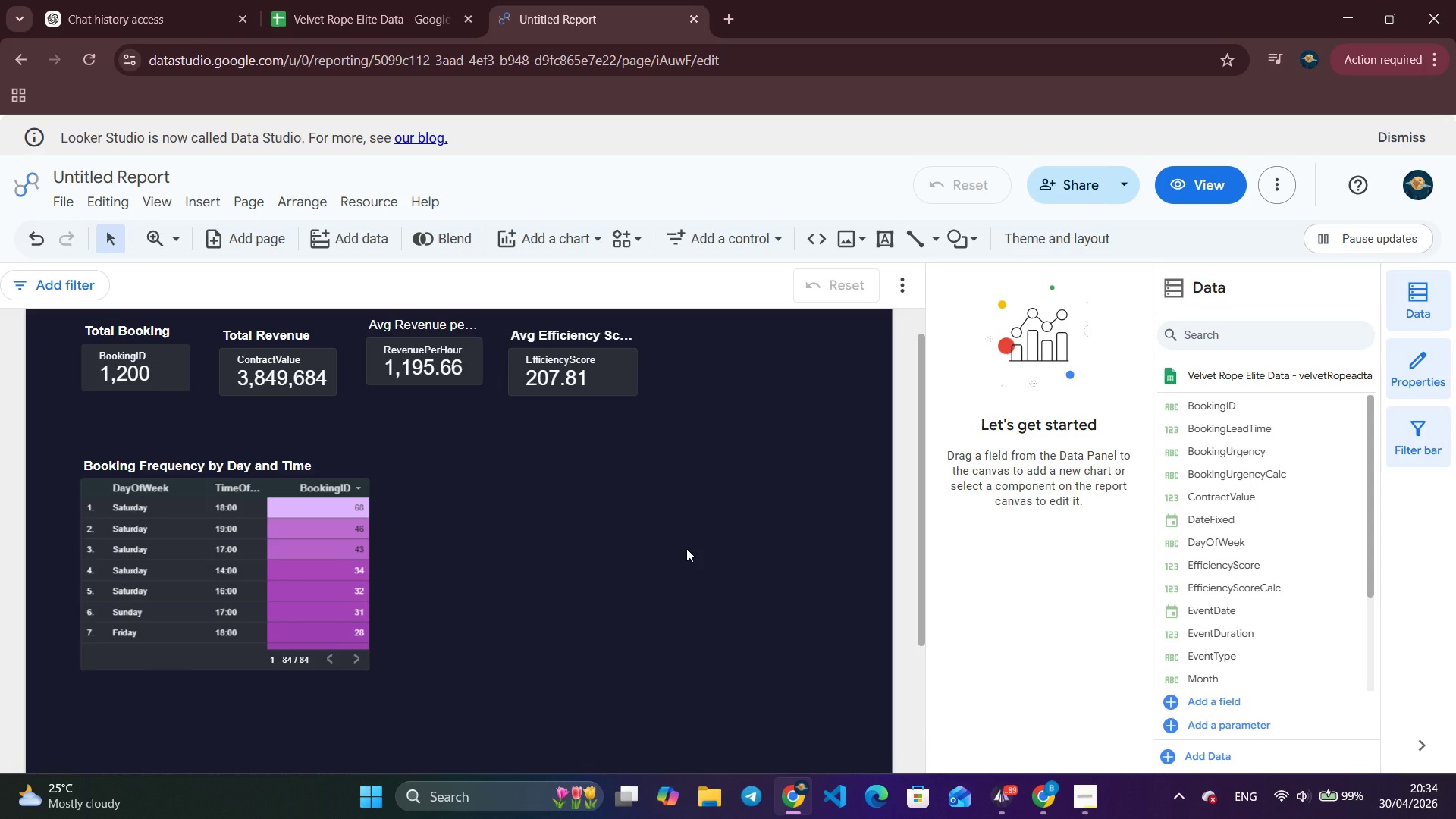 
wait(205.19)
 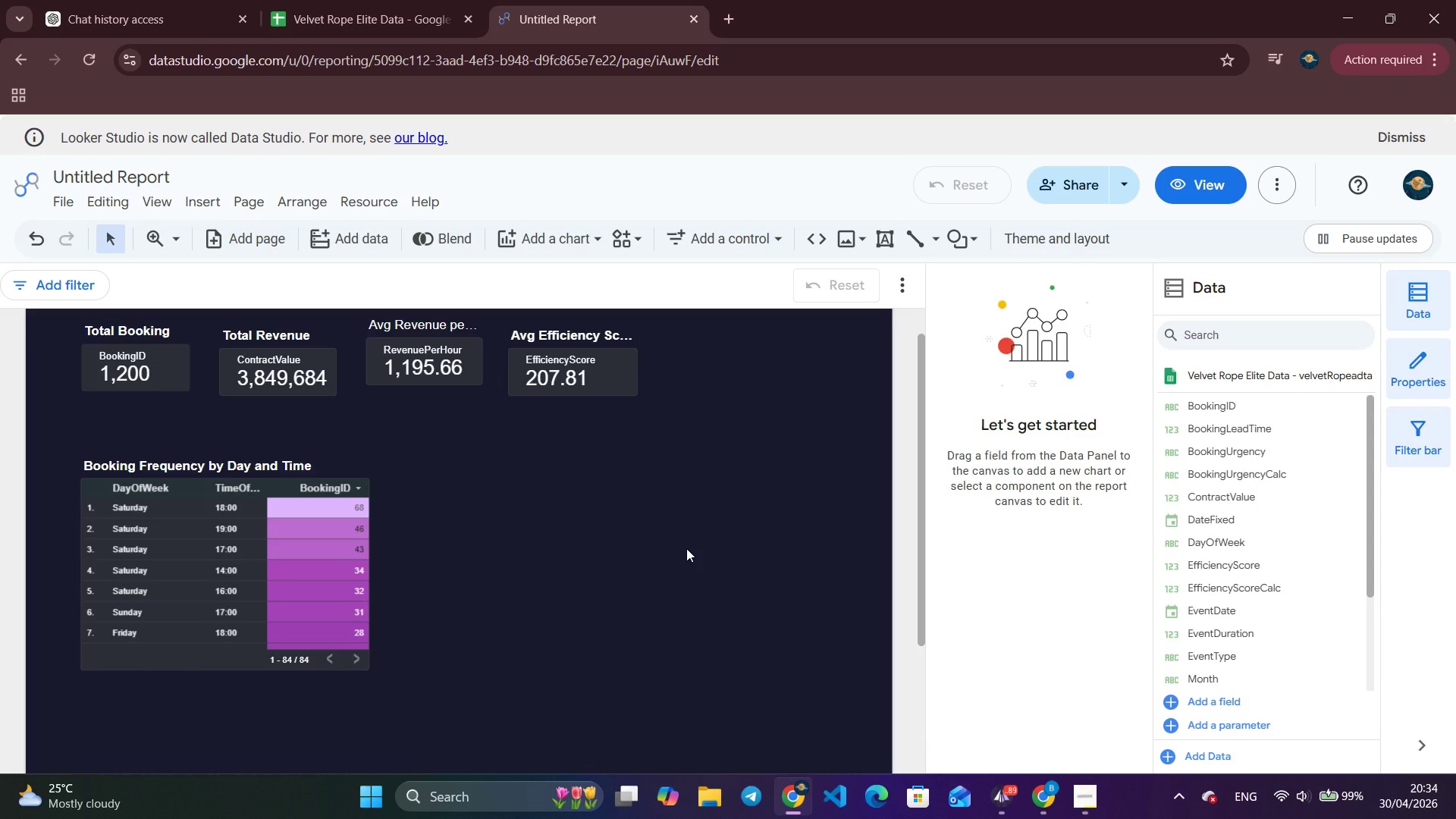 
left_click([686, 548])
 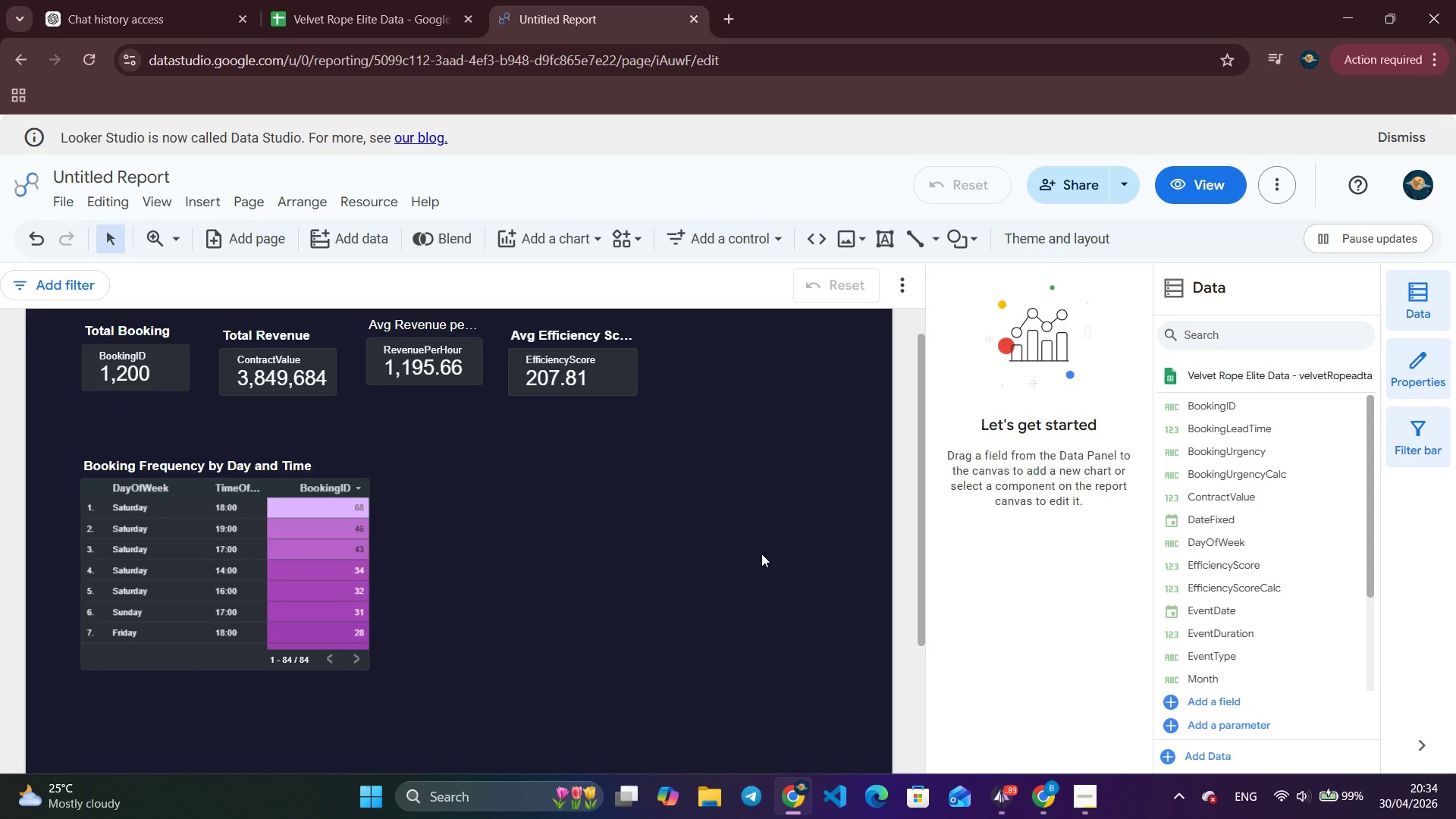 
wait(6.38)
 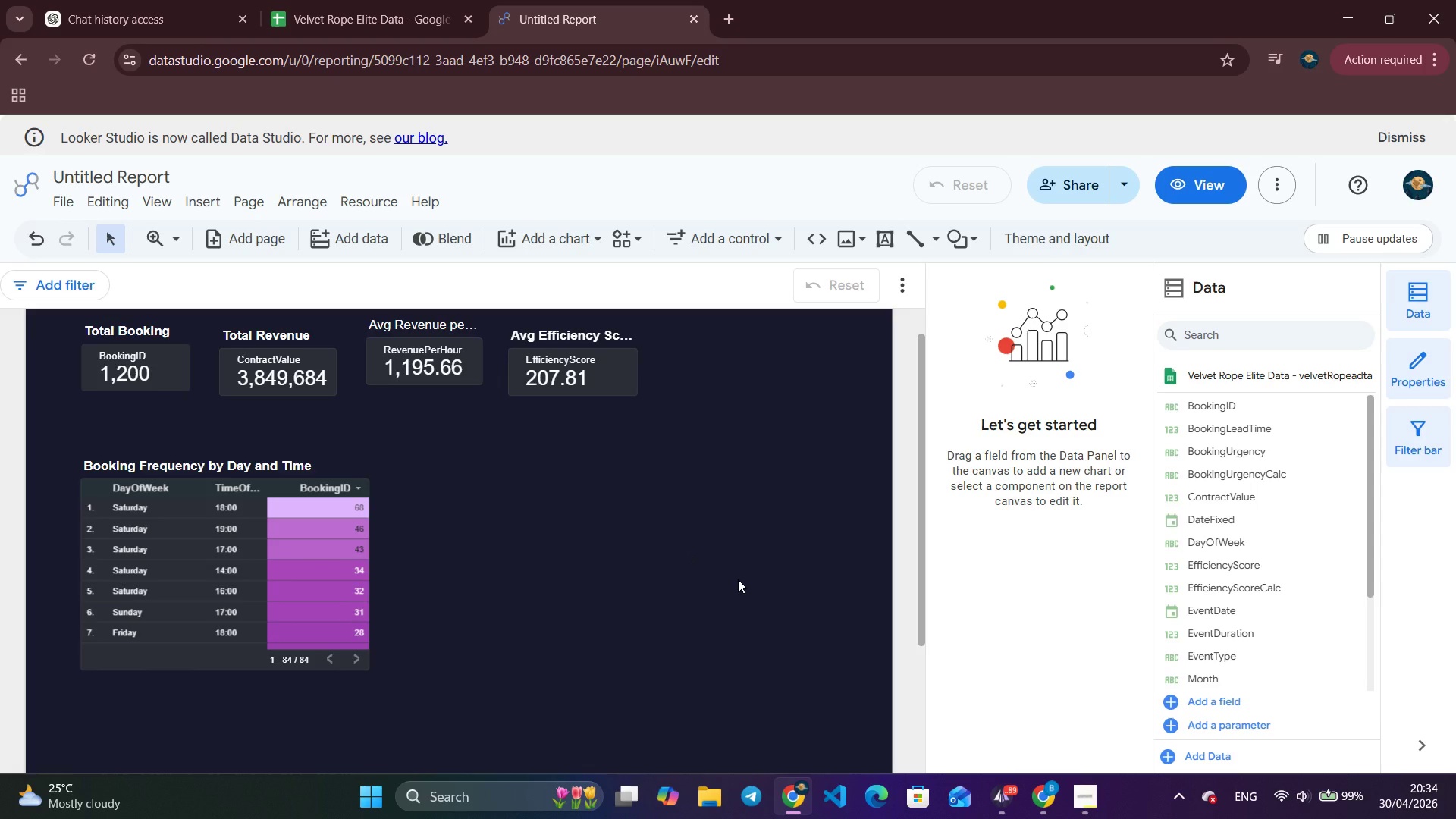 
left_click([199, 199])
 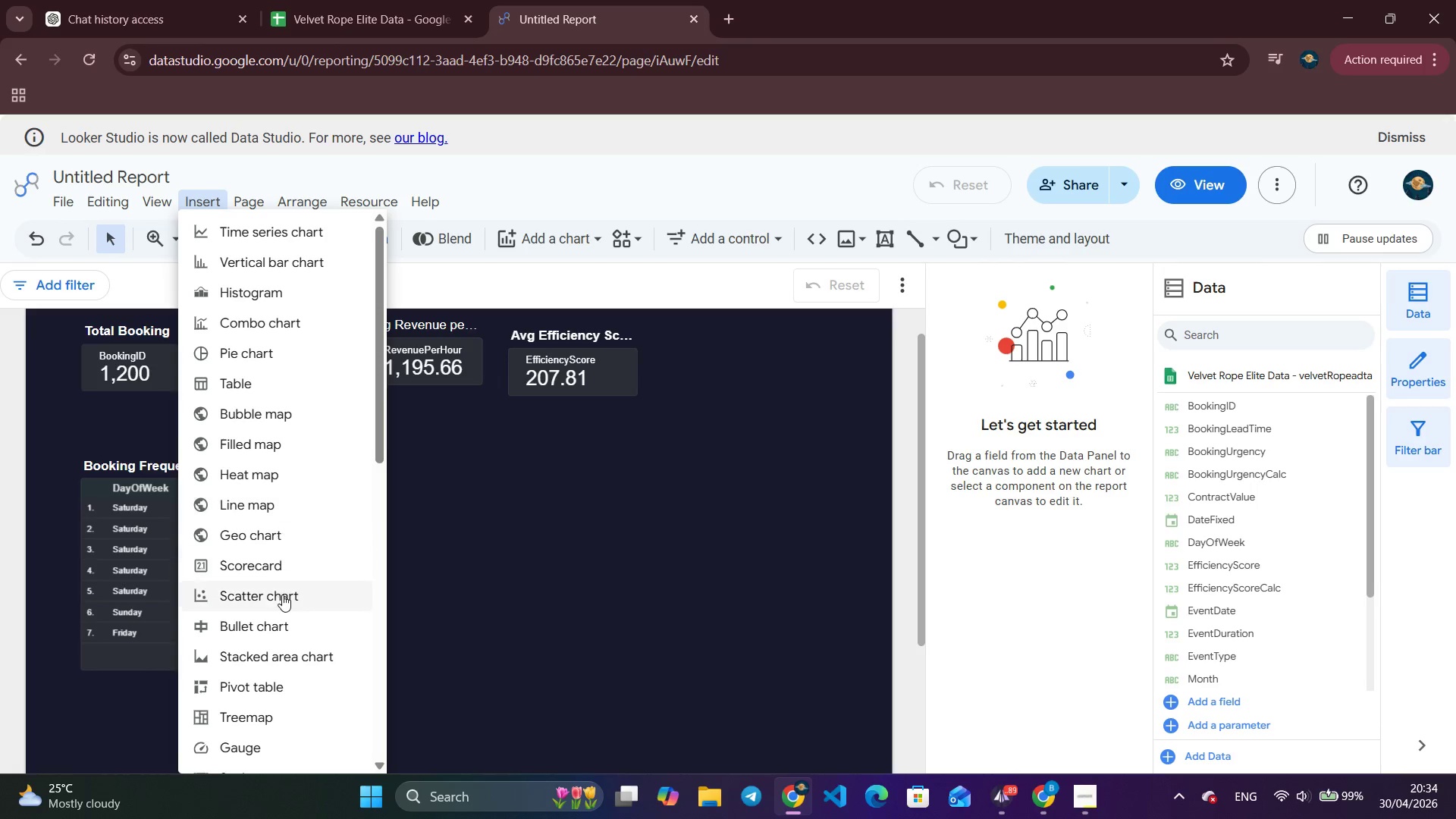 
double_click([282, 595])
 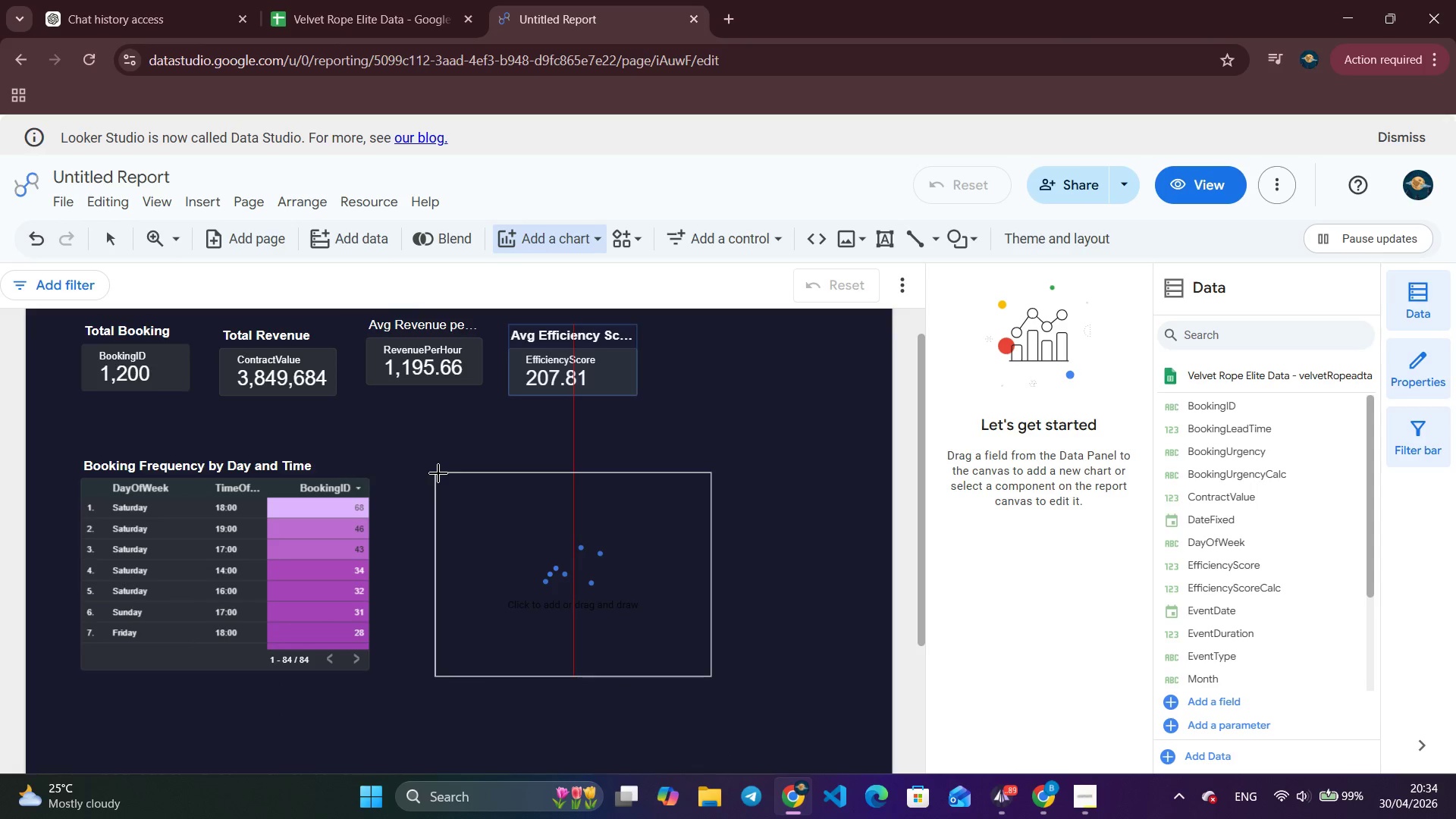 
left_click([438, 473])
 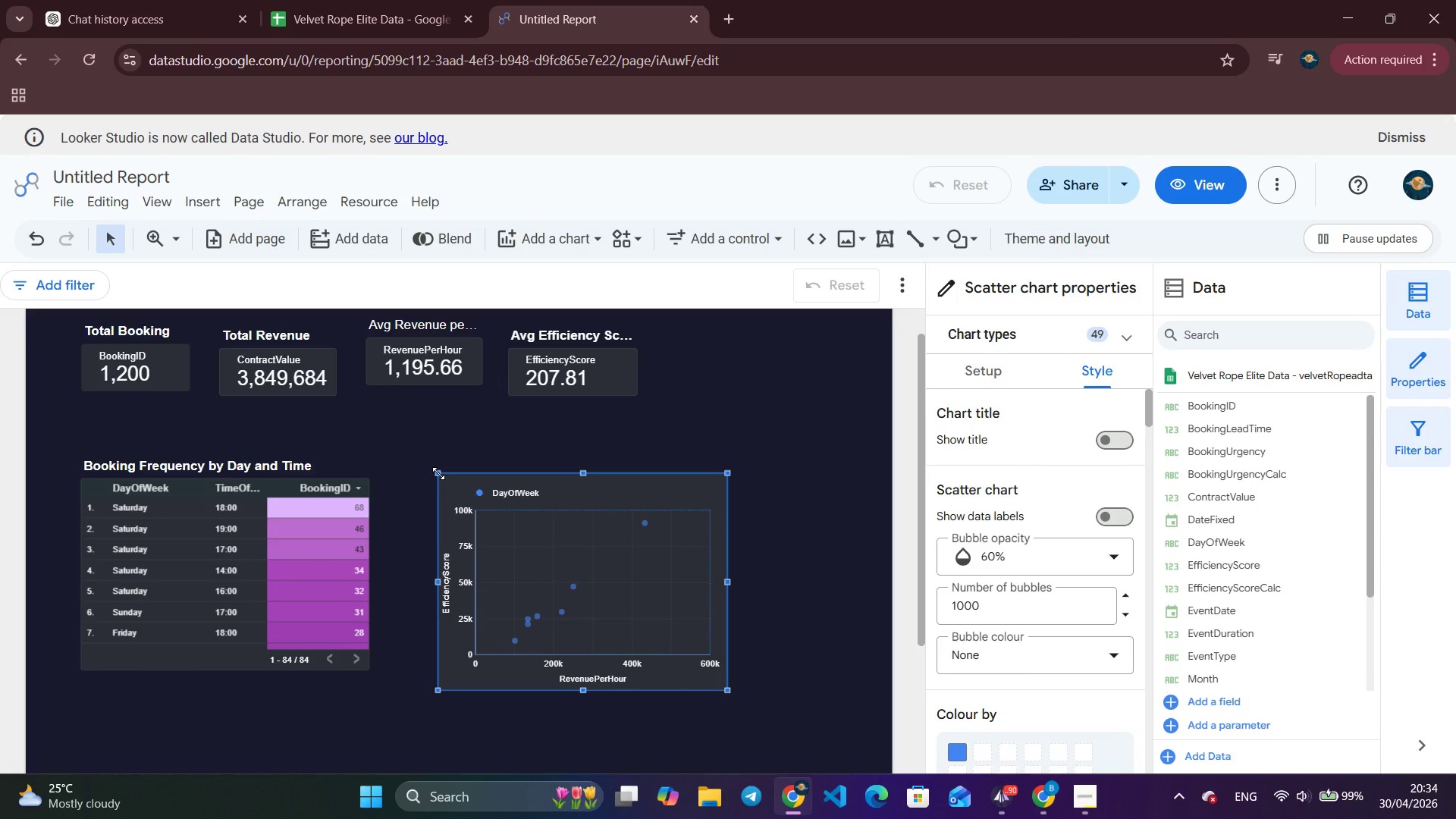 
wait(32.03)
 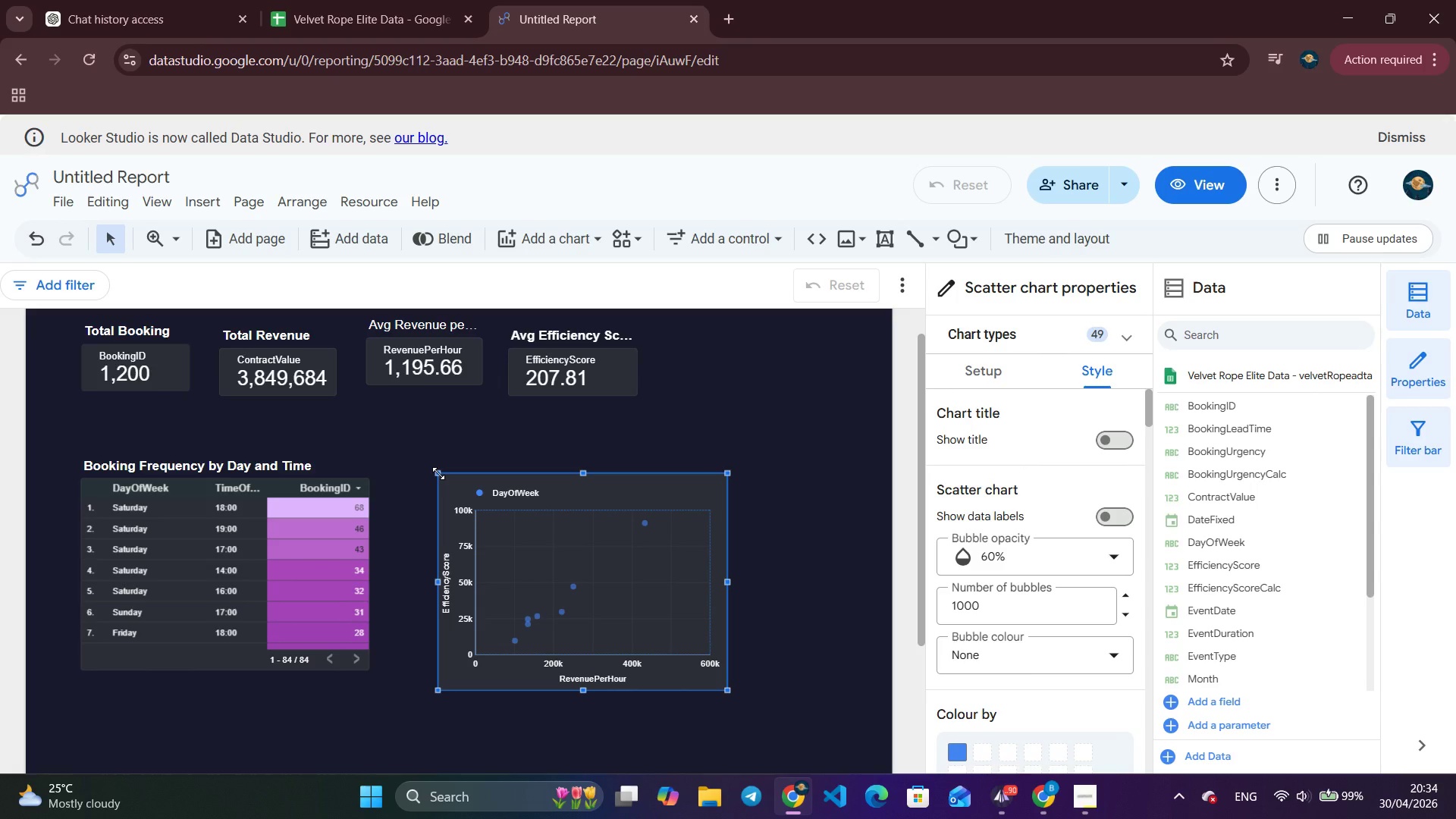 
left_click([1003, 374])
 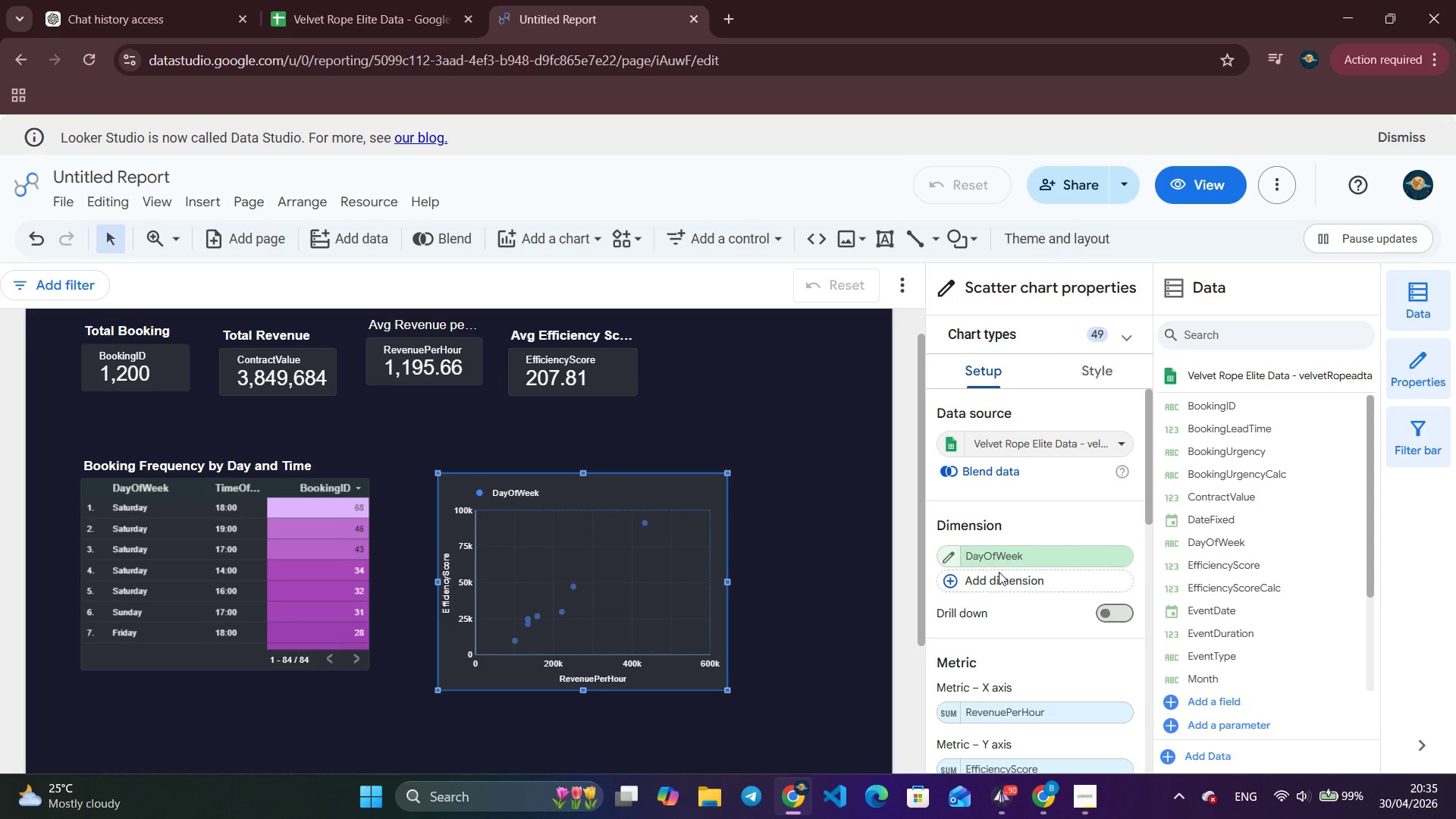 
left_click([1006, 548])
 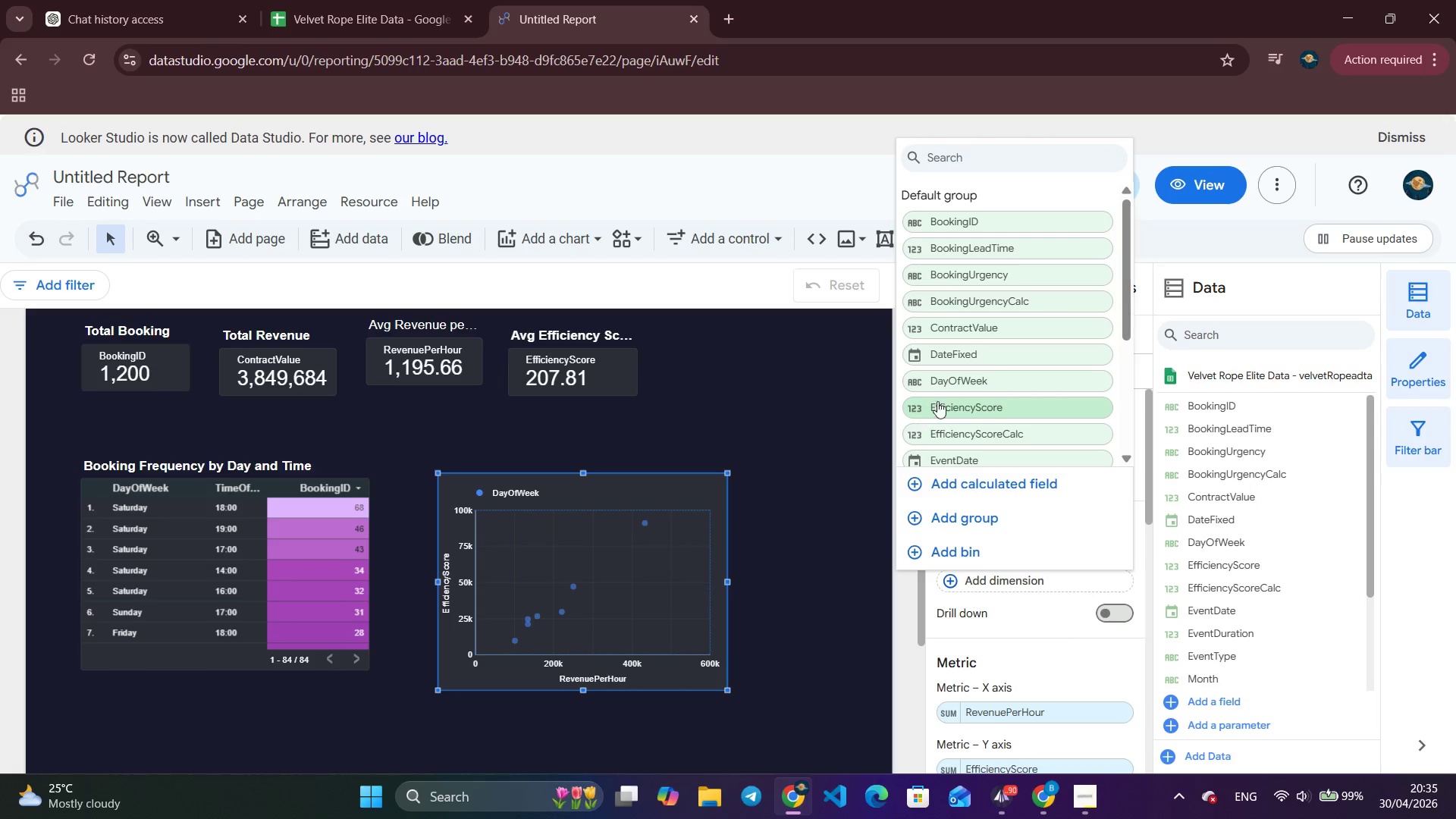 
wait(5.05)
 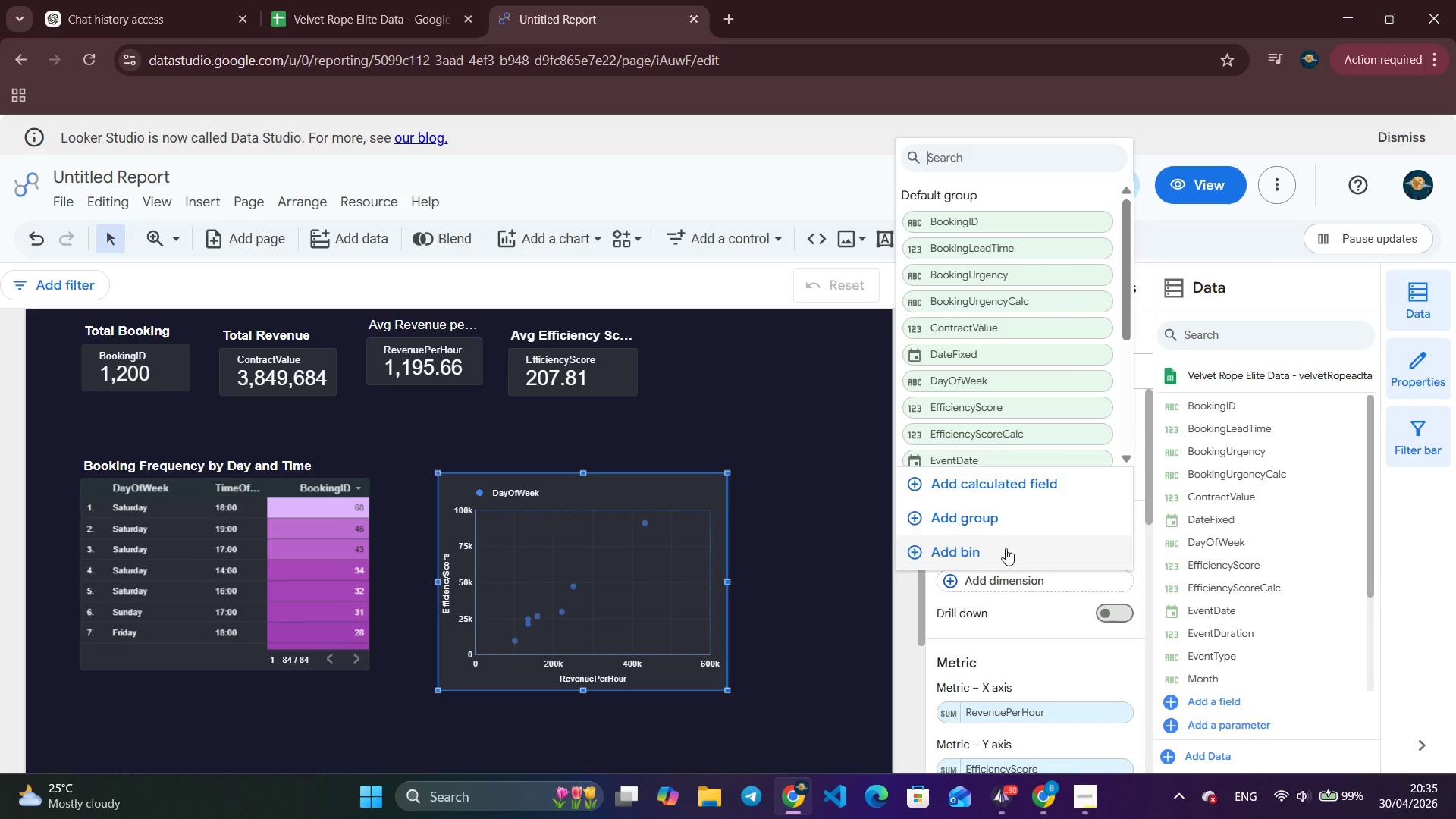 
scroll: coordinate [991, 336], scroll_direction: down, amount: 3.0
 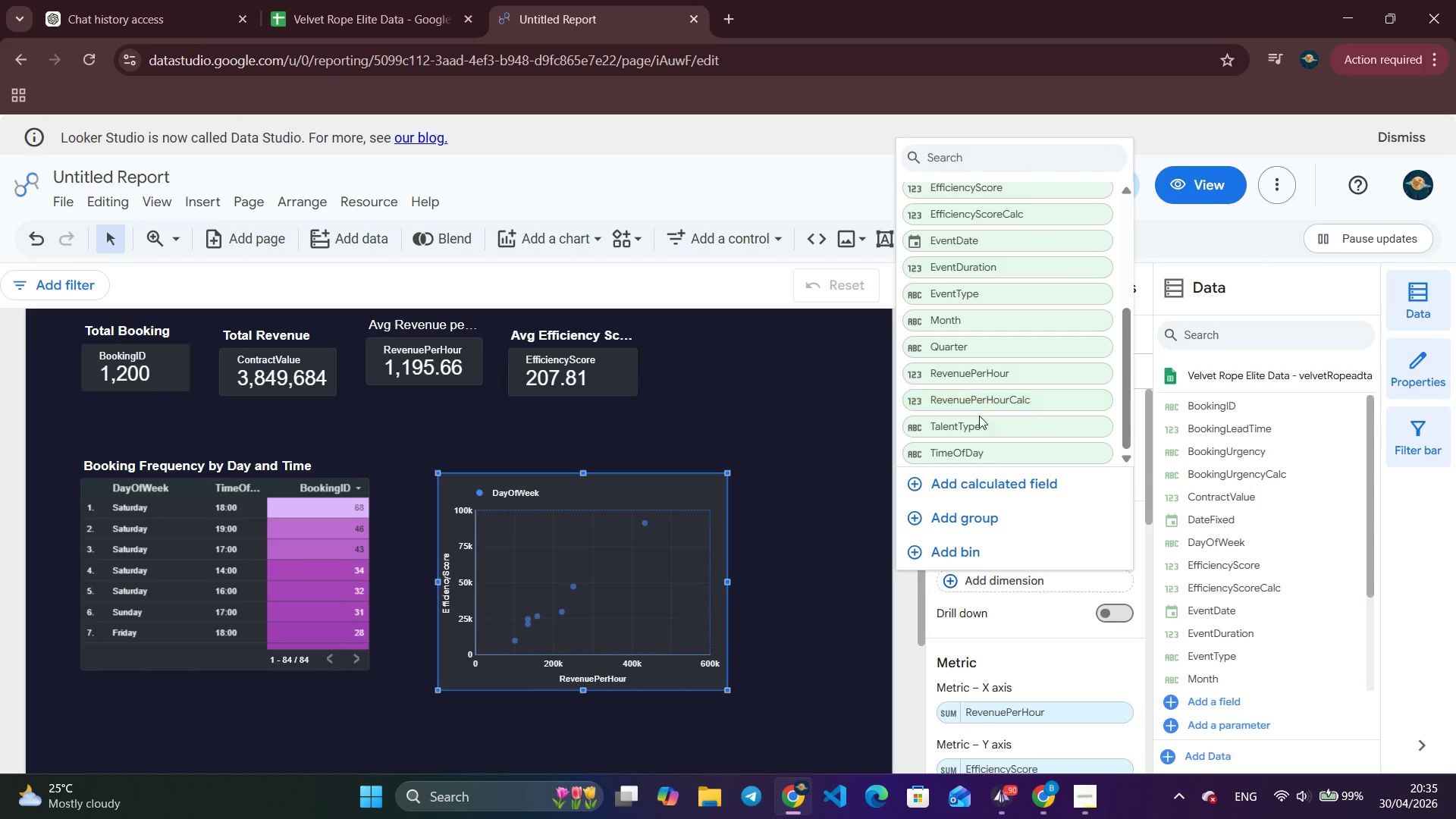 
left_click([979, 416])
 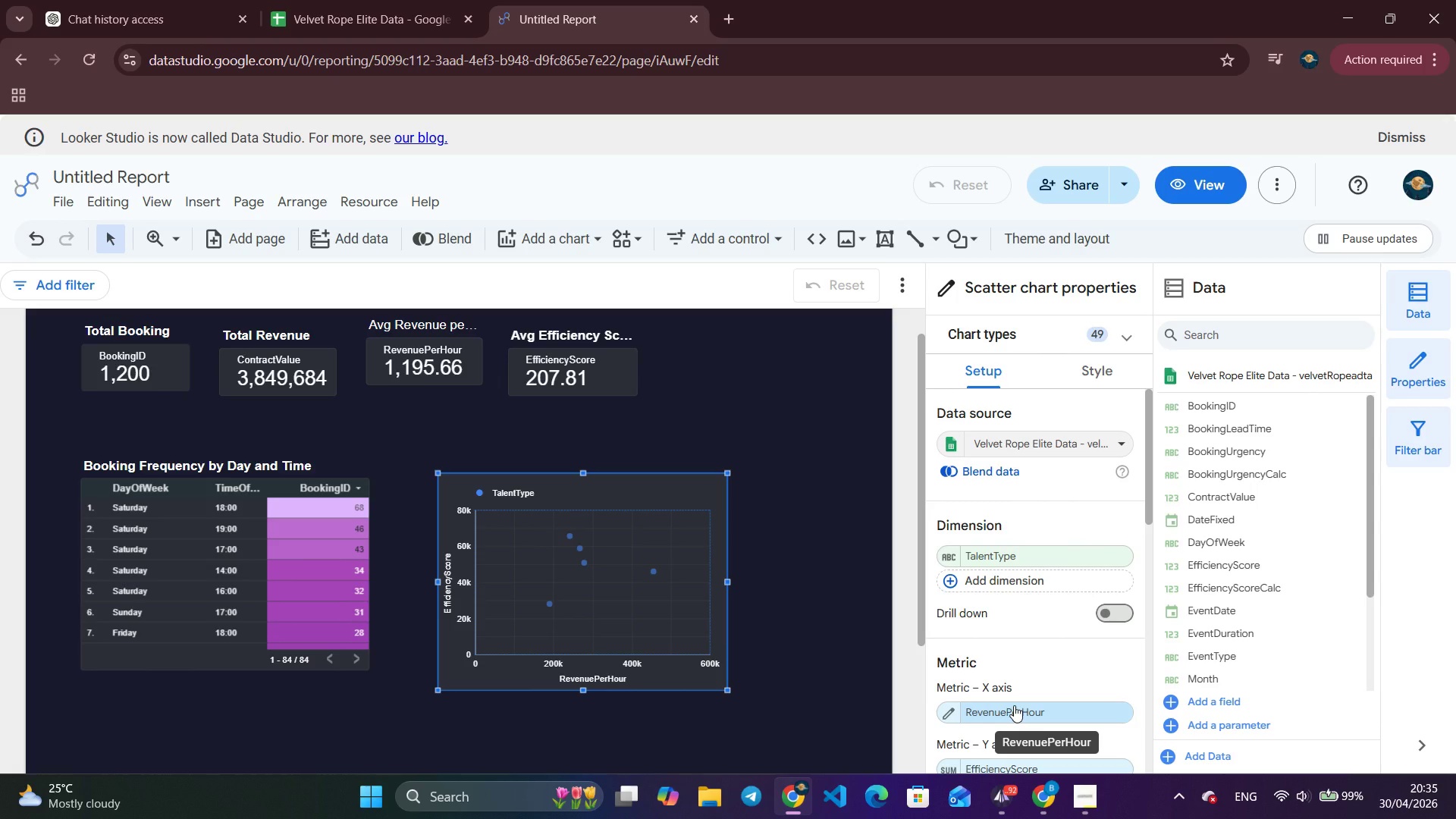 
wait(54.2)
 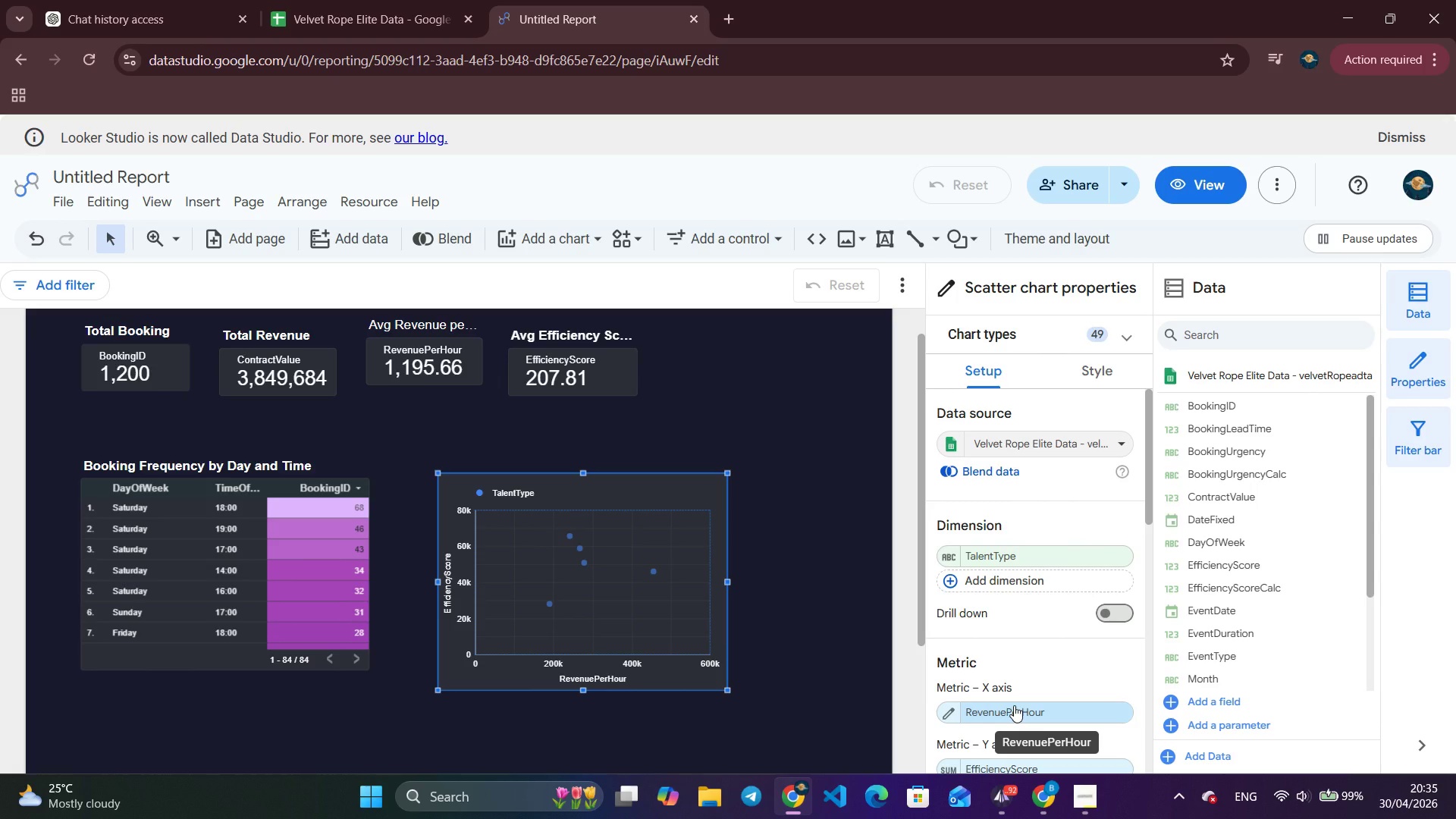 
scroll: coordinate [1014, 705], scroll_direction: down, amount: 1.0
 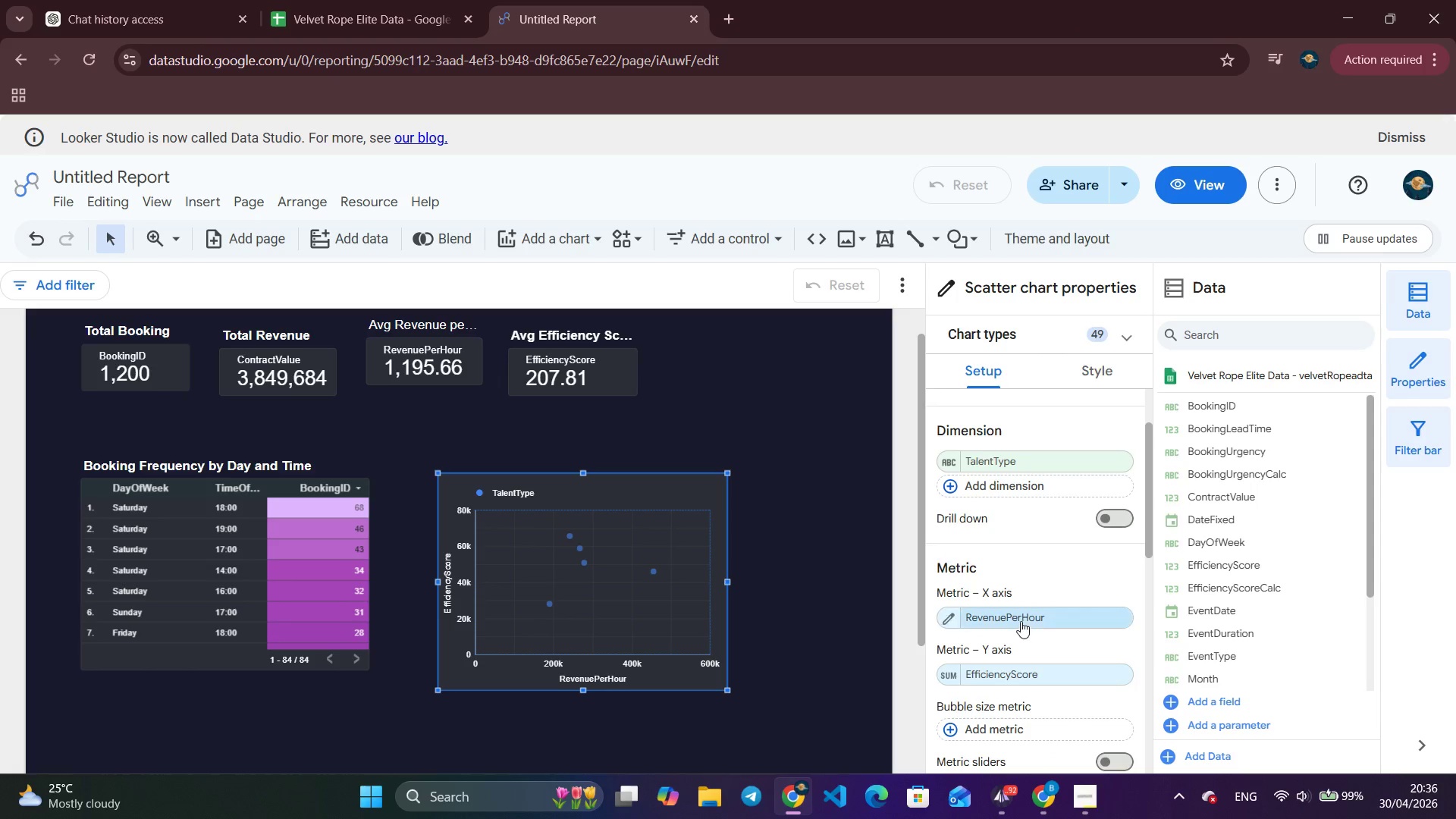 
left_click([1021, 621])
 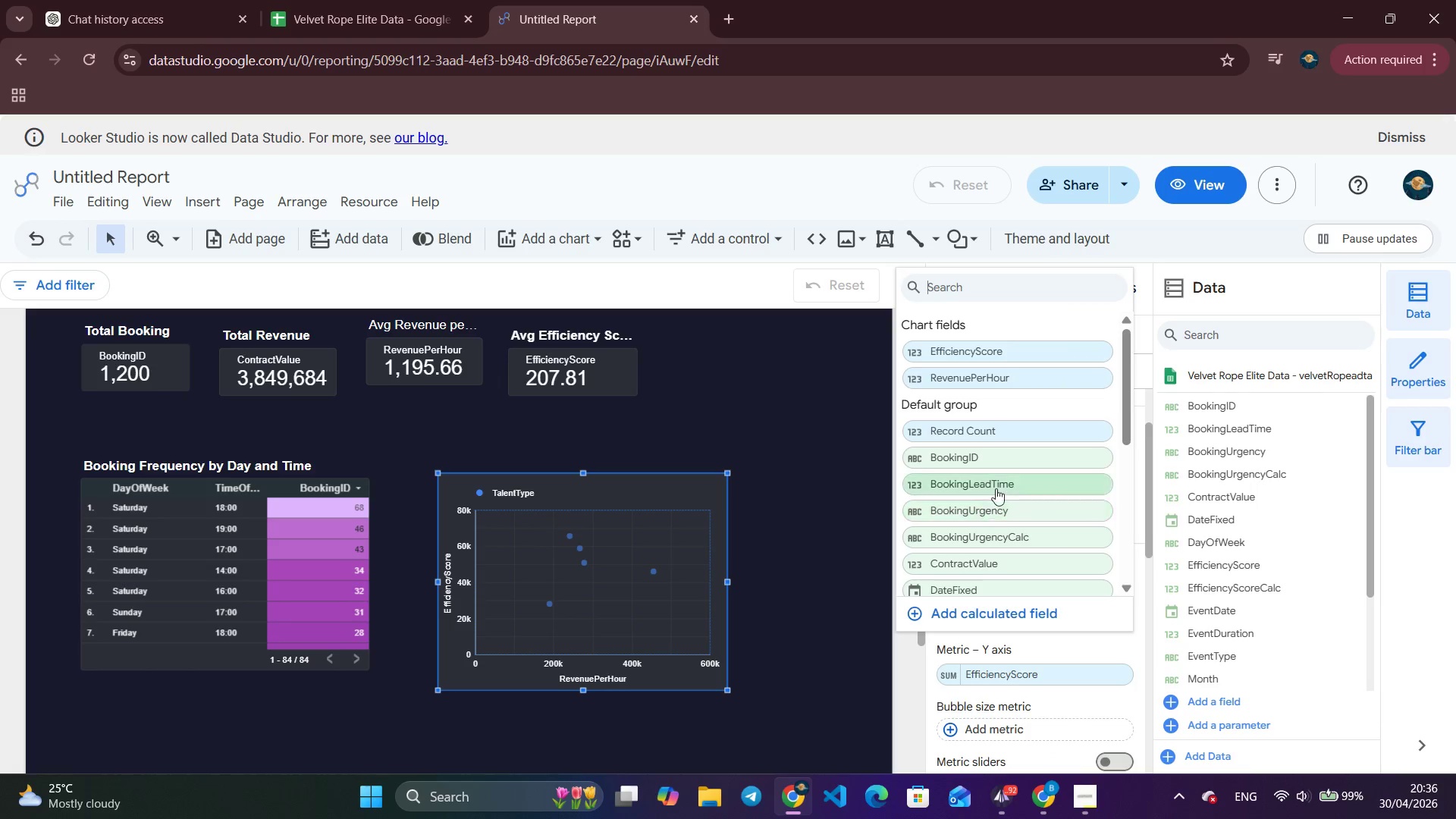 
scroll: coordinate [1000, 467], scroll_direction: down, amount: 2.0
 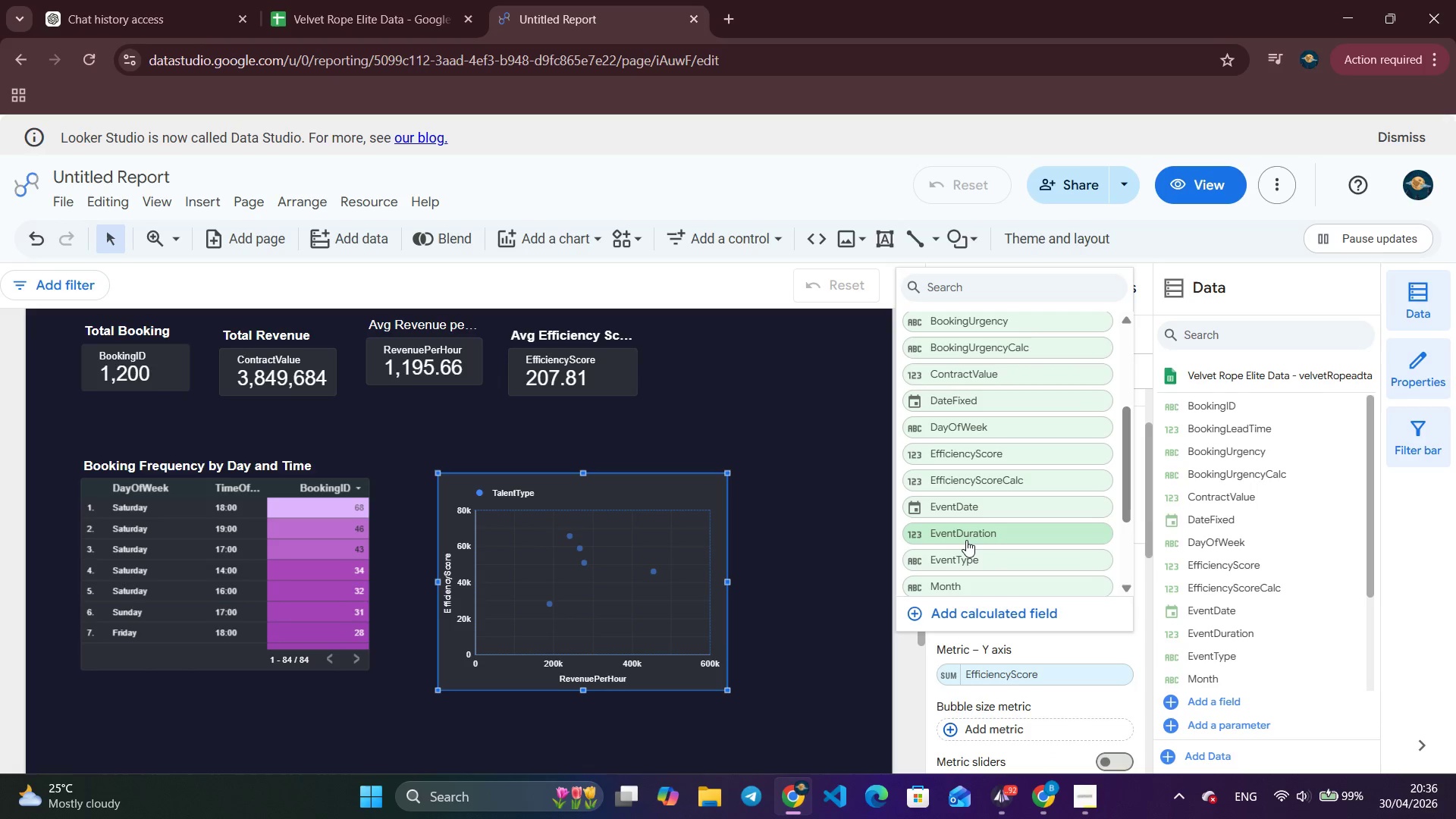 
left_click([966, 540])
 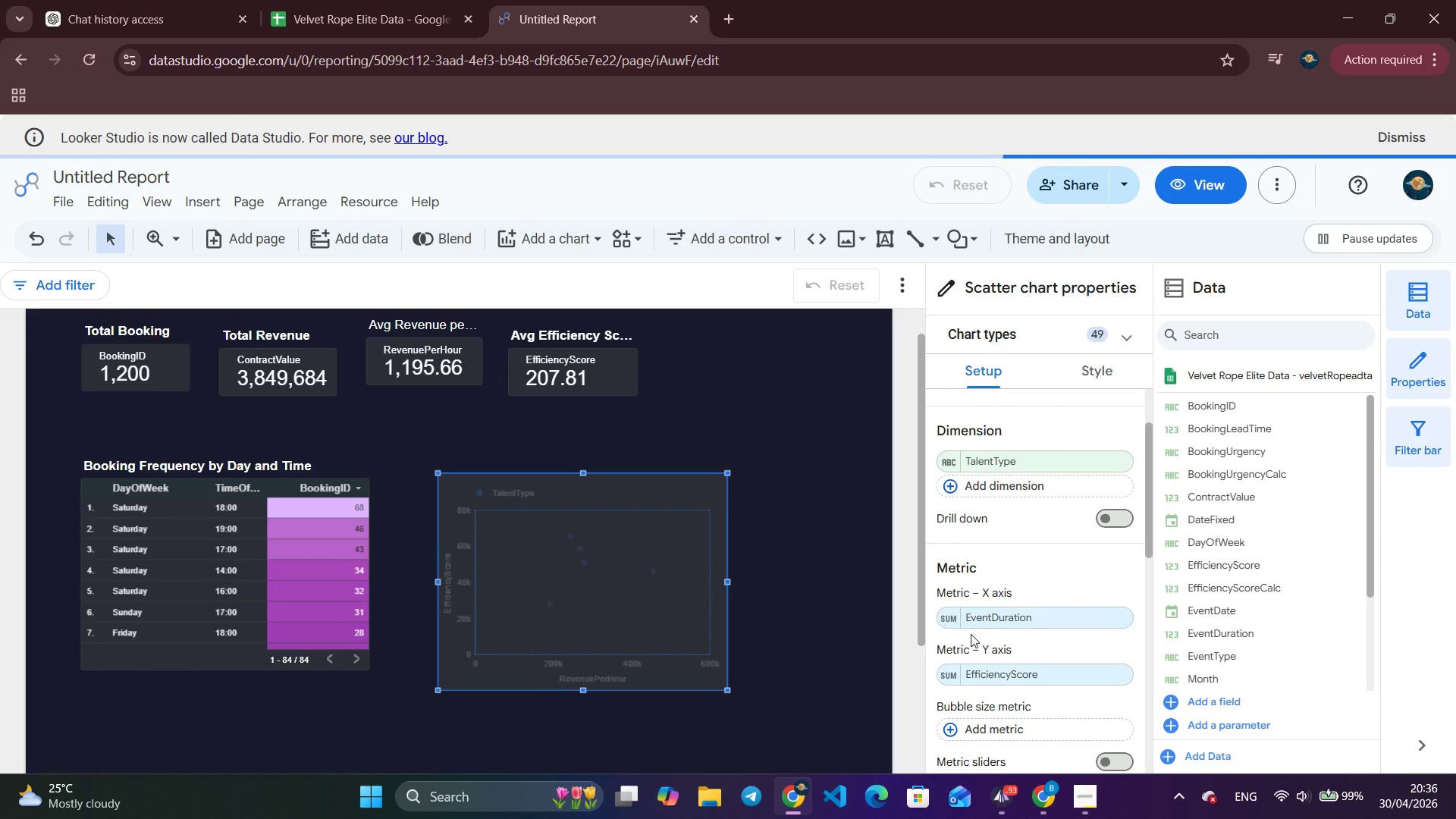 
left_click([949, 623])
 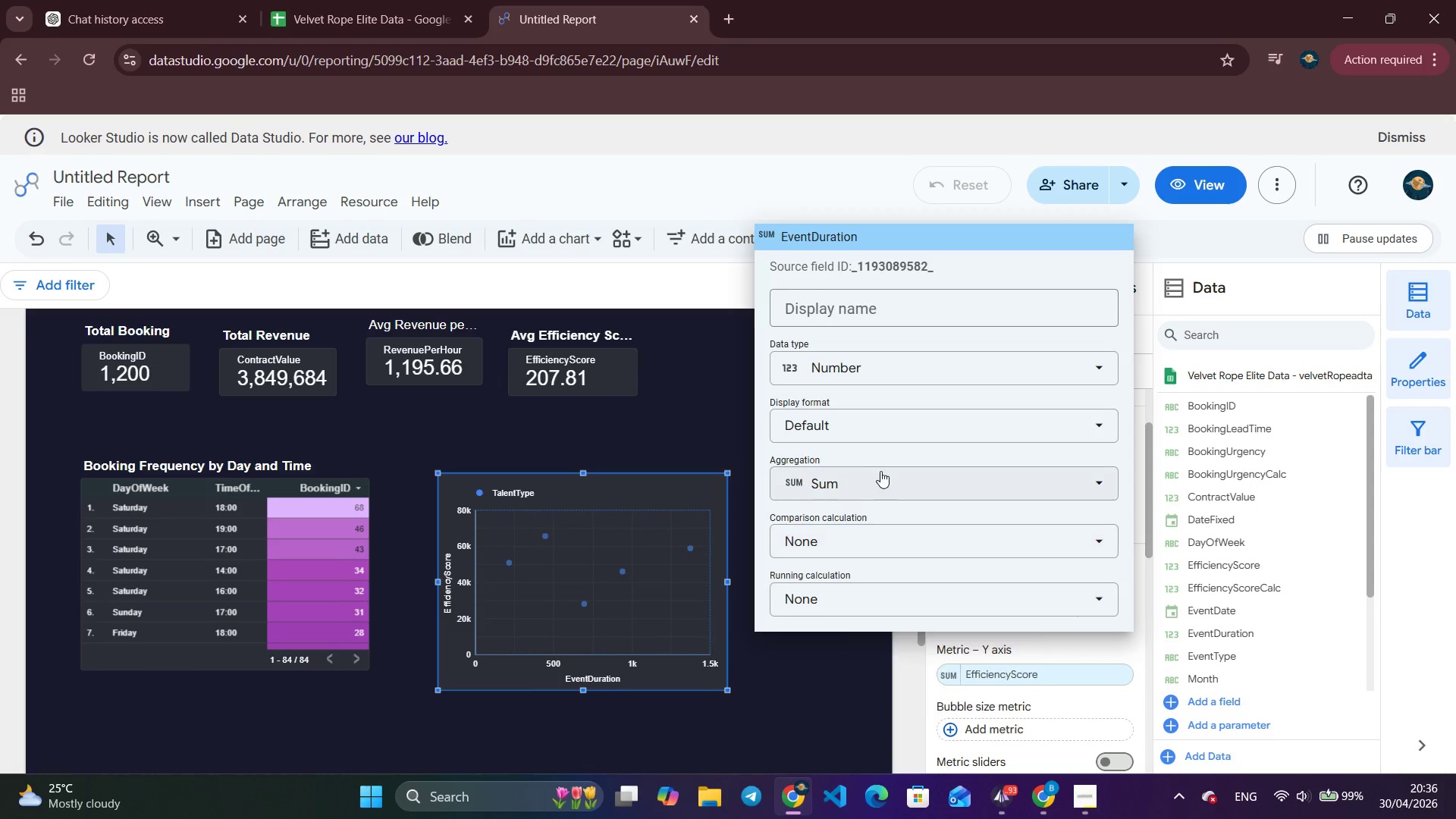 
left_click([880, 471])
 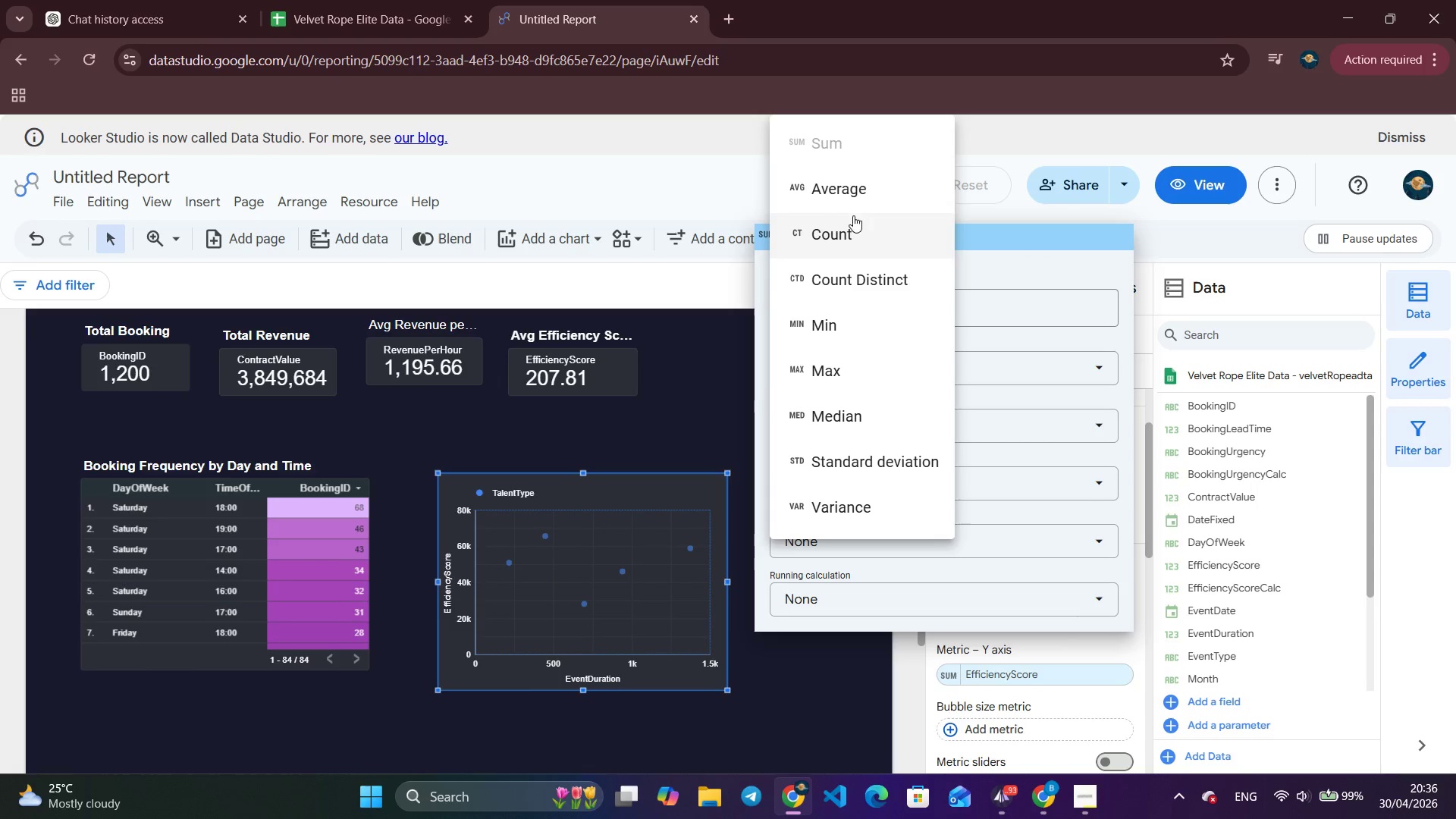 
left_click([849, 186])
 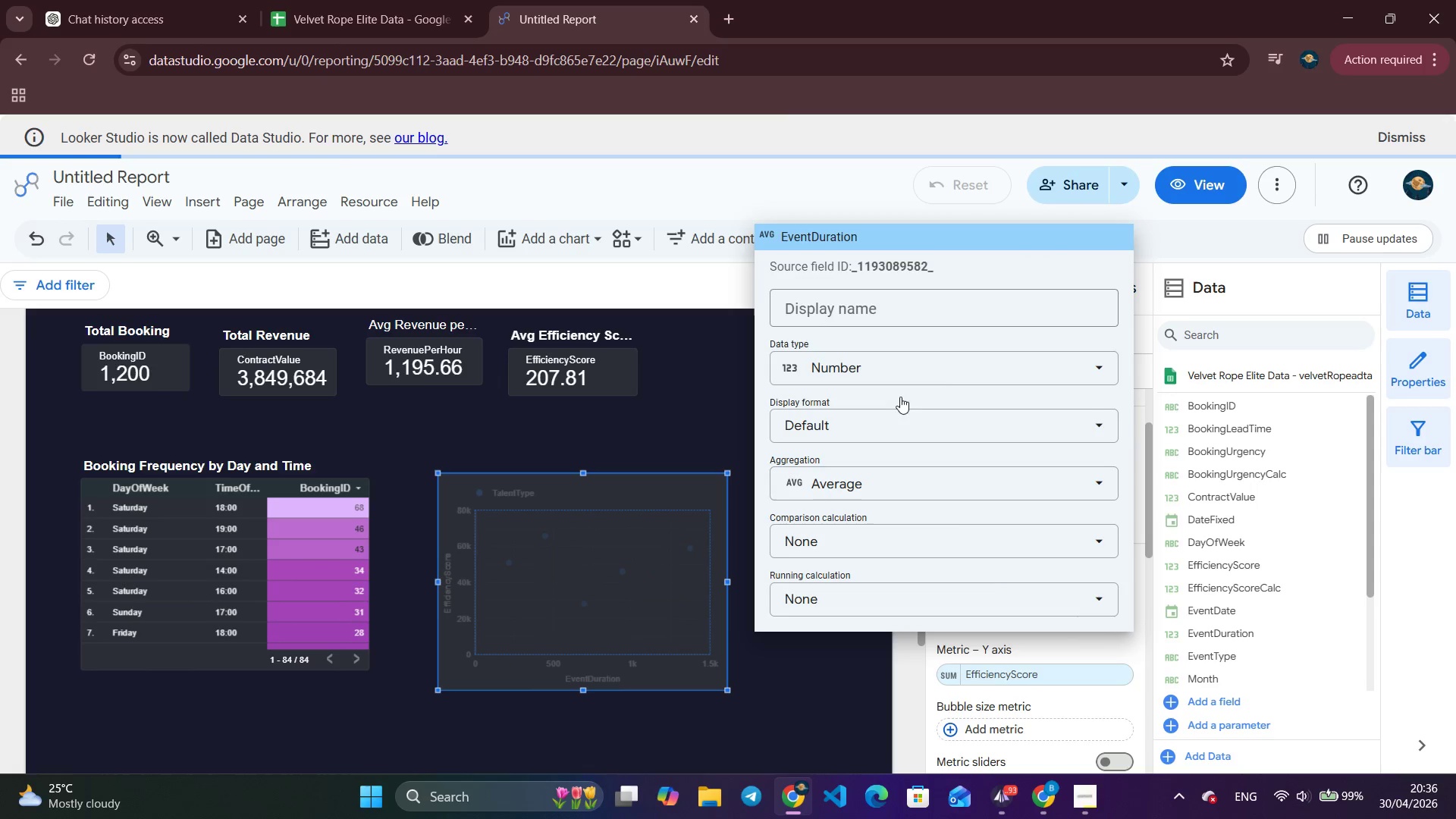 
mouse_move([999, 599])
 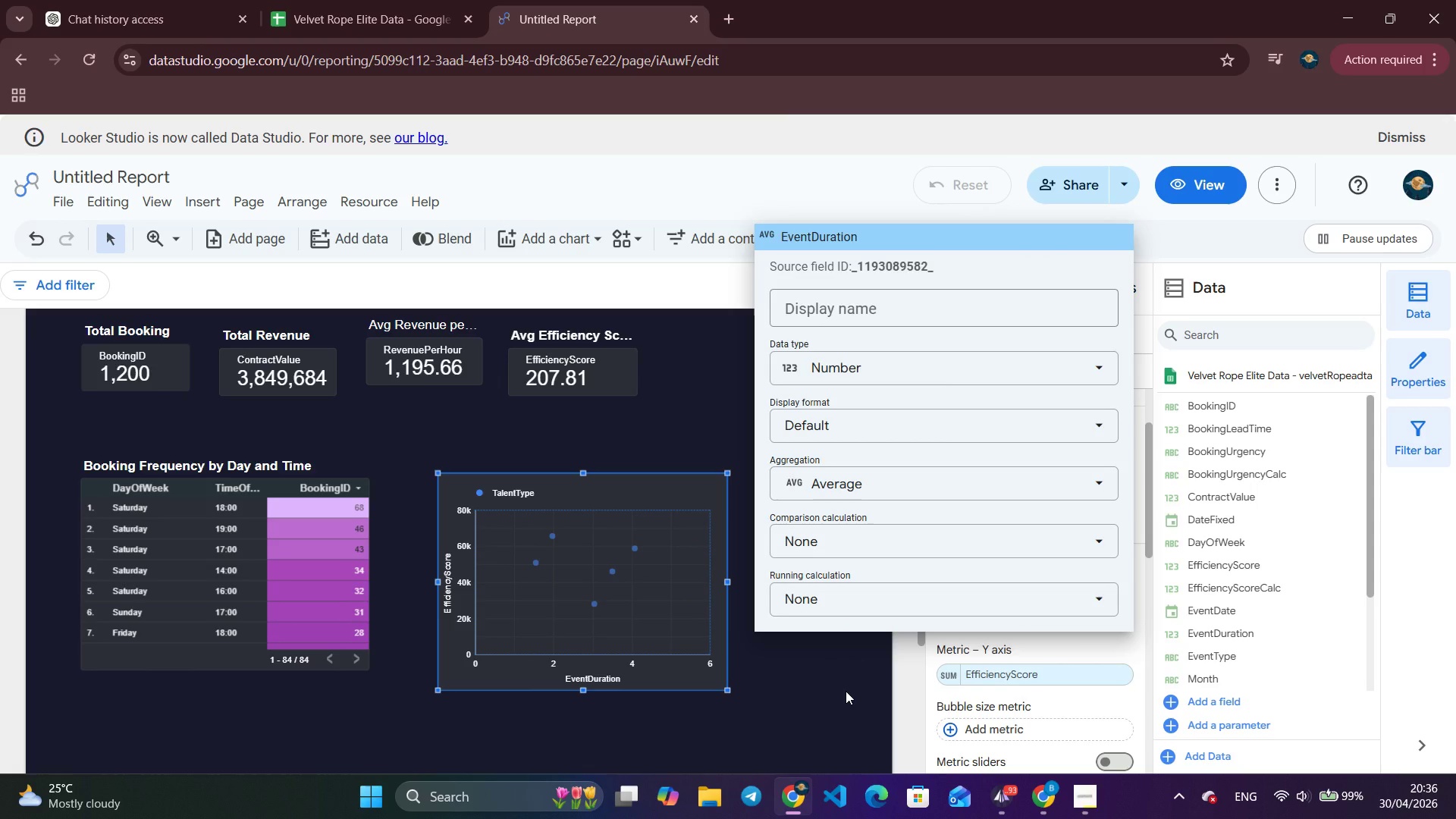 
left_click([861, 682])
 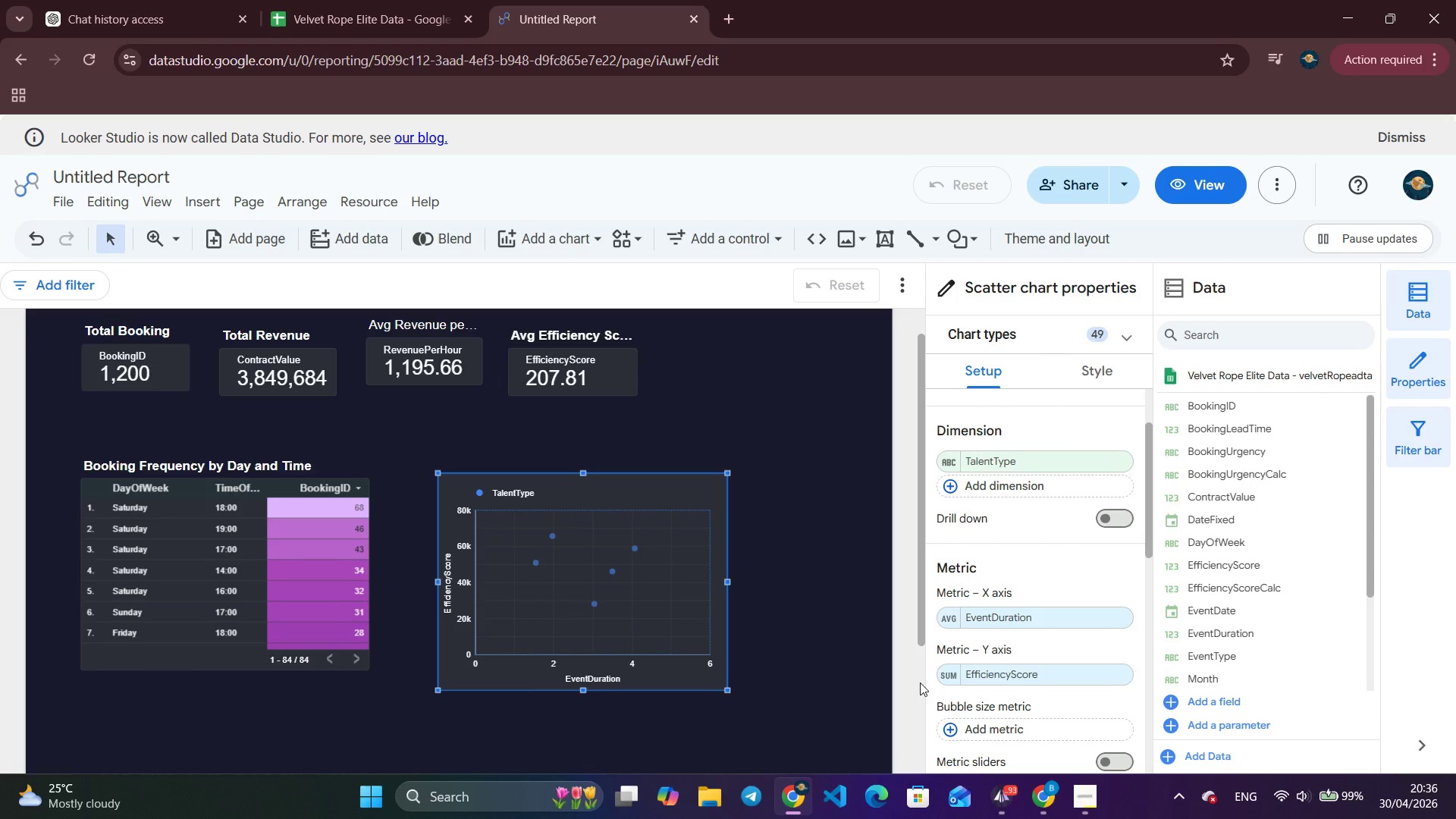 
mouse_move([1003, 667])
 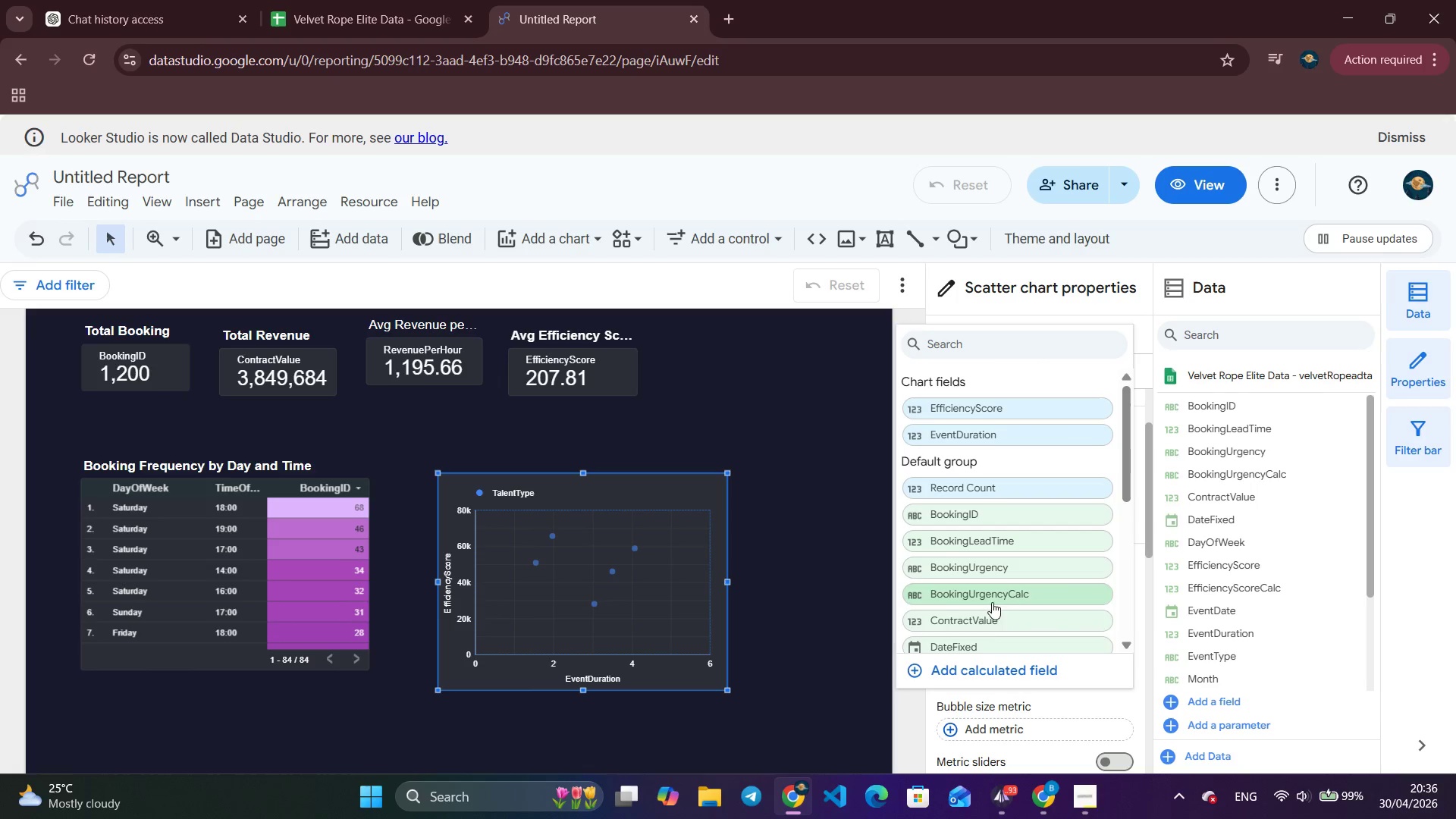 
left_click([990, 618])
 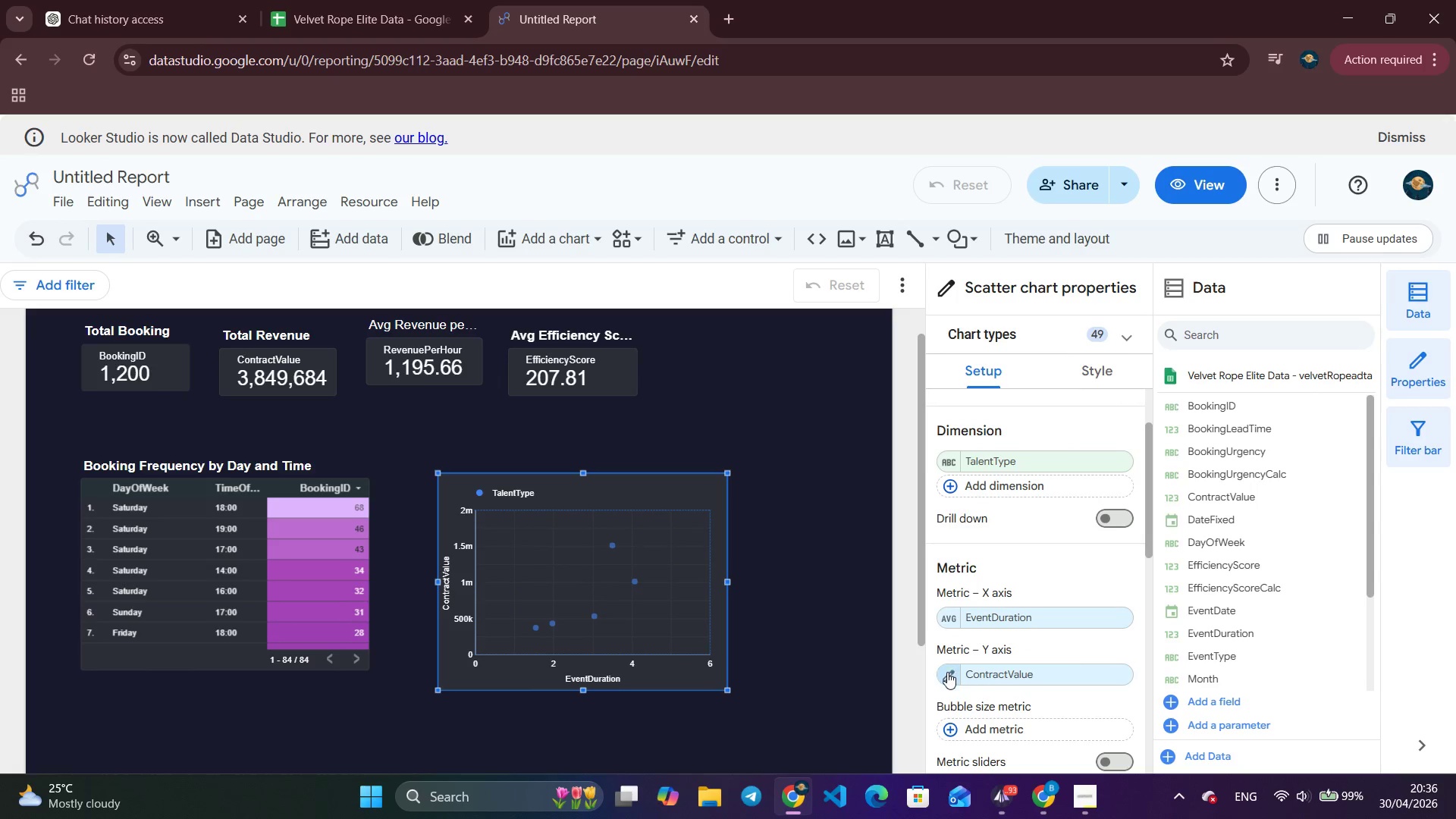 
wait(5.74)
 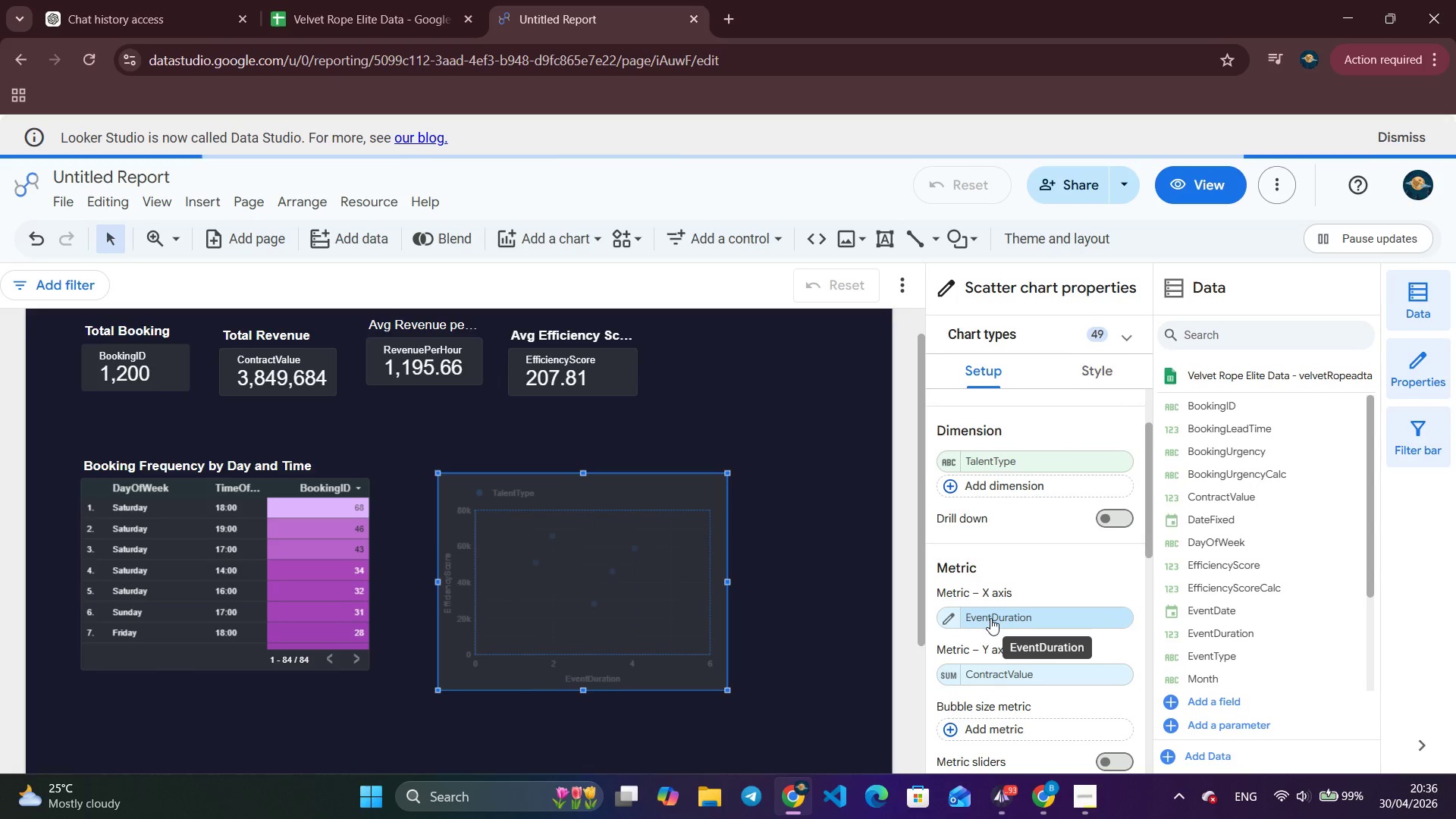 
left_click([915, 559])
 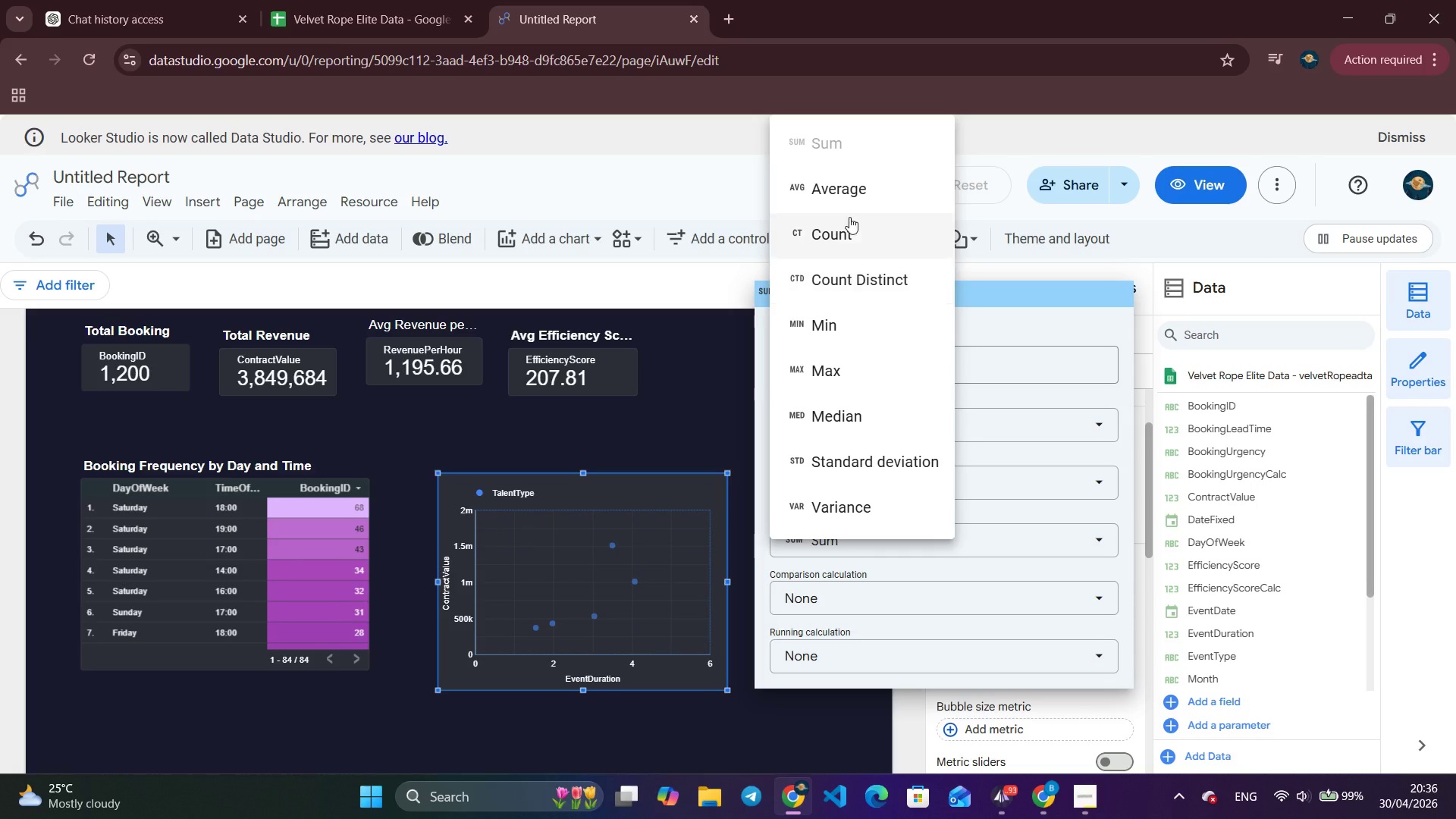 
left_click([849, 200])
 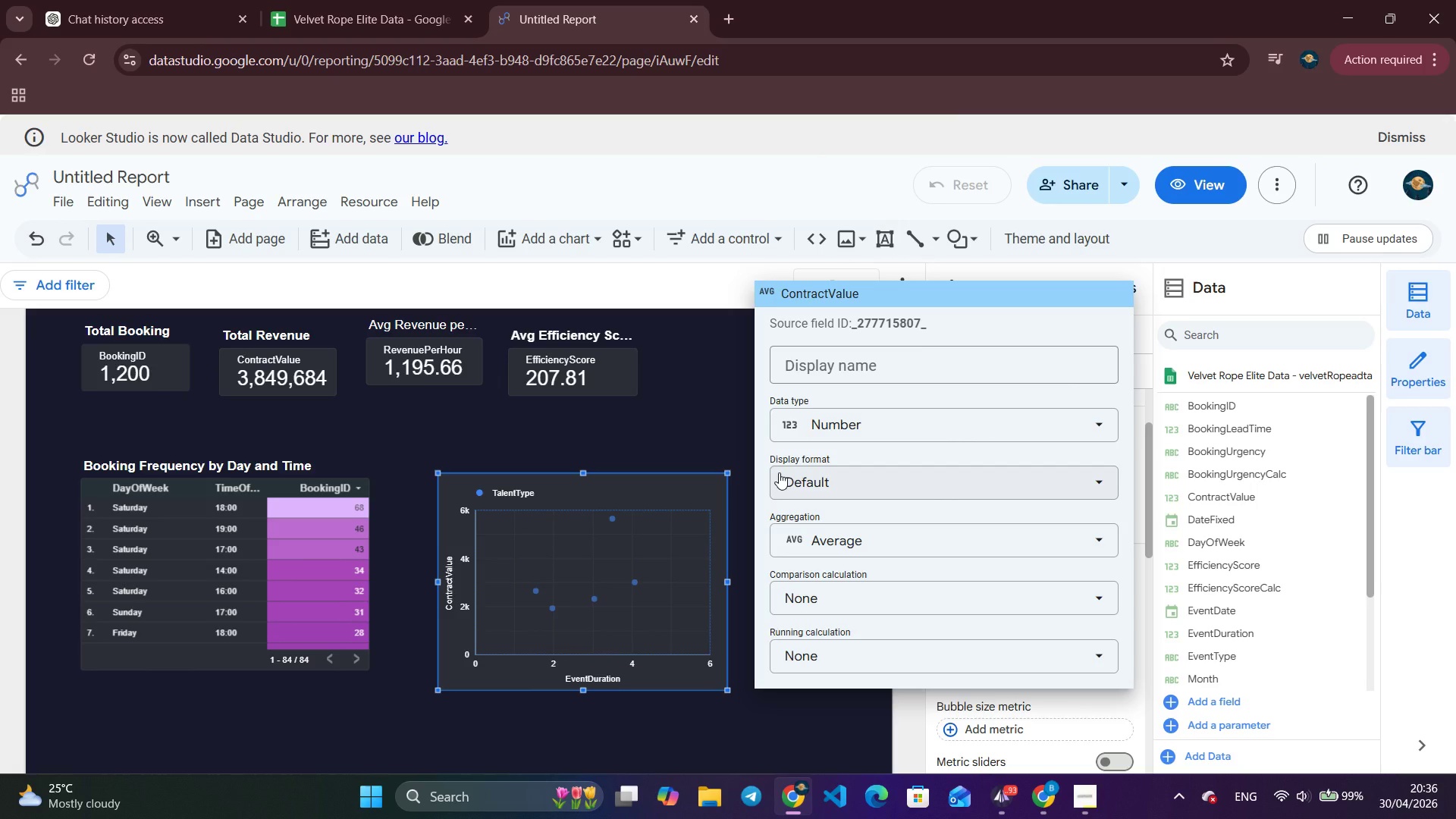 
wait(9.61)
 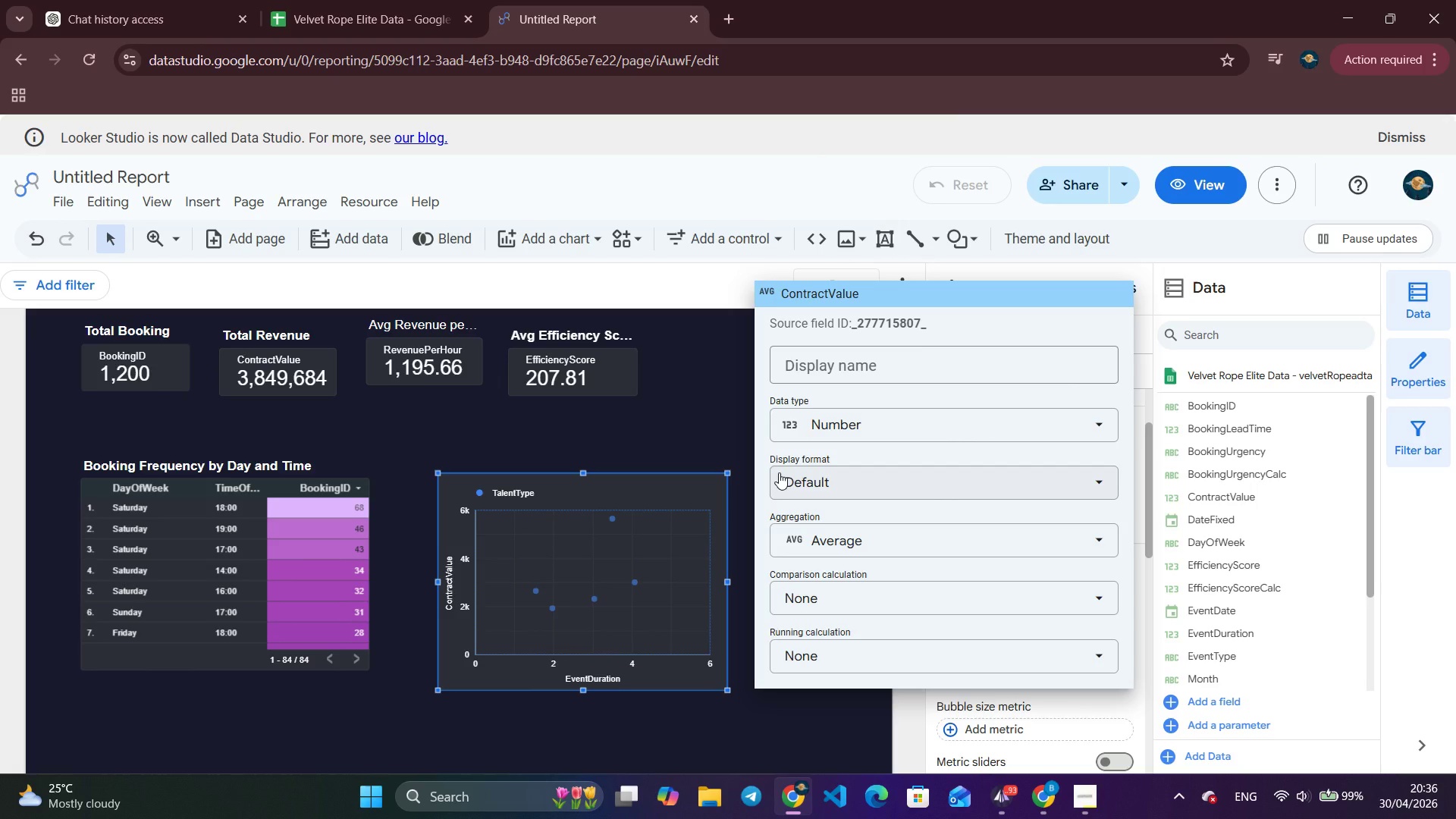 
left_click([714, 424])
 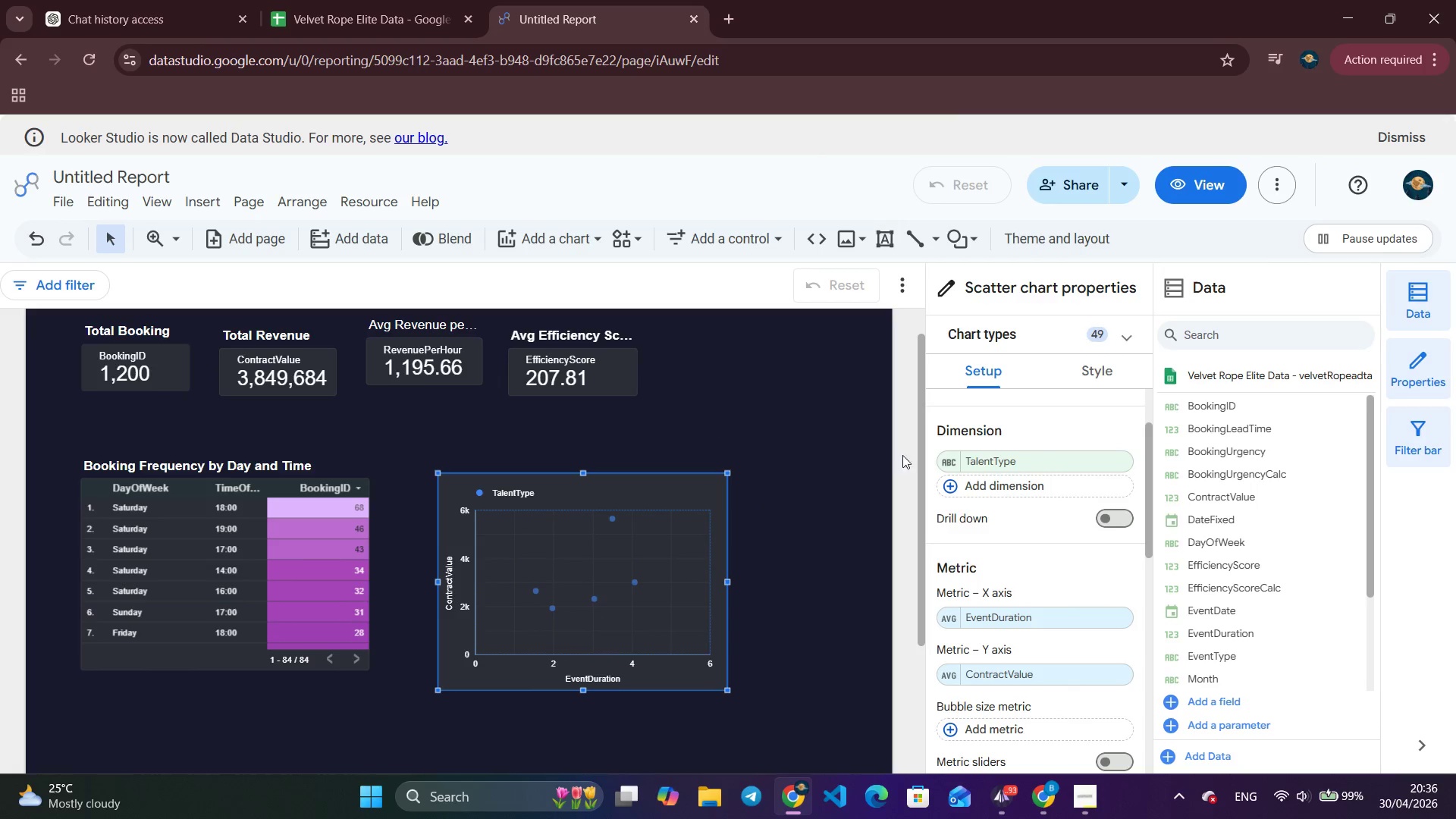 
scroll: coordinate [1033, 509], scroll_direction: down, amount: 3.0
 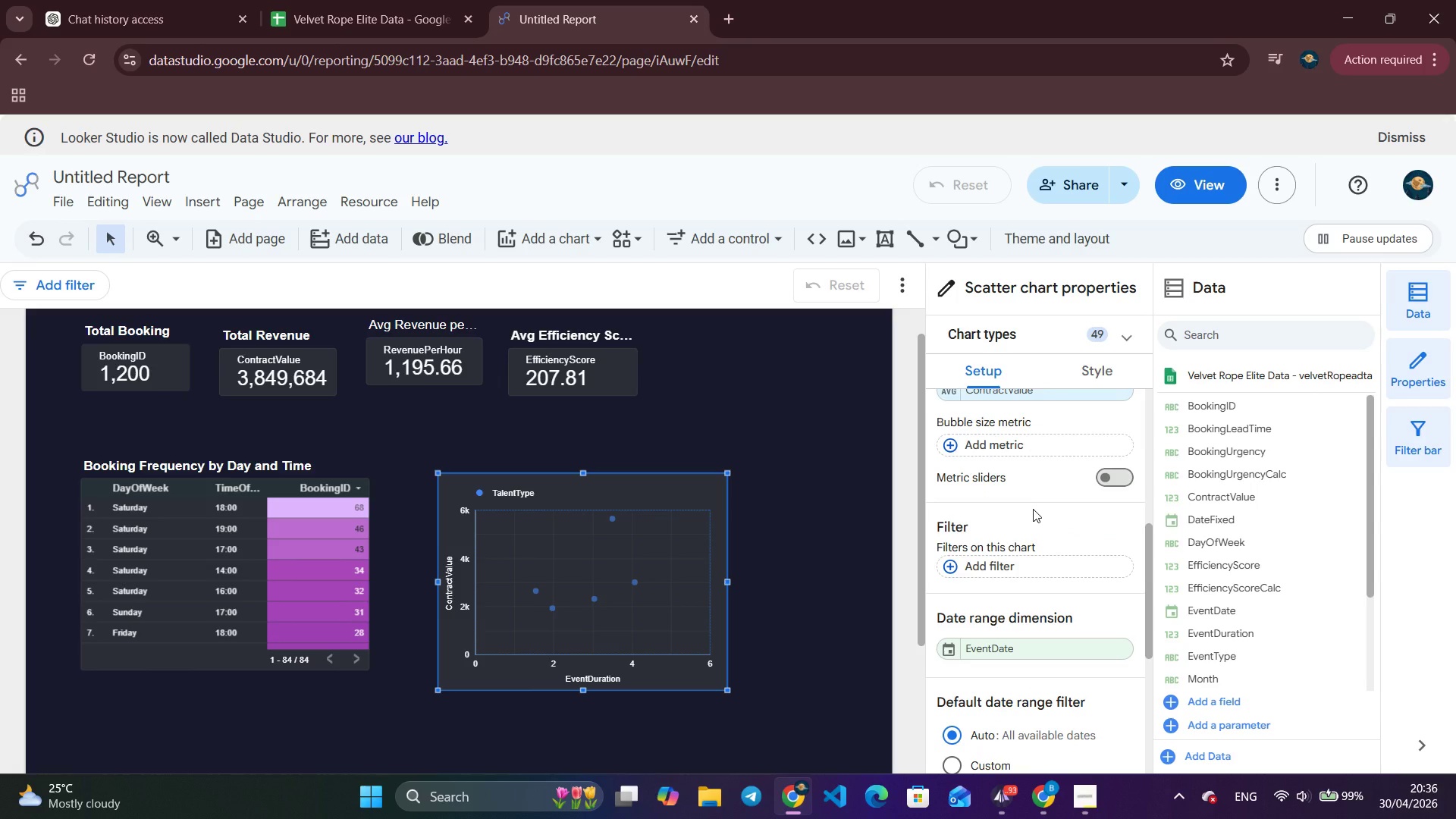 
wait(9.37)
 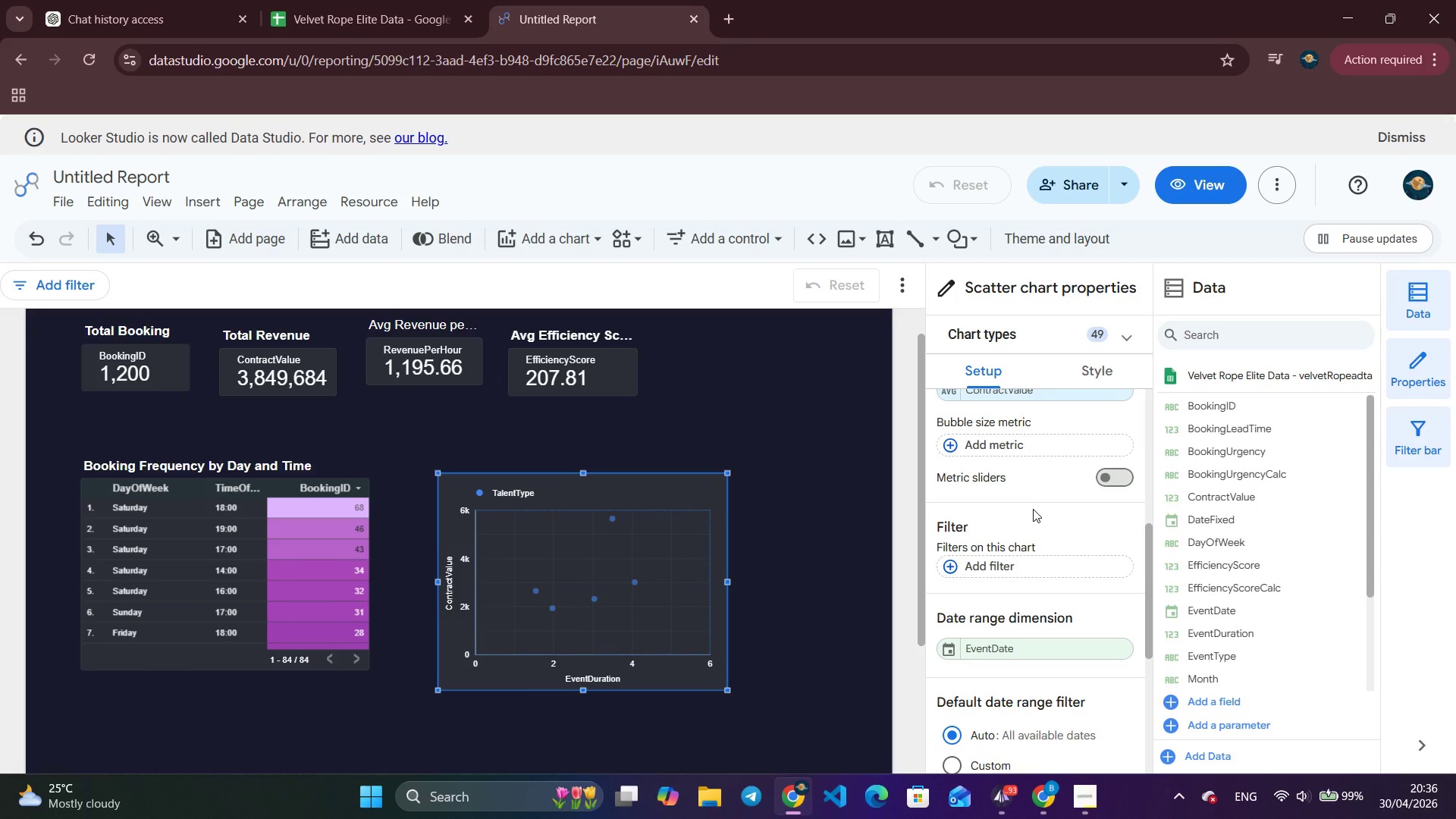 
scroll: coordinate [1015, 578], scroll_direction: down, amount: 1.0
 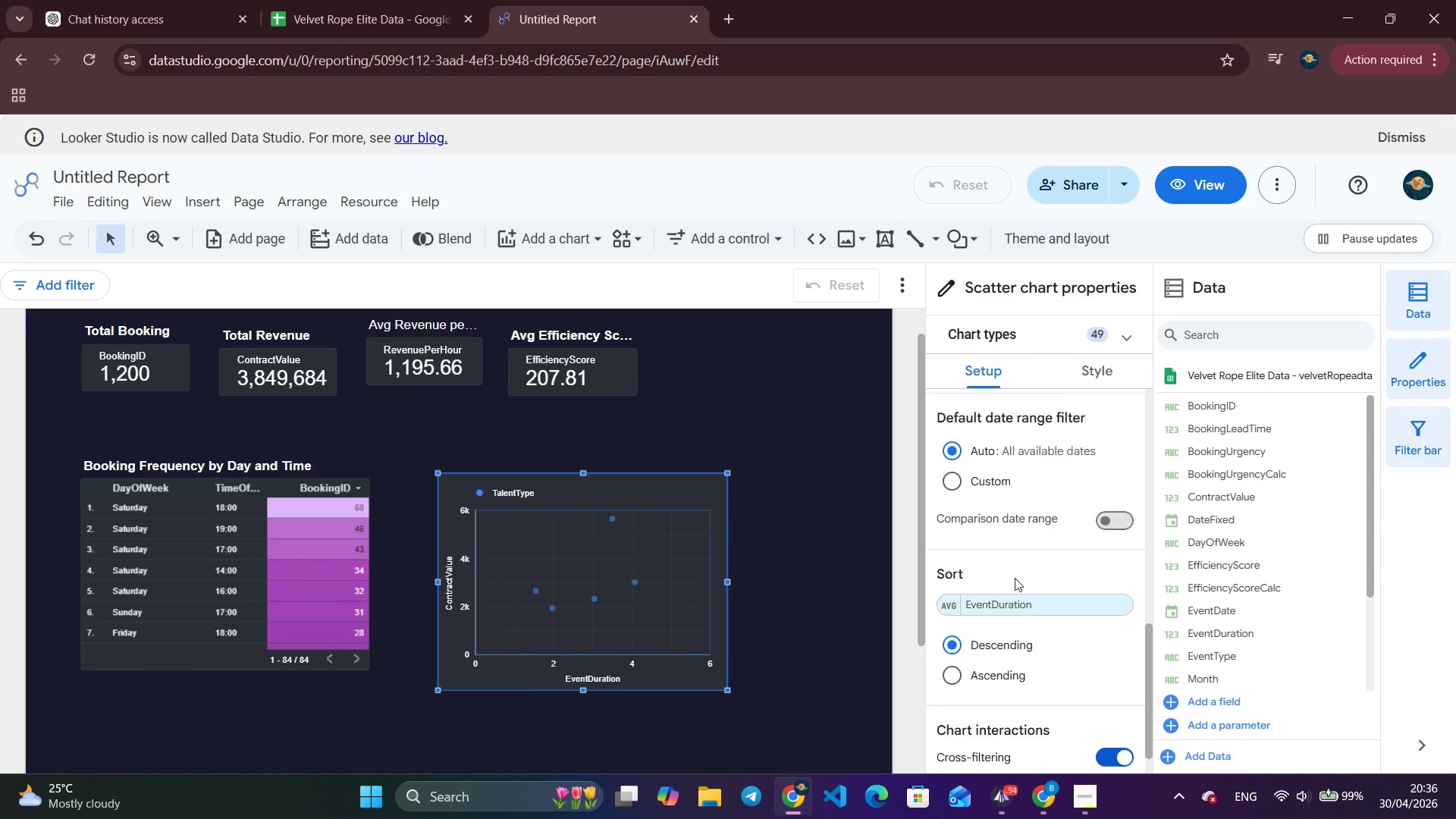 
scroll: coordinate [1012, 576], scroll_direction: up, amount: 8.0
 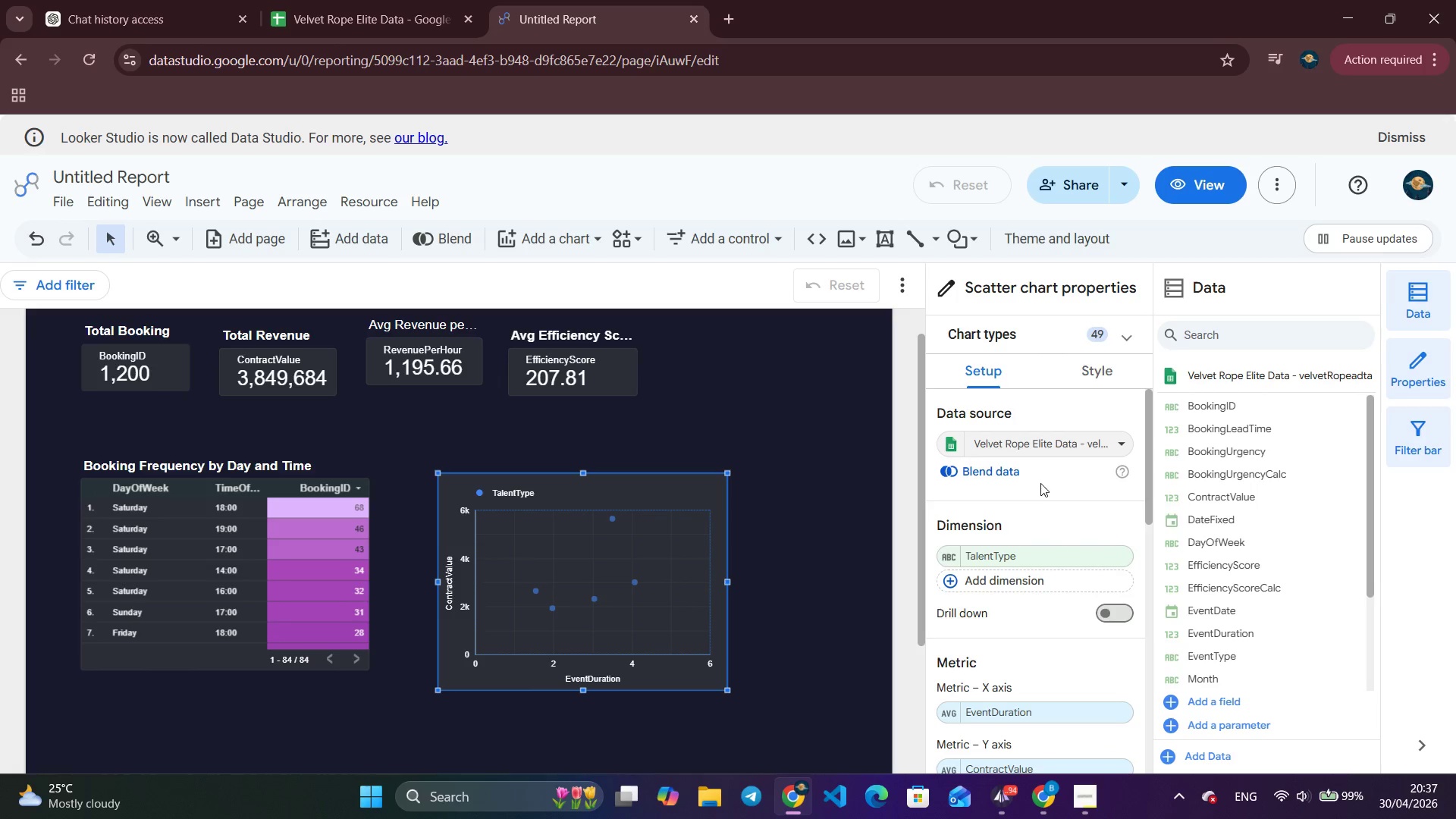 
scroll: coordinate [1012, 579], scroll_direction: down, amount: 8.0
 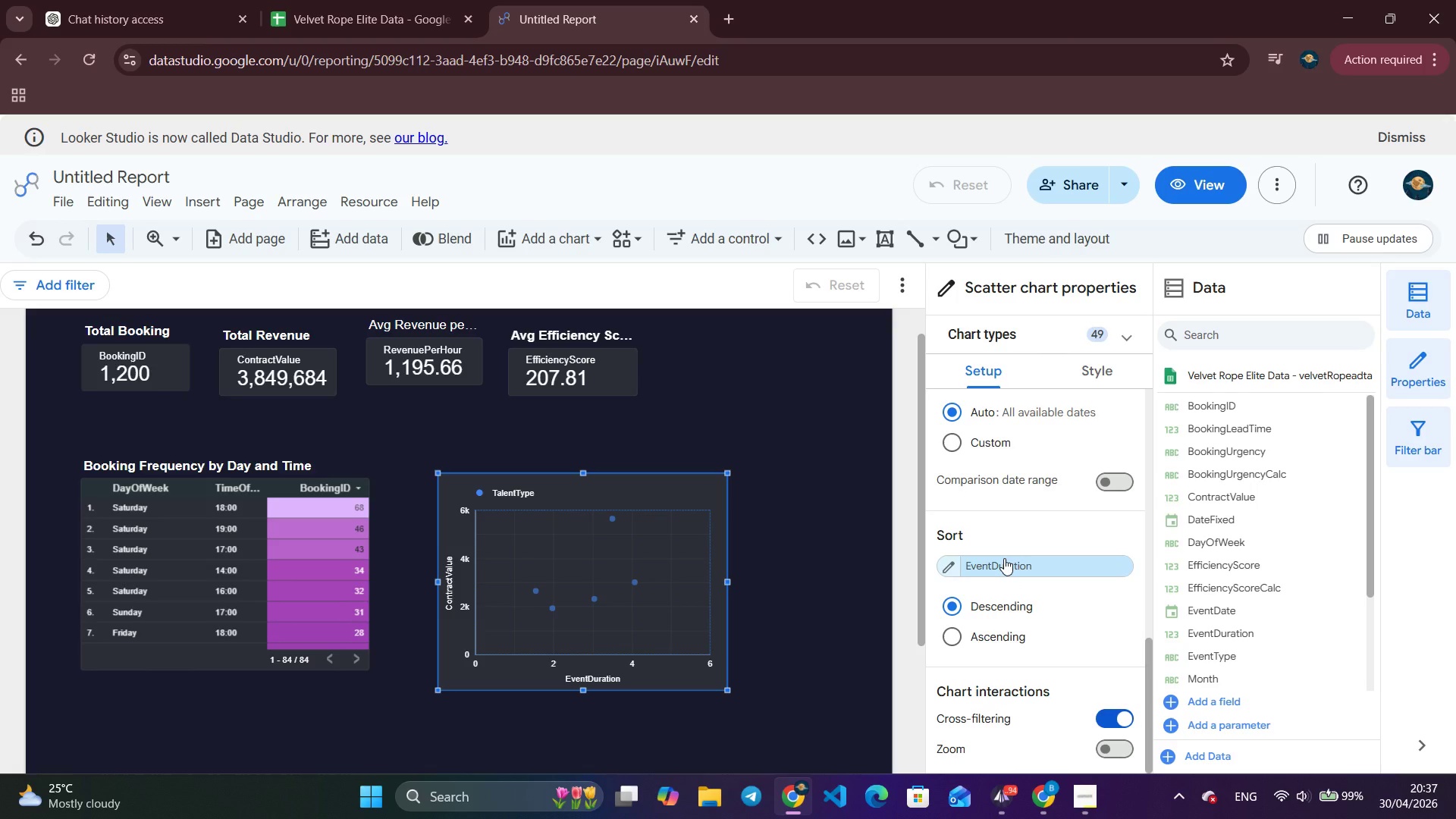 
scroll: coordinate [1004, 558], scroll_direction: up, amount: 1.0
 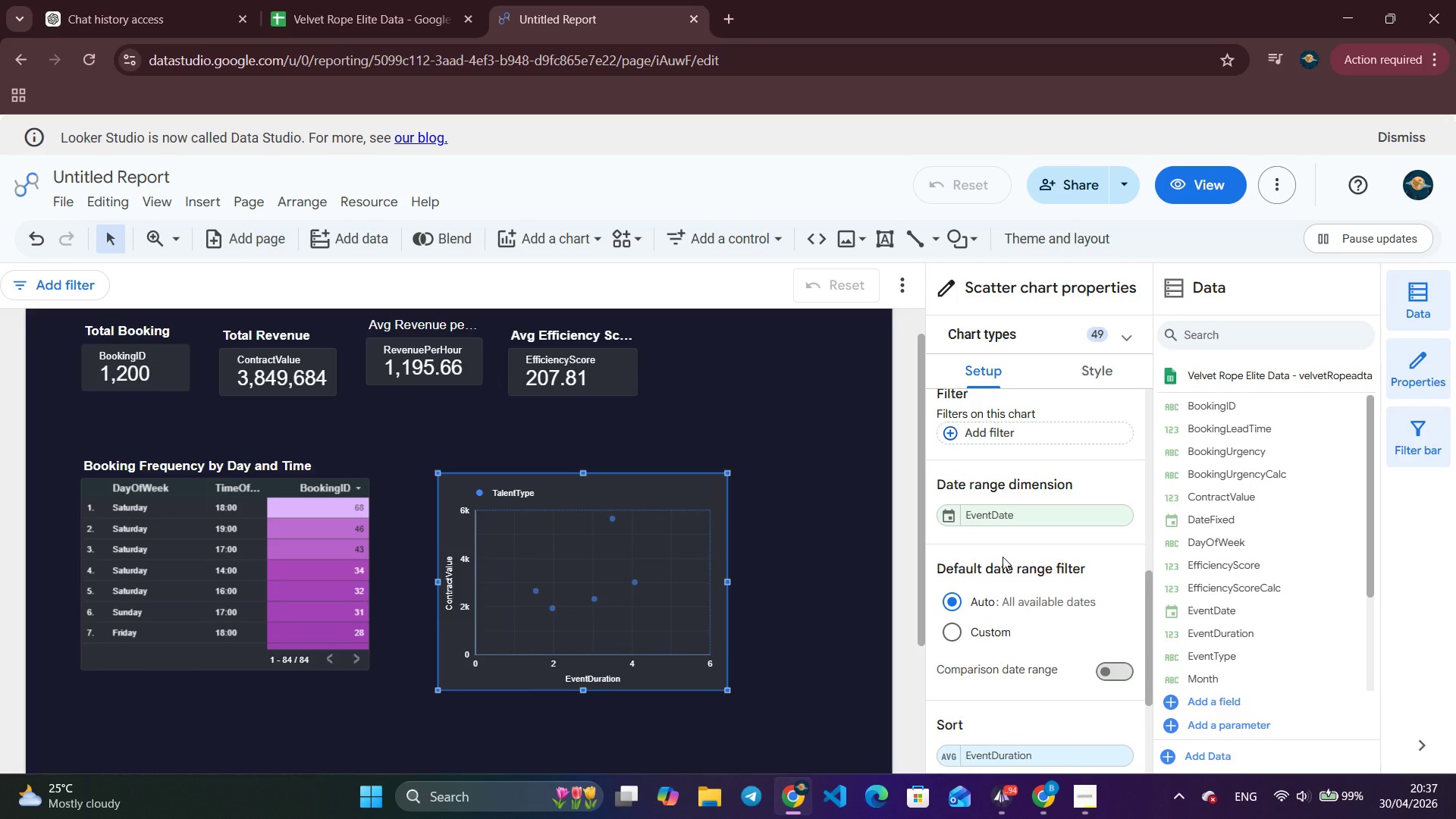 
scroll: coordinate [1001, 555], scroll_direction: down, amount: 6.0
 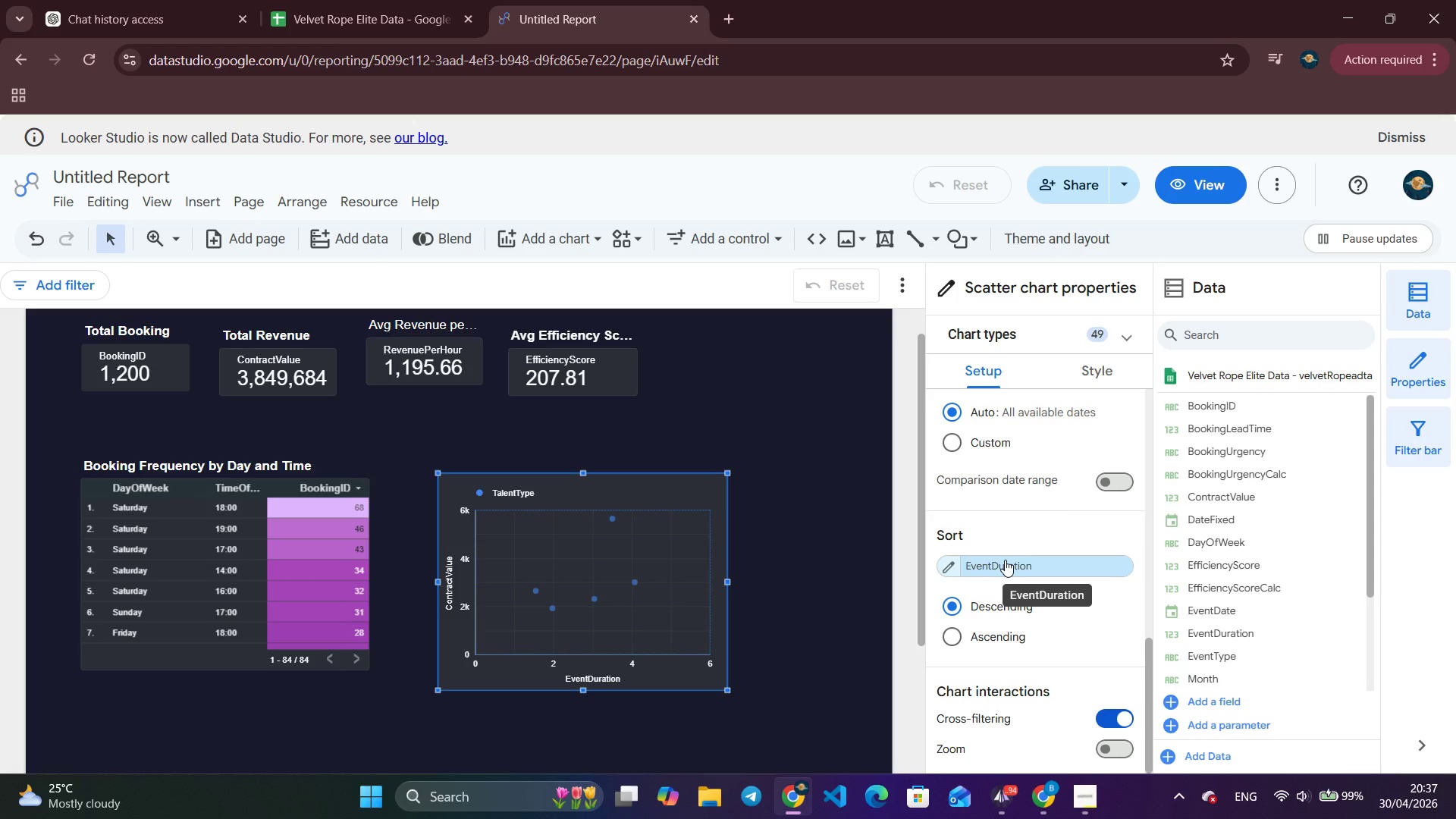 
wait(27.43)
 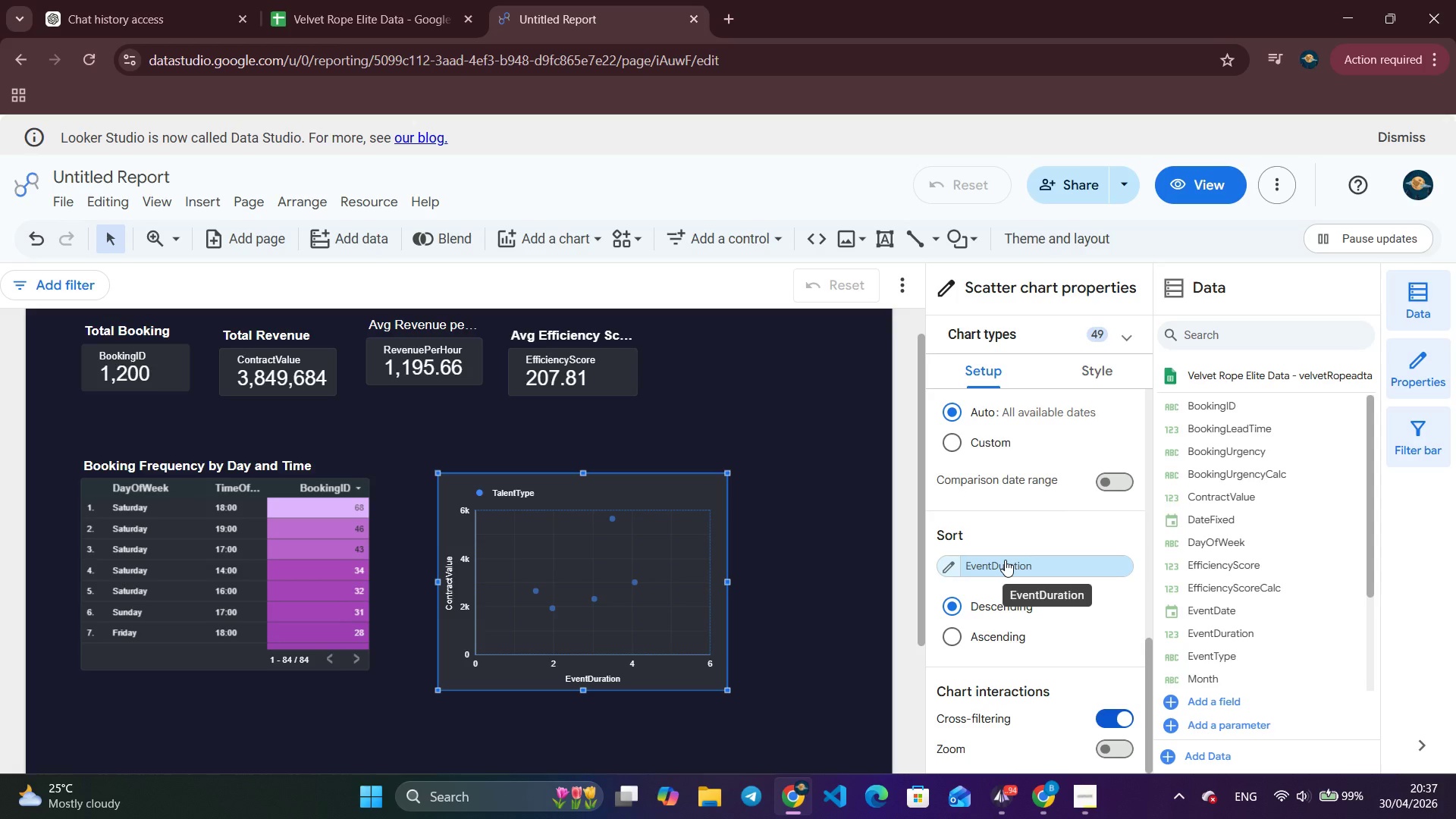 
scroll: coordinate [1046, 602], scroll_direction: up, amount: 6.0
 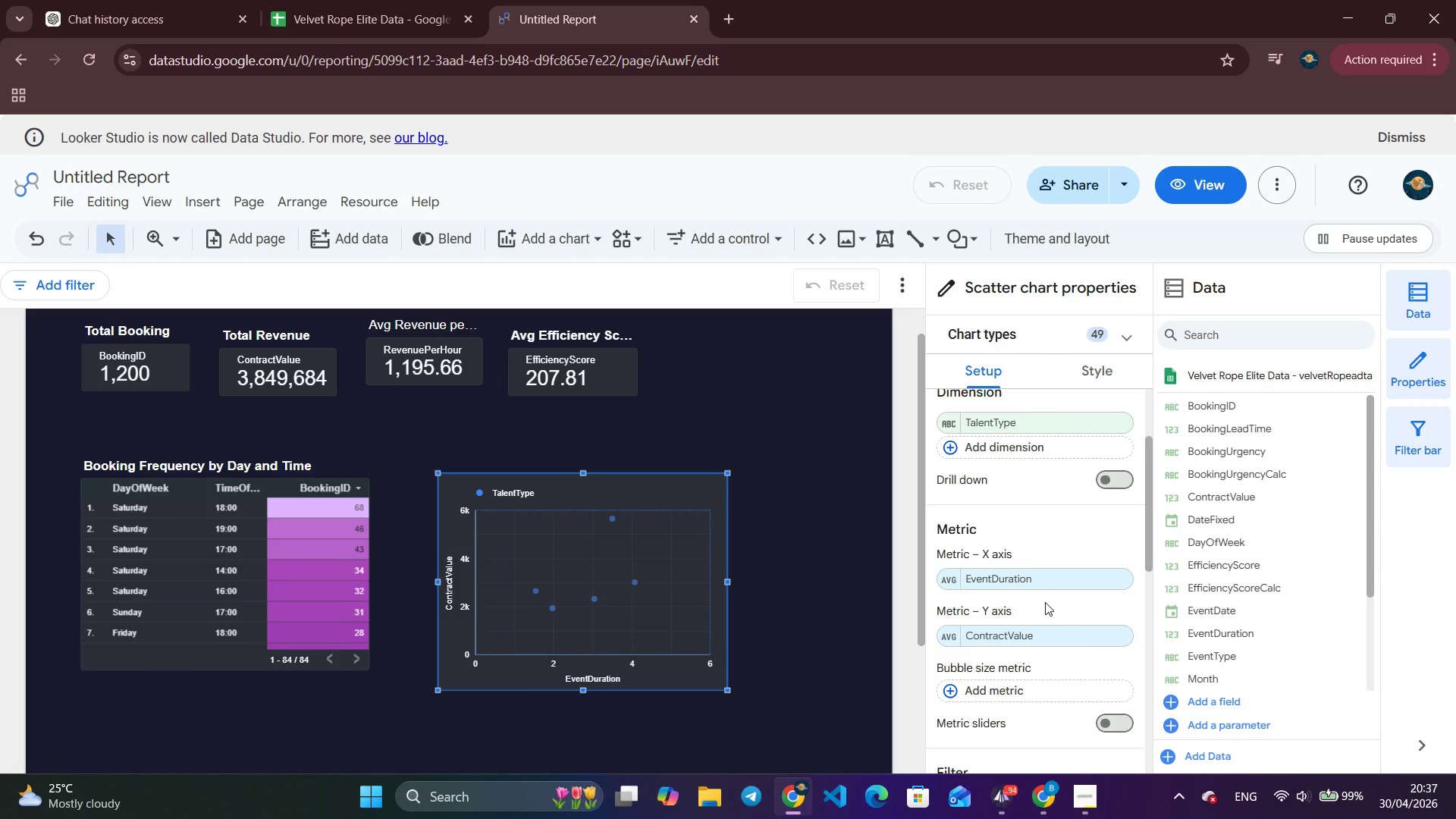 
wait(7.06)
 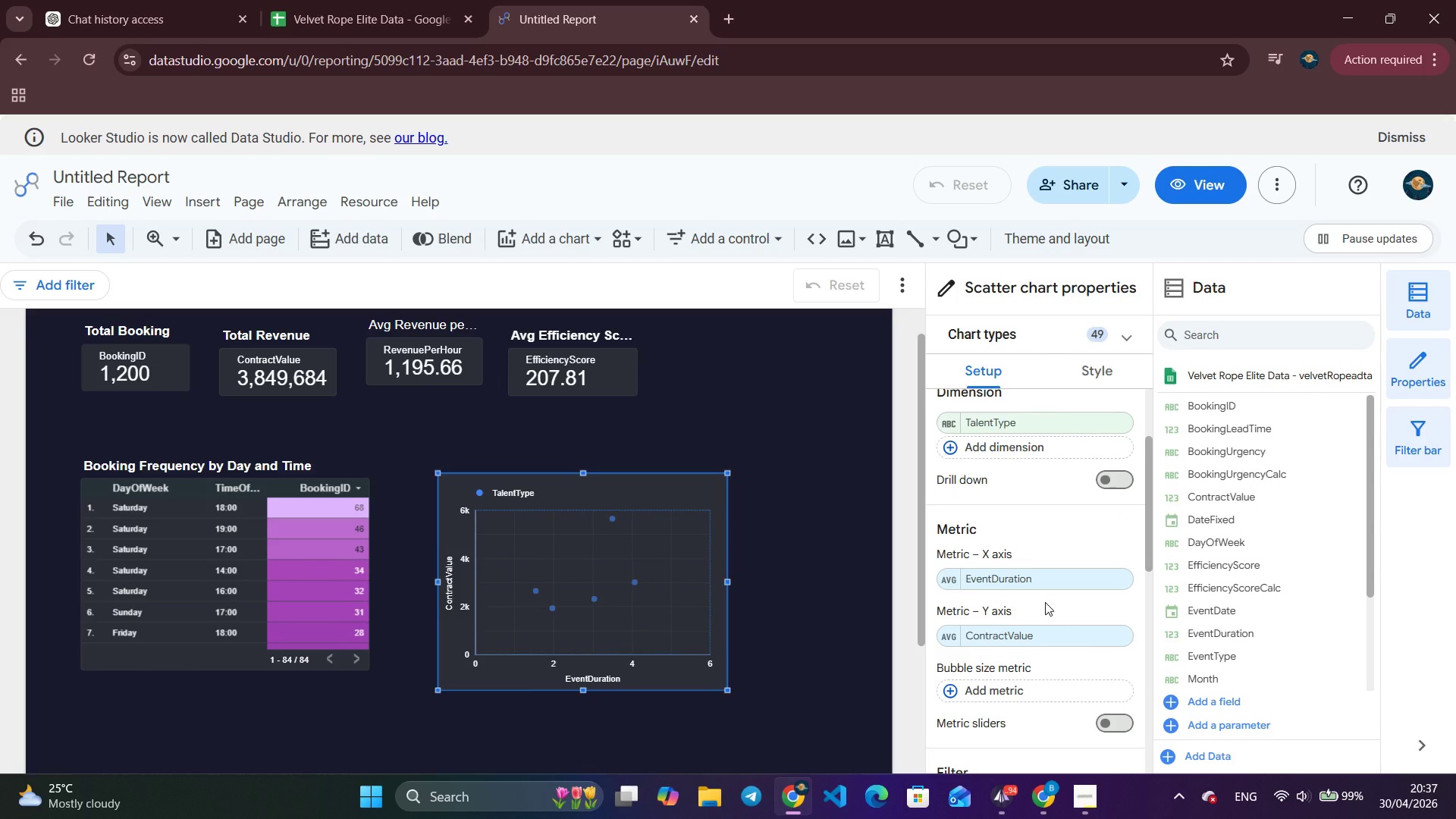 
scroll: coordinate [1044, 604], scroll_direction: up, amount: 6.0
 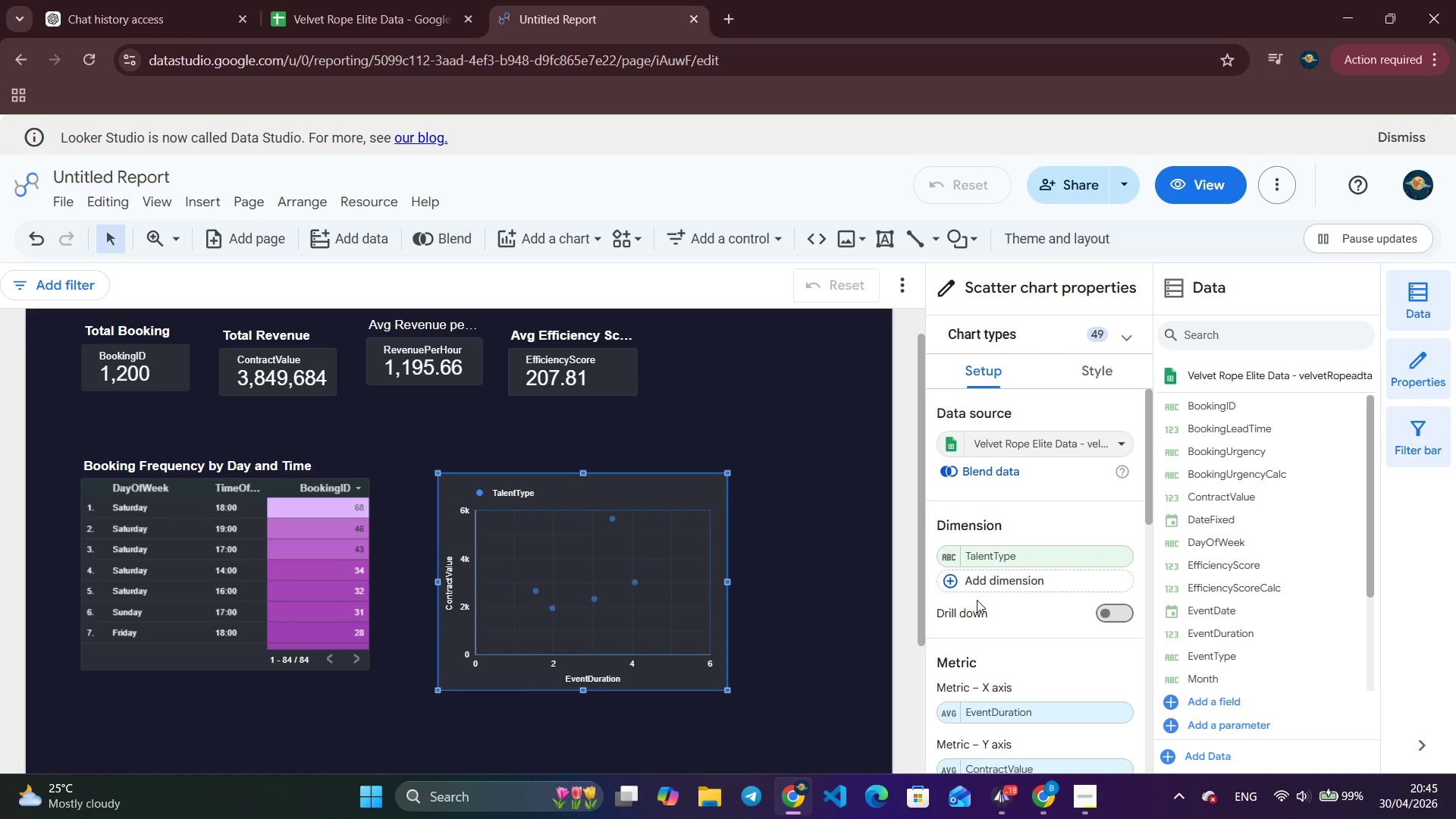 
wait(435.87)
 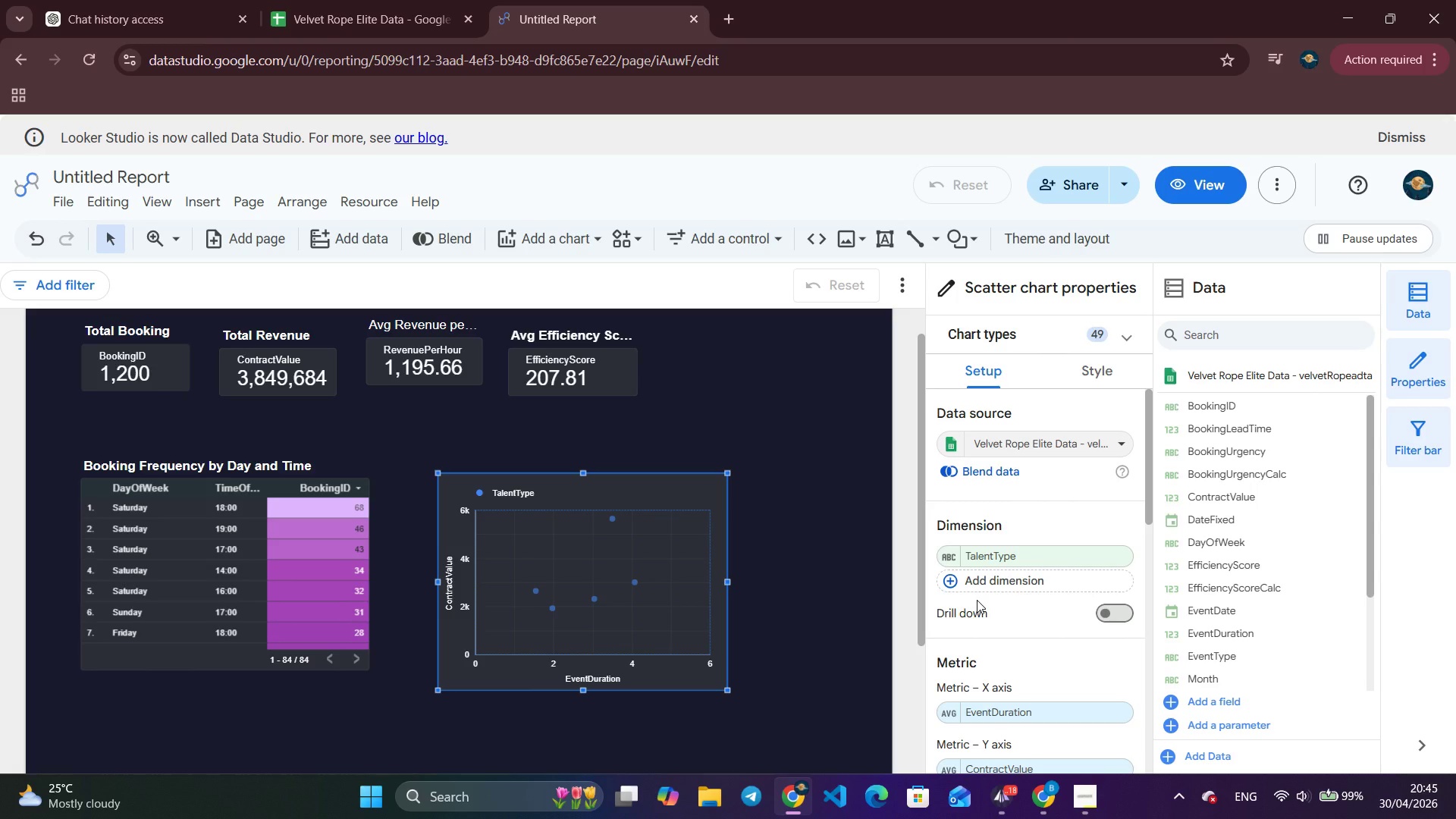 
left_click([801, 614])
 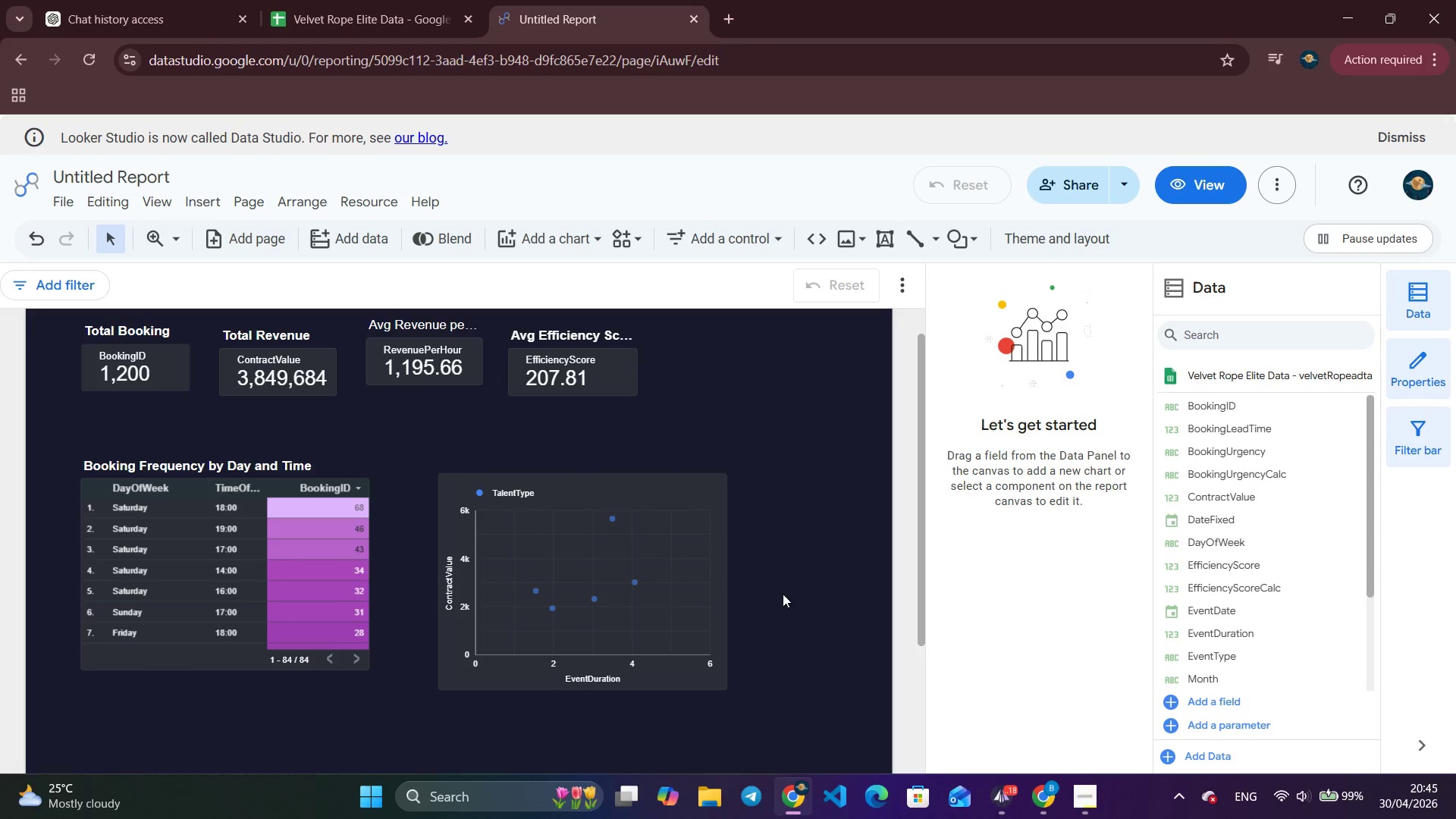 
left_click([661, 593])
 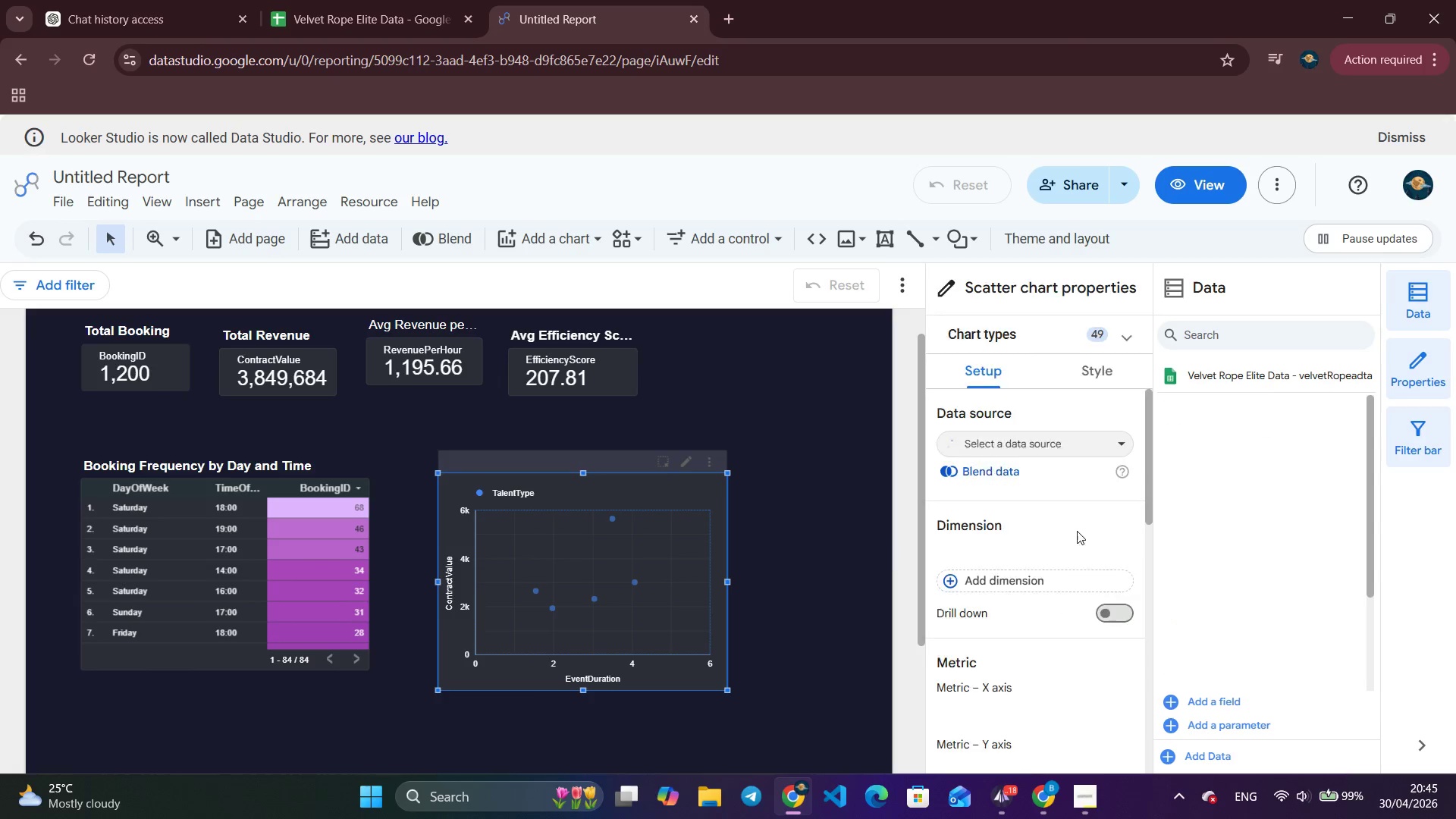 
scroll: coordinate [1077, 531], scroll_direction: down, amount: 3.0
 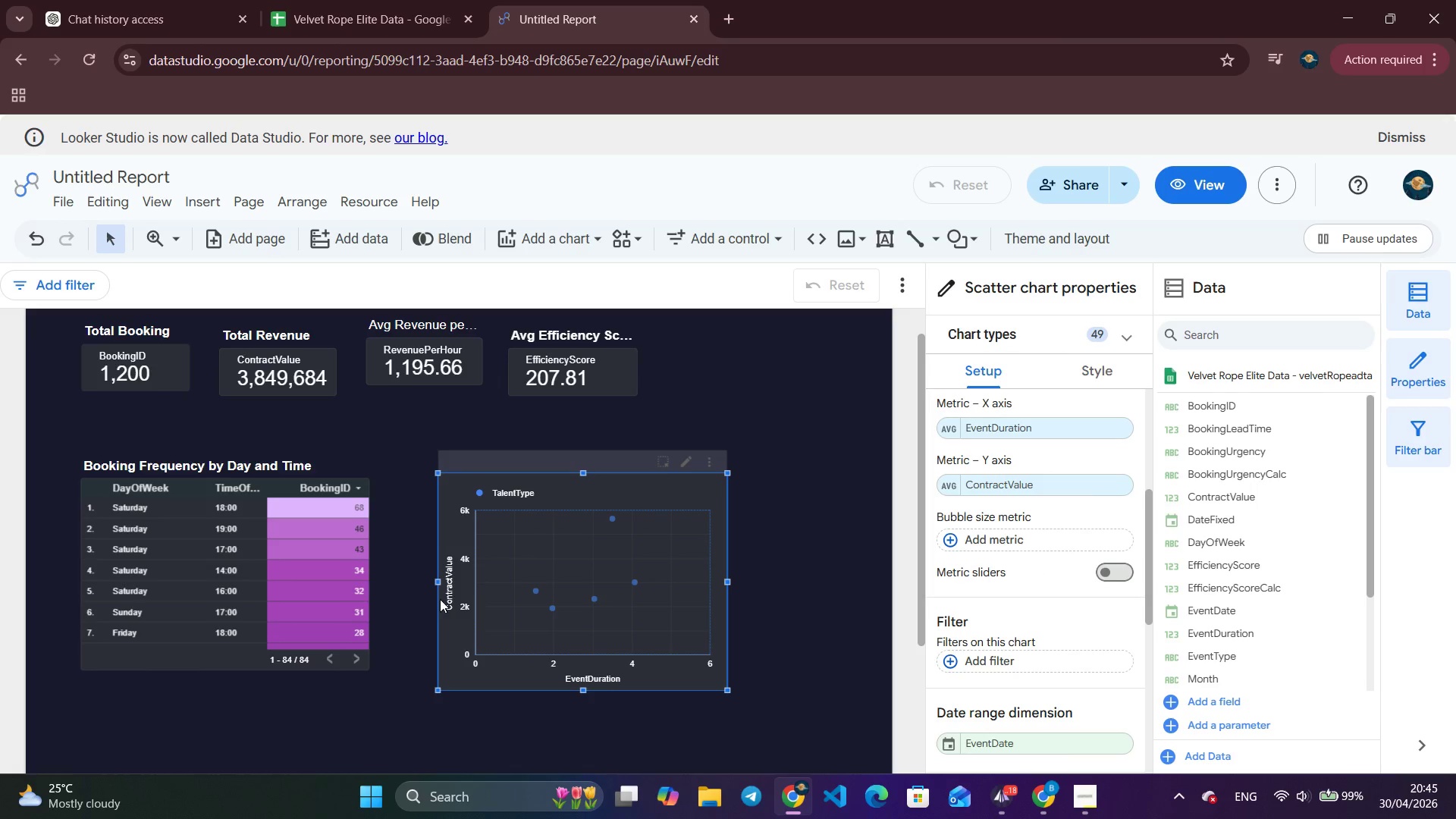 
scroll: coordinate [998, 563], scroll_direction: up, amount: 2.0
 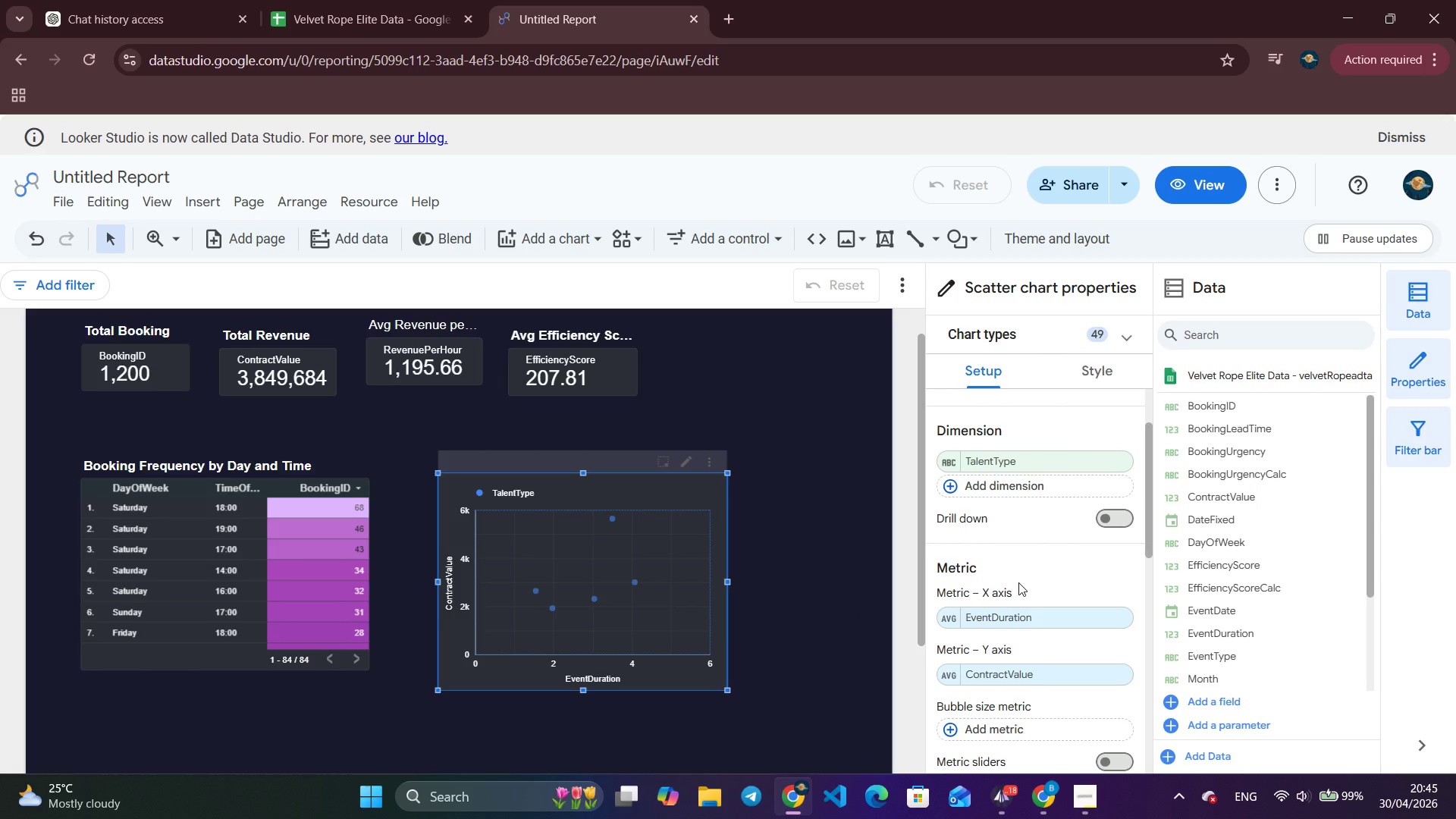 
wait(17.28)
 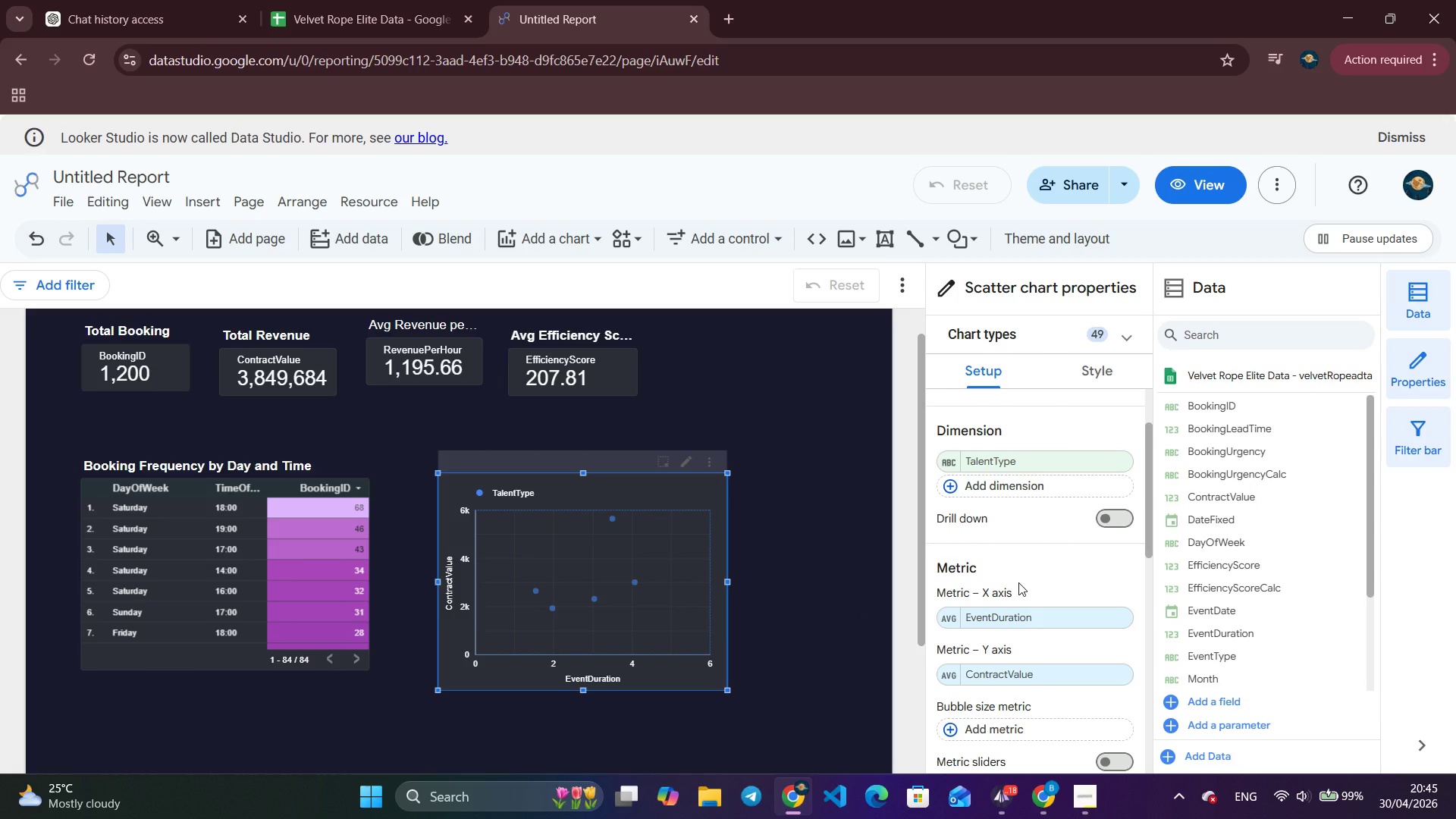 
left_click([1072, 366])
 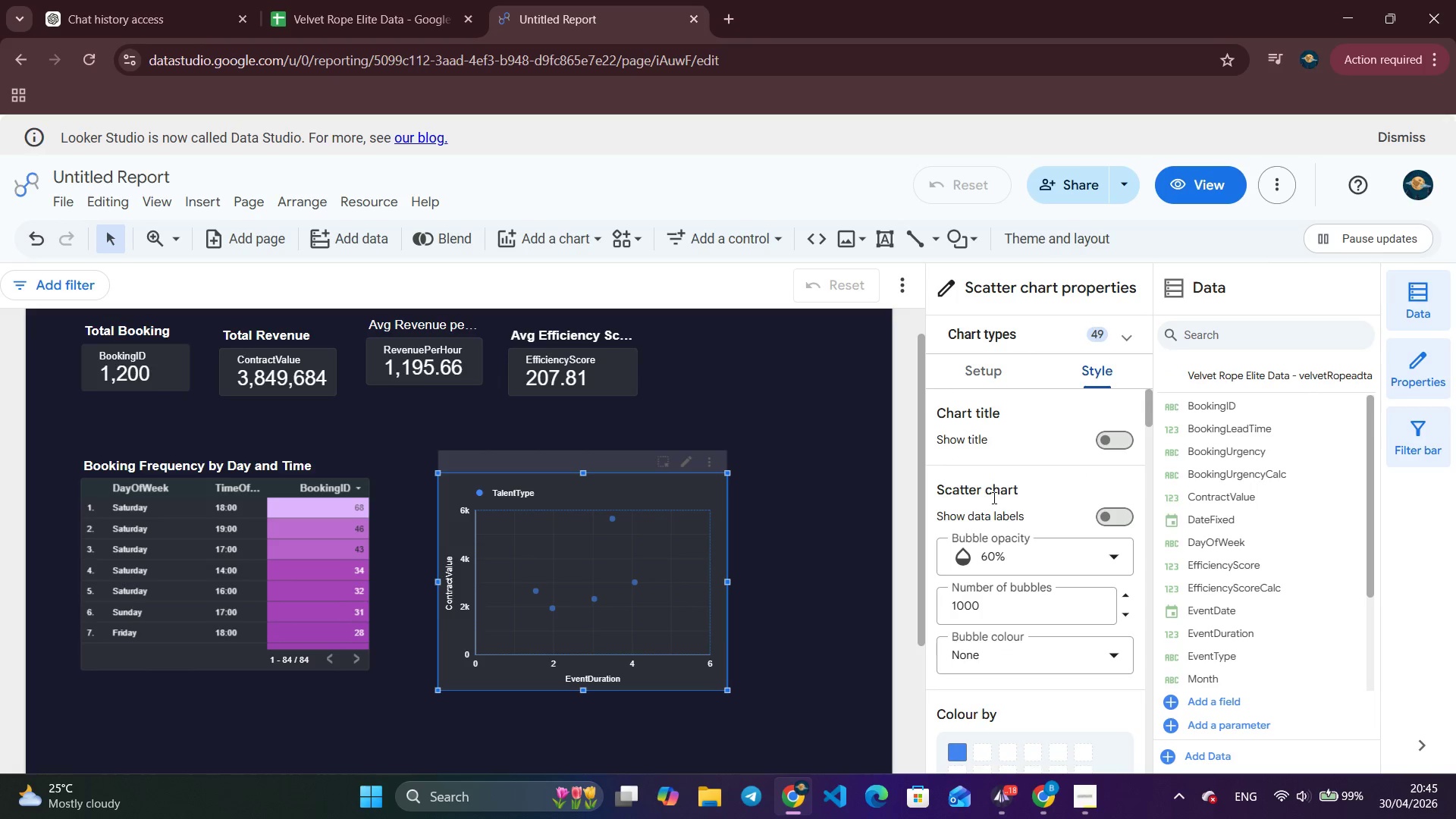 
scroll: coordinate [993, 497], scroll_direction: down, amount: 3.0
 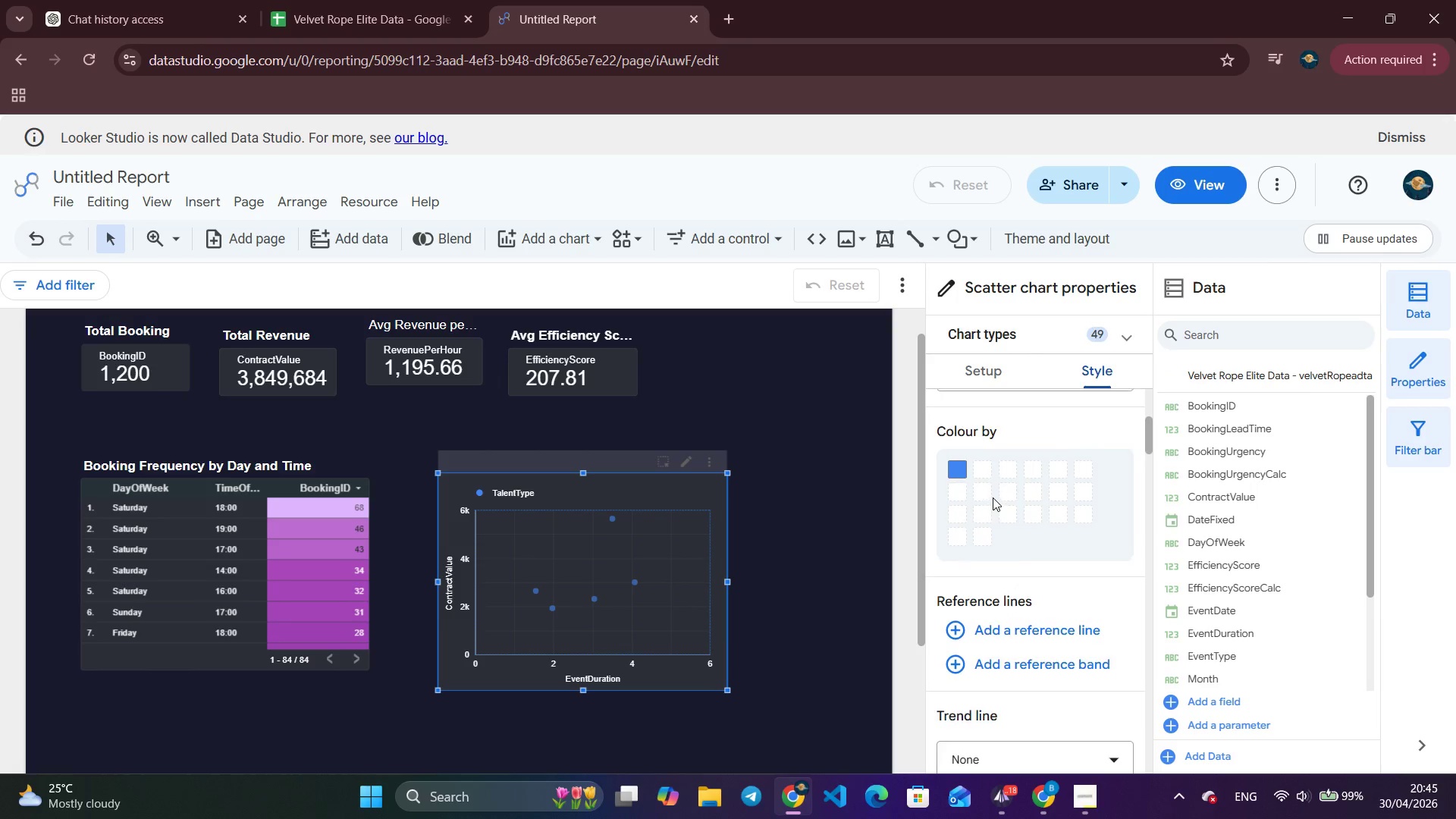 
scroll: coordinate [993, 497], scroll_direction: up, amount: 8.0
 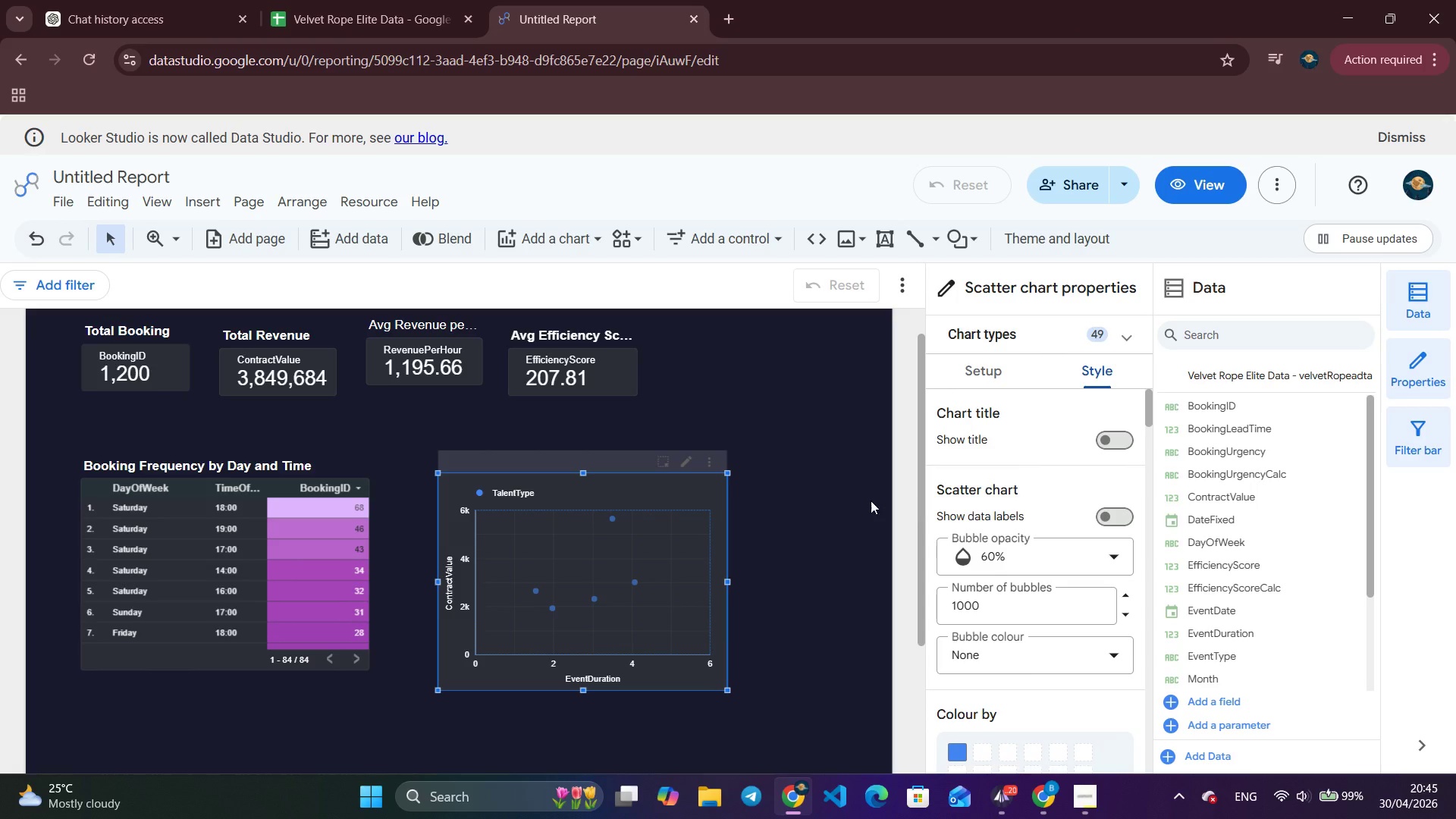 
left_click([711, 459])
 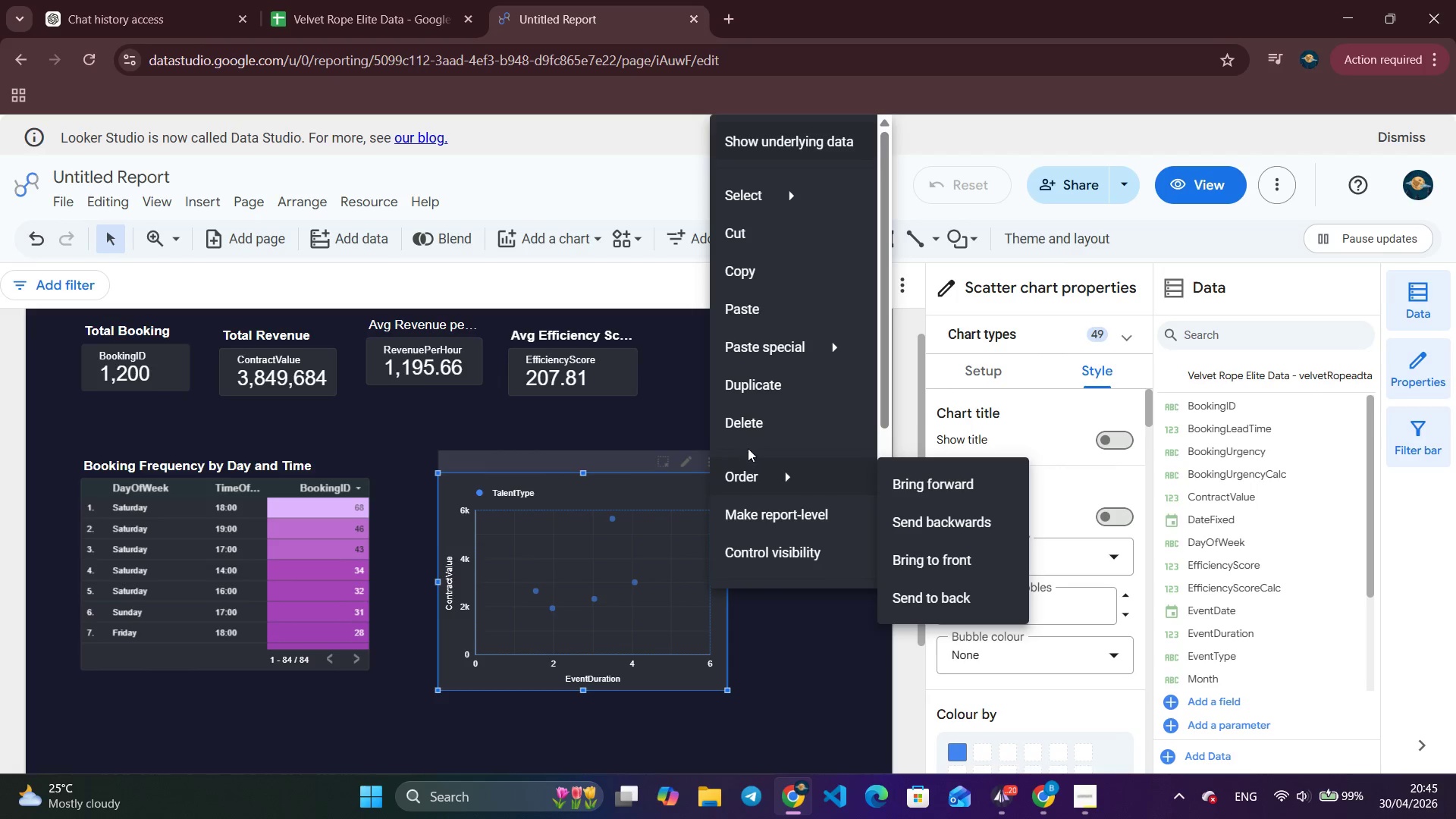 
left_click([759, 427])
 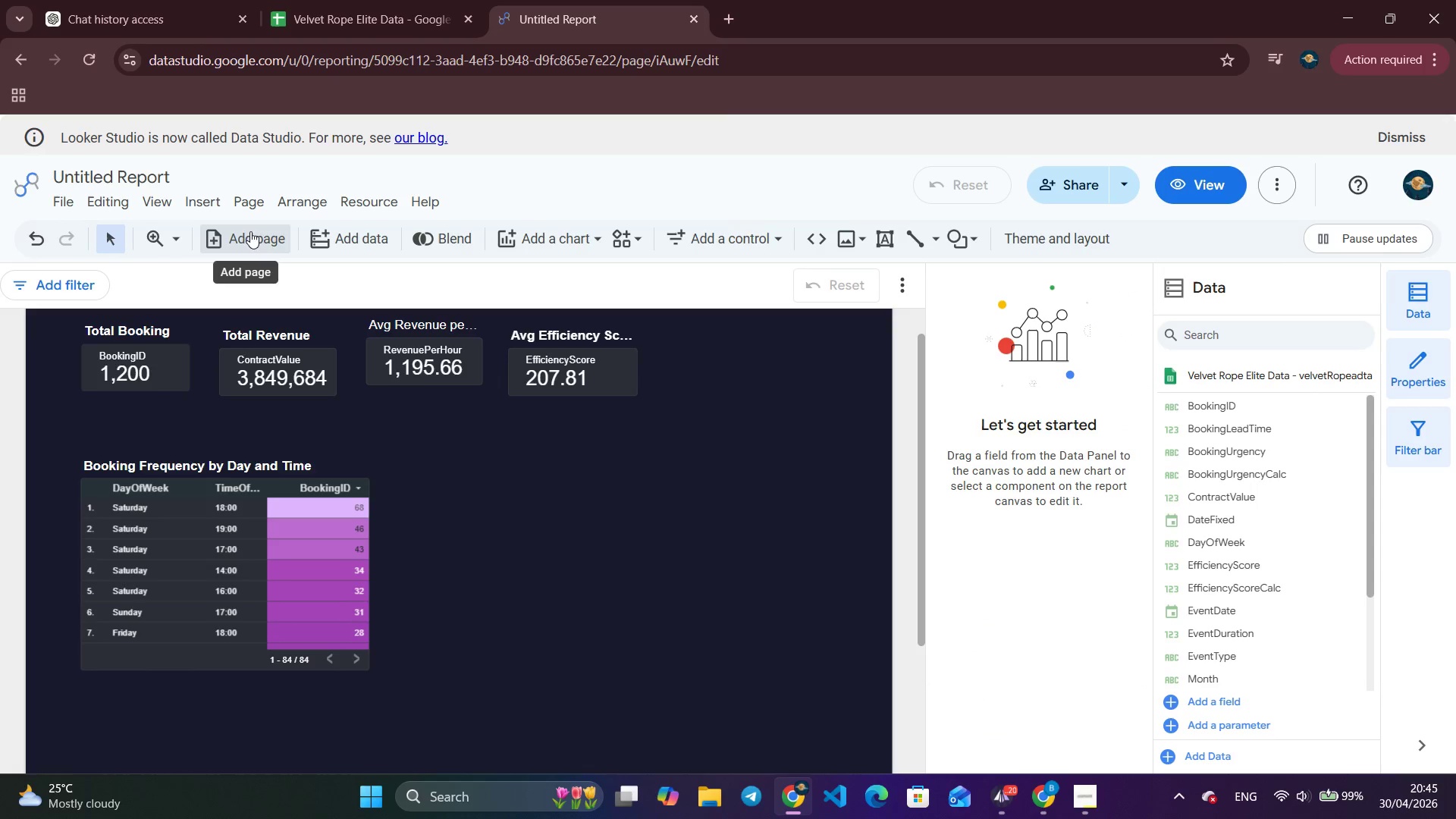 
left_click([204, 210])
 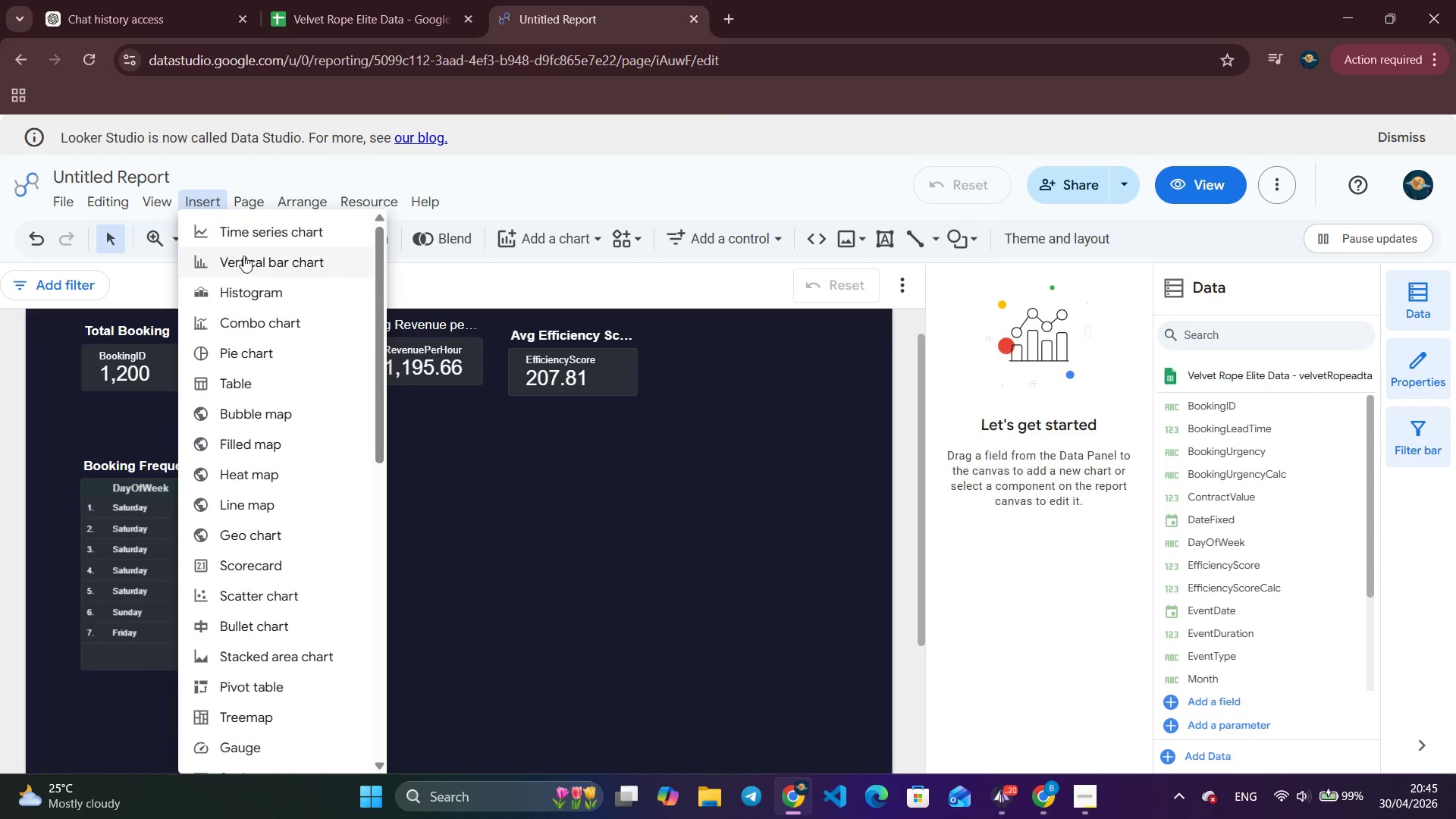 
left_click([255, 590])
 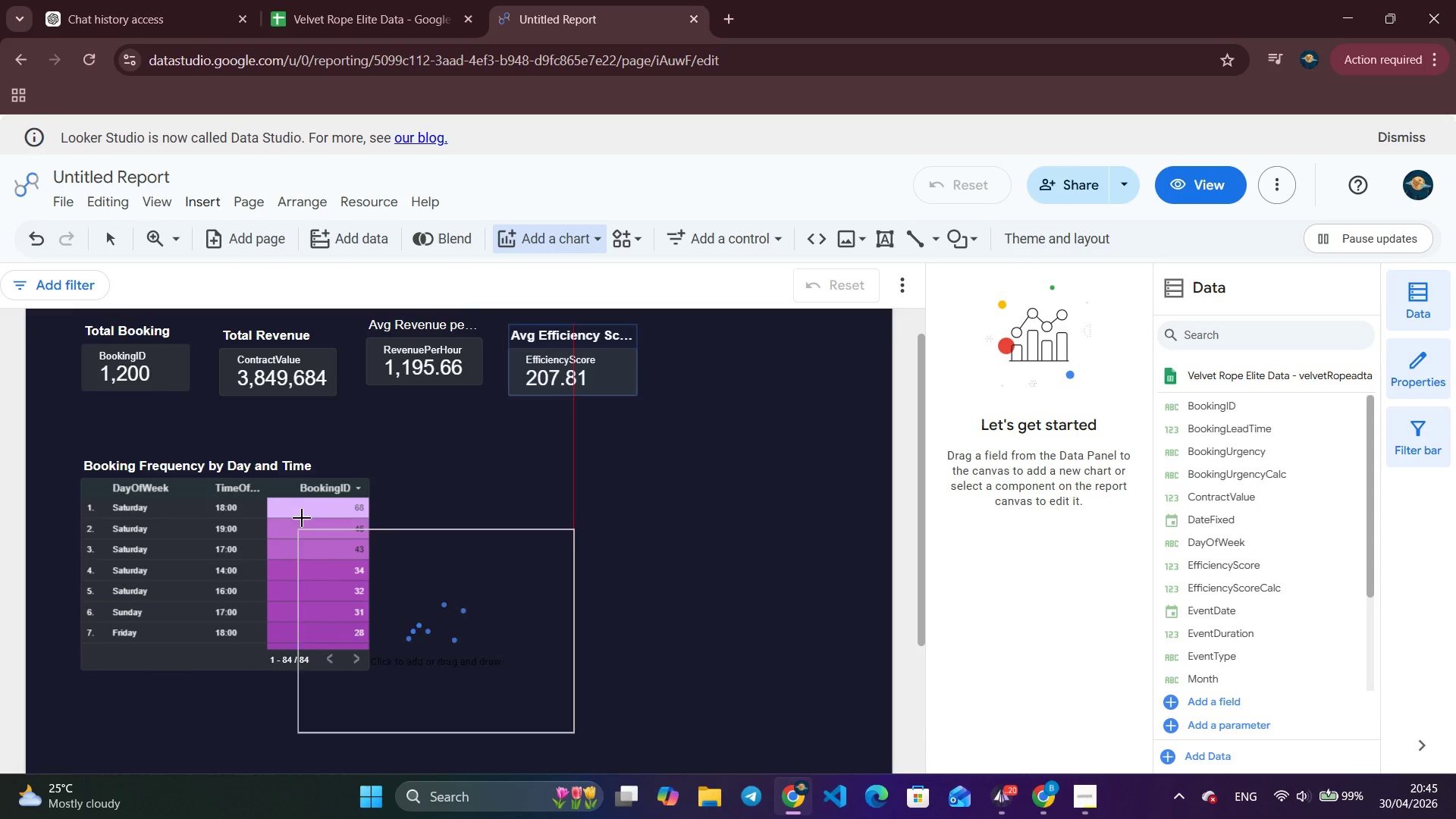 
left_click([406, 479])
 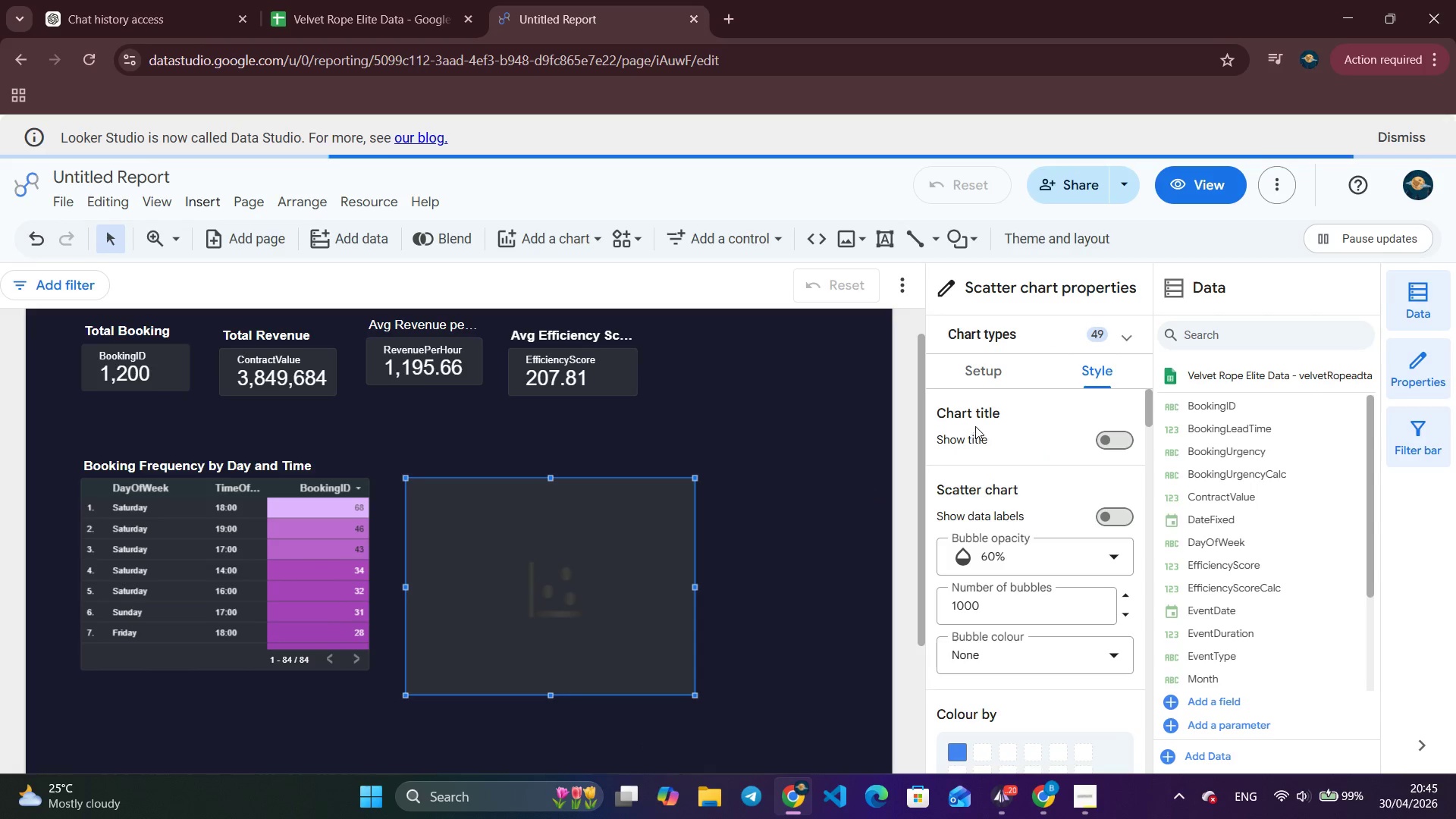 
left_click([996, 375])
 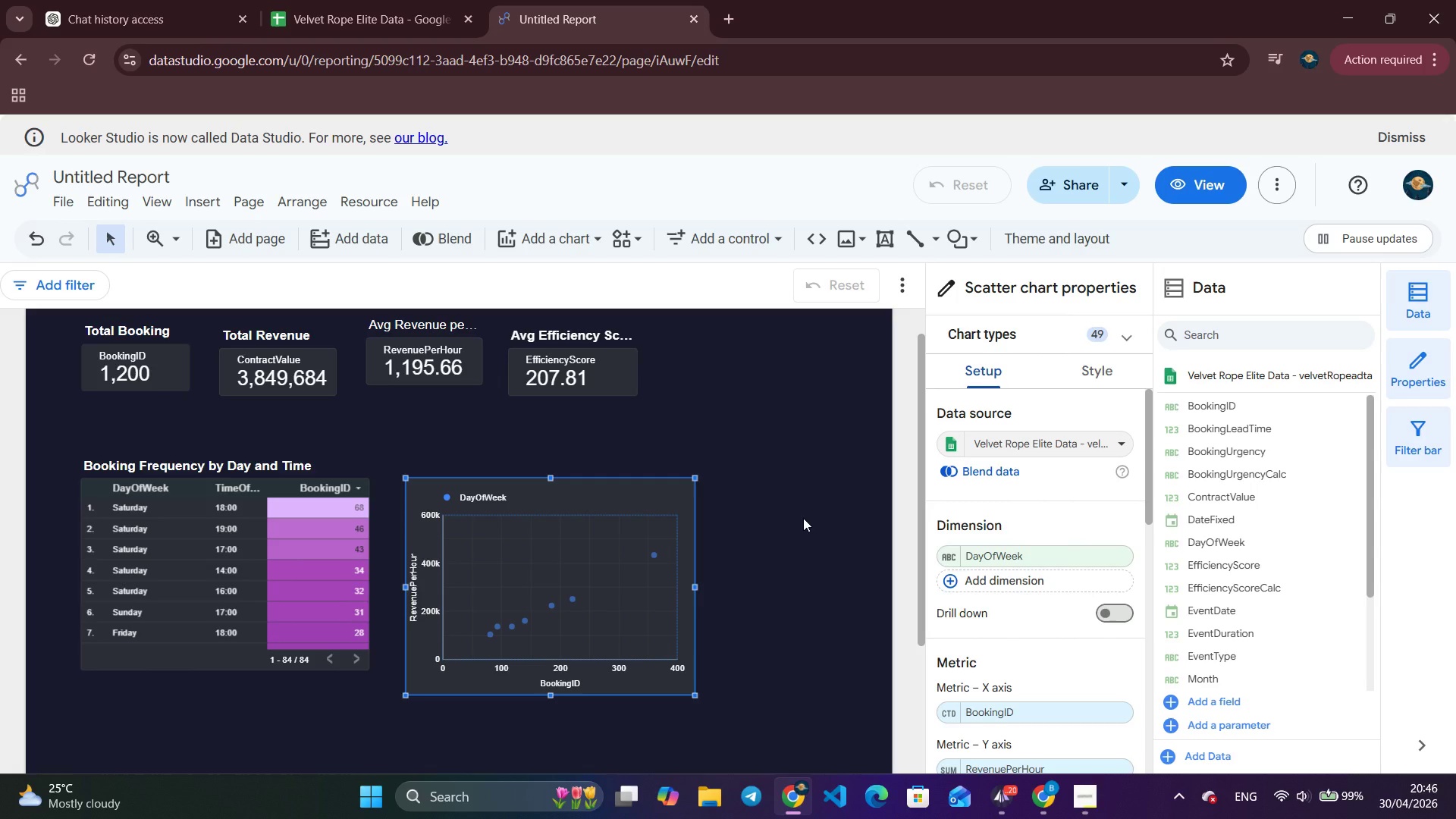 
wait(7.77)
 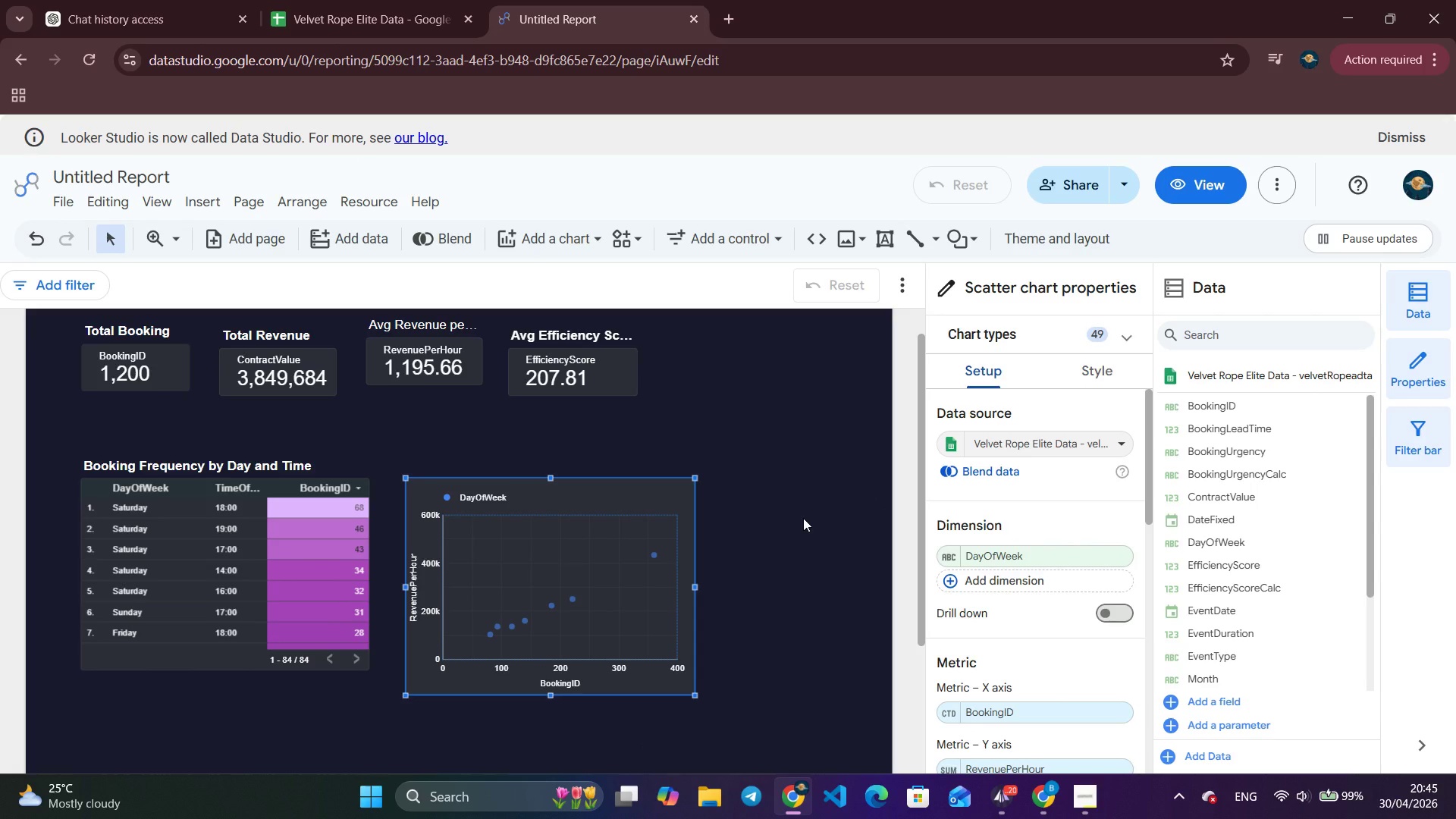 
left_click([1056, 560])
 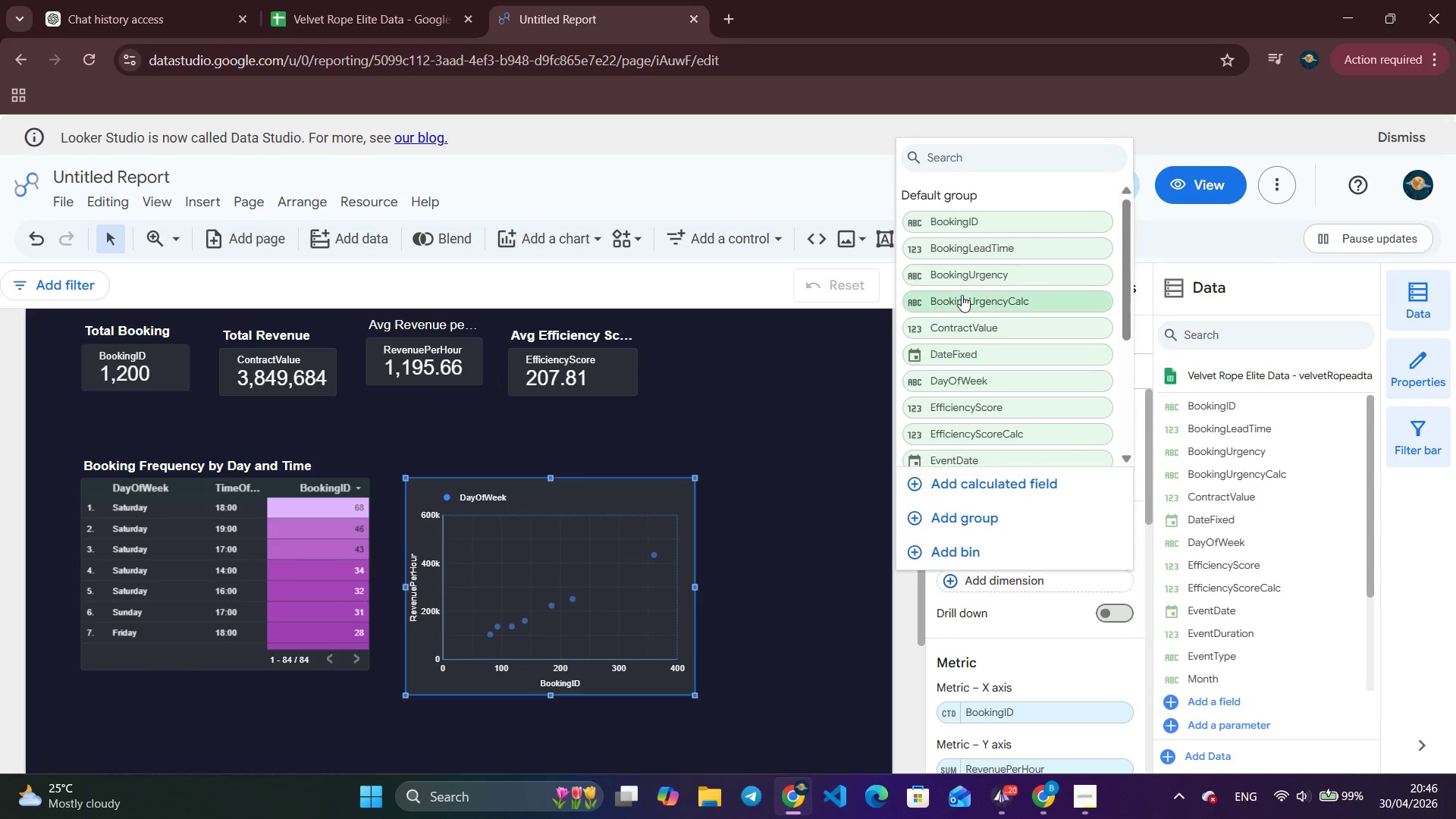 
scroll: coordinate [962, 303], scroll_direction: down, amount: 3.0
 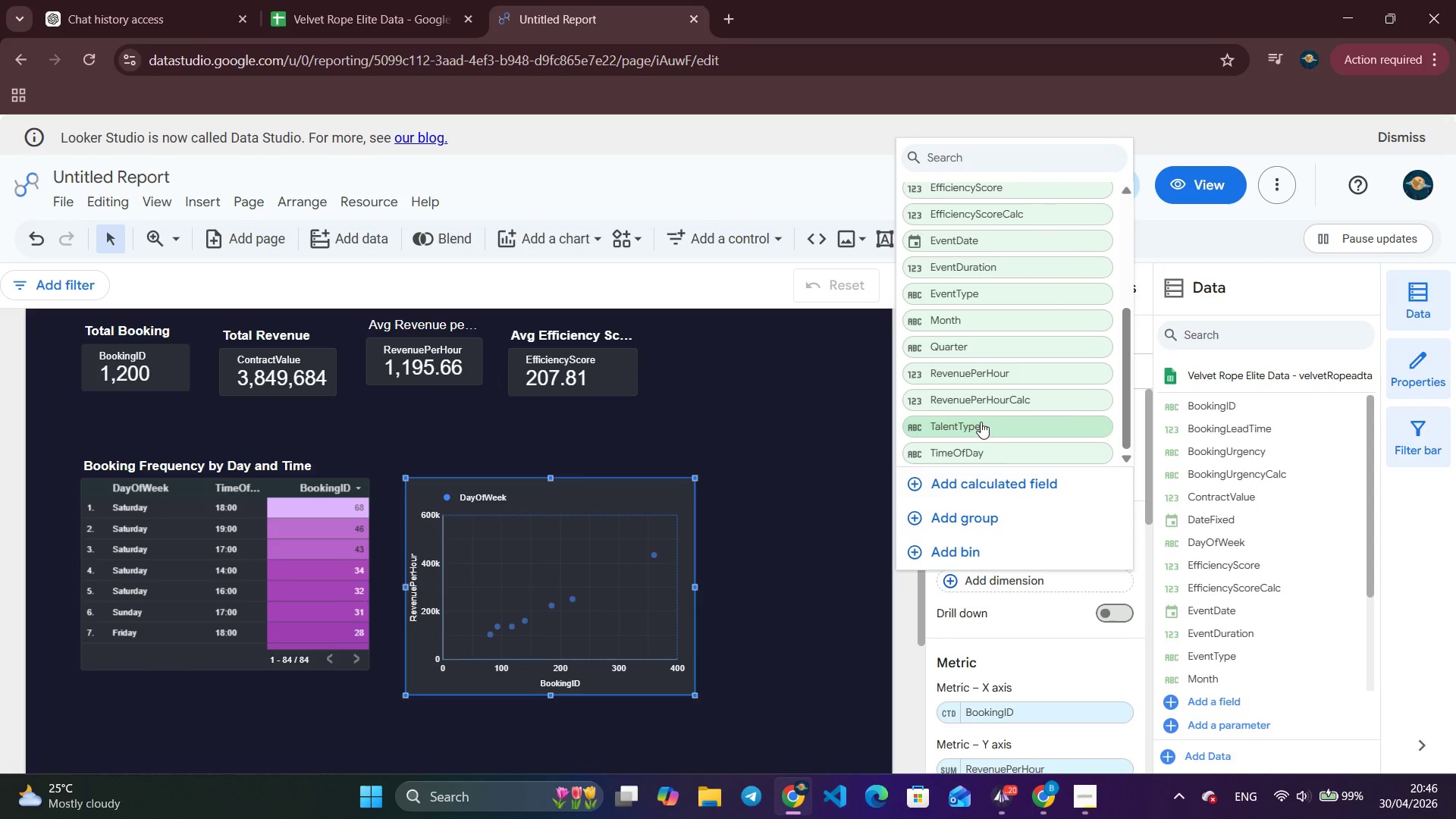 
left_click([979, 431])
 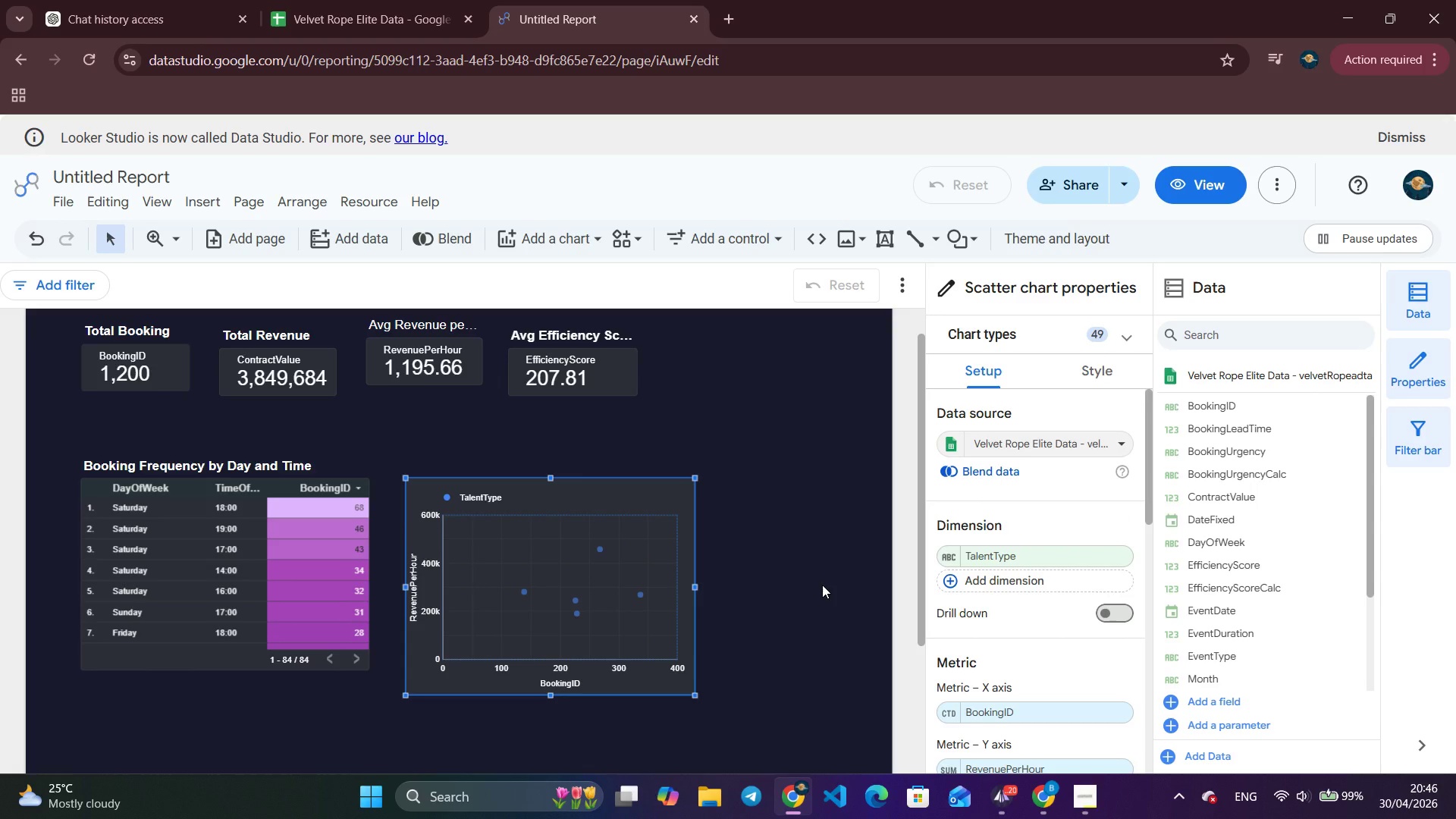 
wait(8.72)
 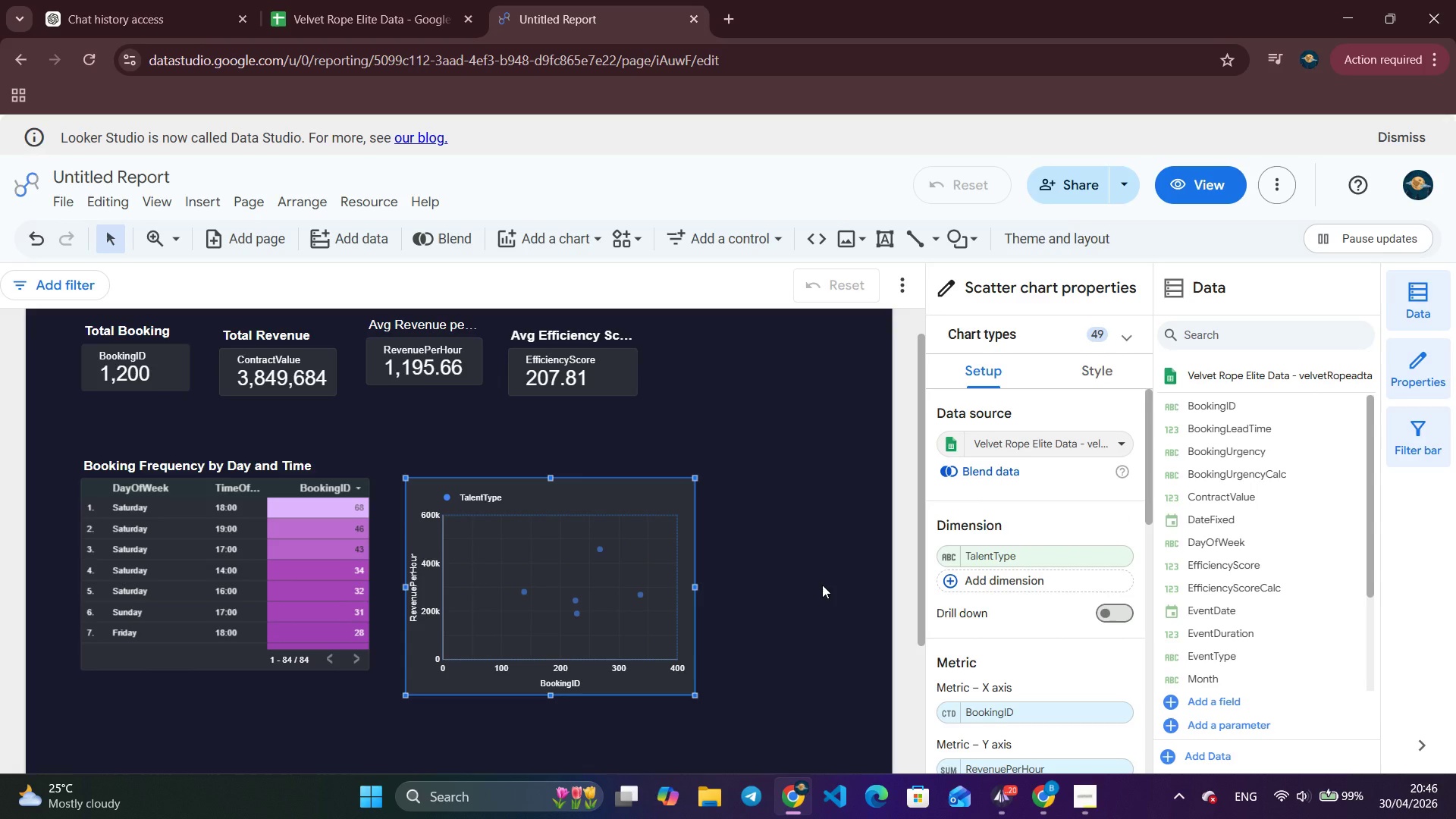 
scroll: coordinate [1051, 654], scroll_direction: down, amount: 2.0
 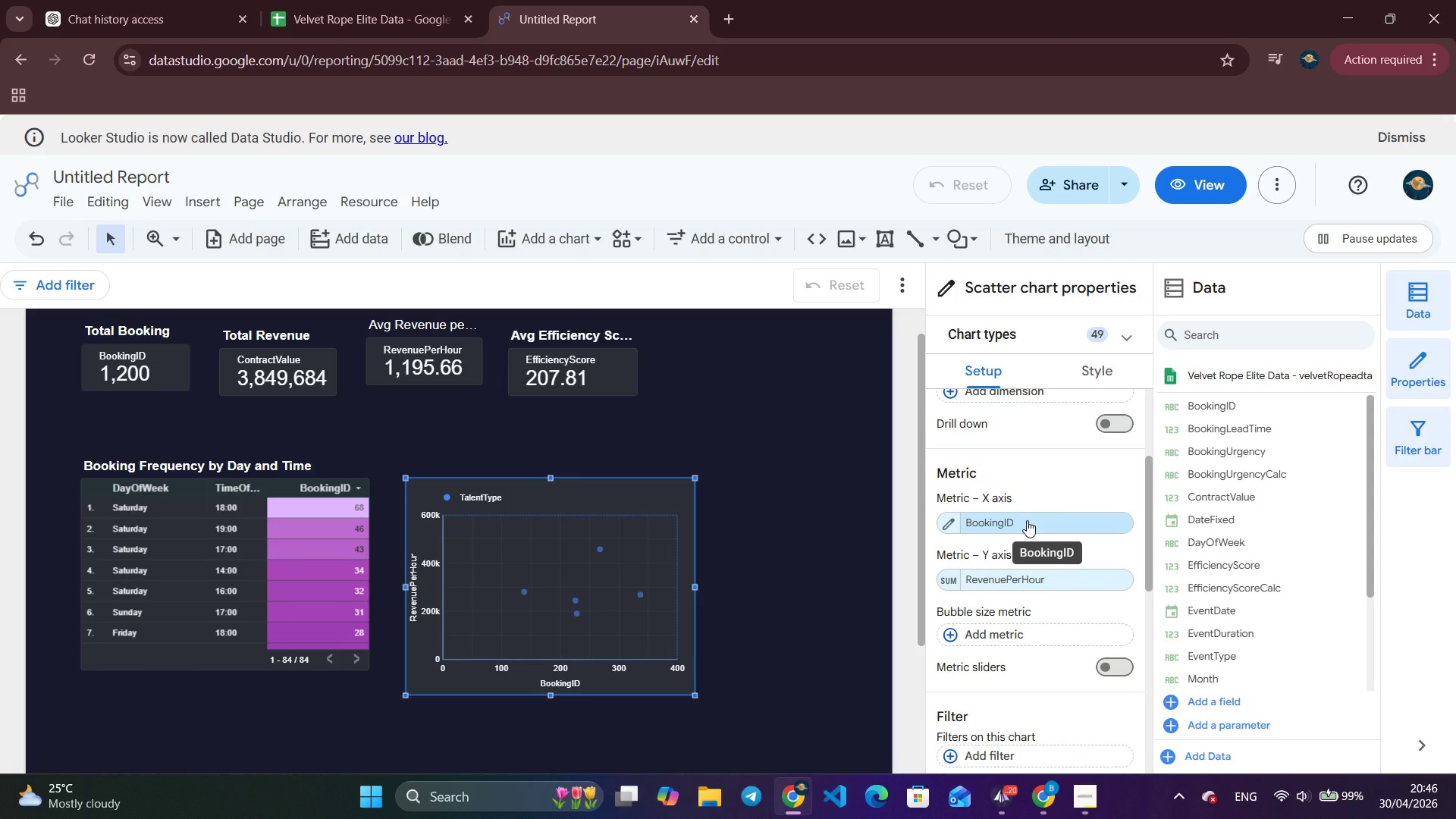 
left_click([1027, 520])
 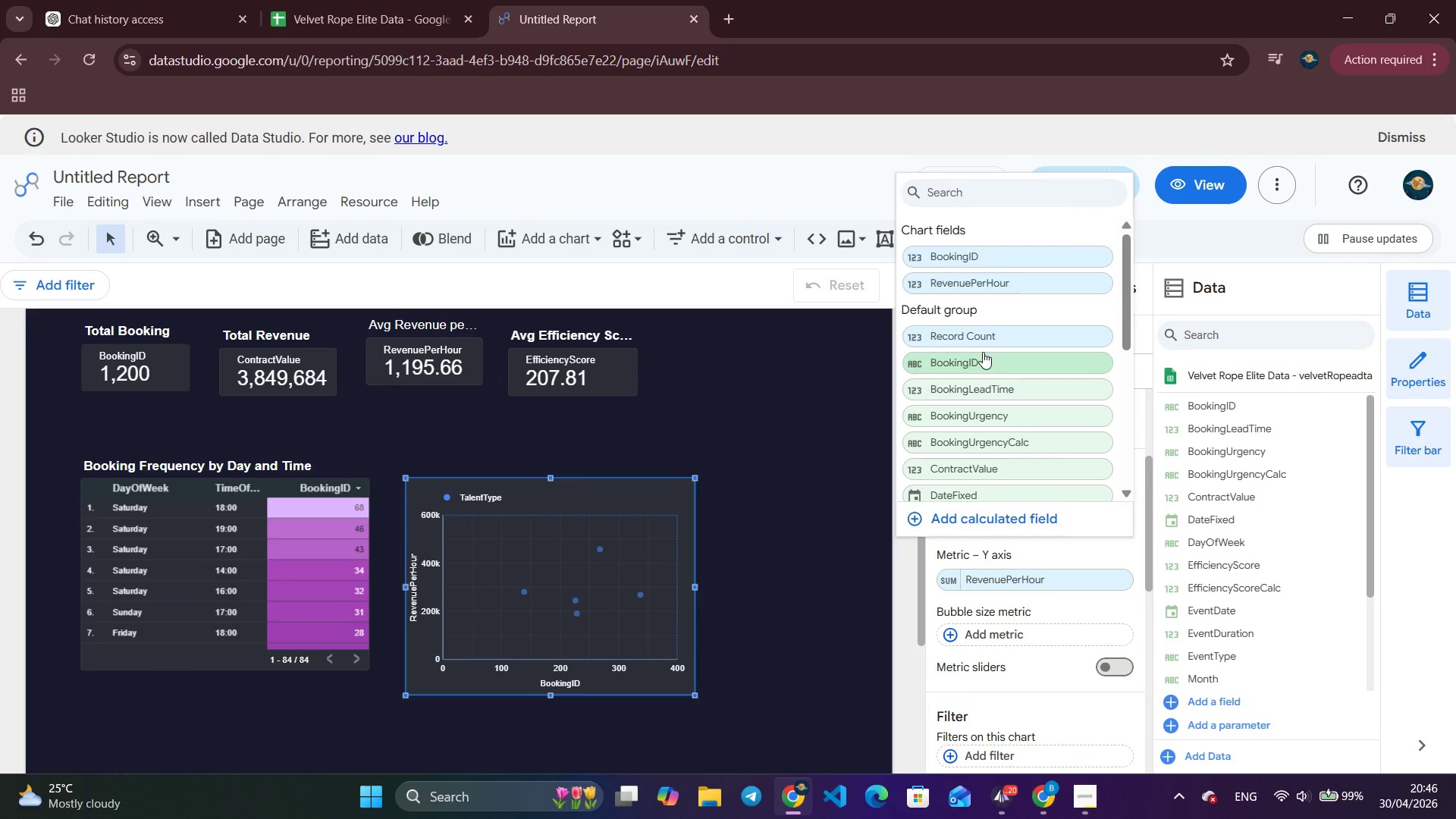 
scroll: coordinate [984, 392], scroll_direction: down, amount: 6.0
 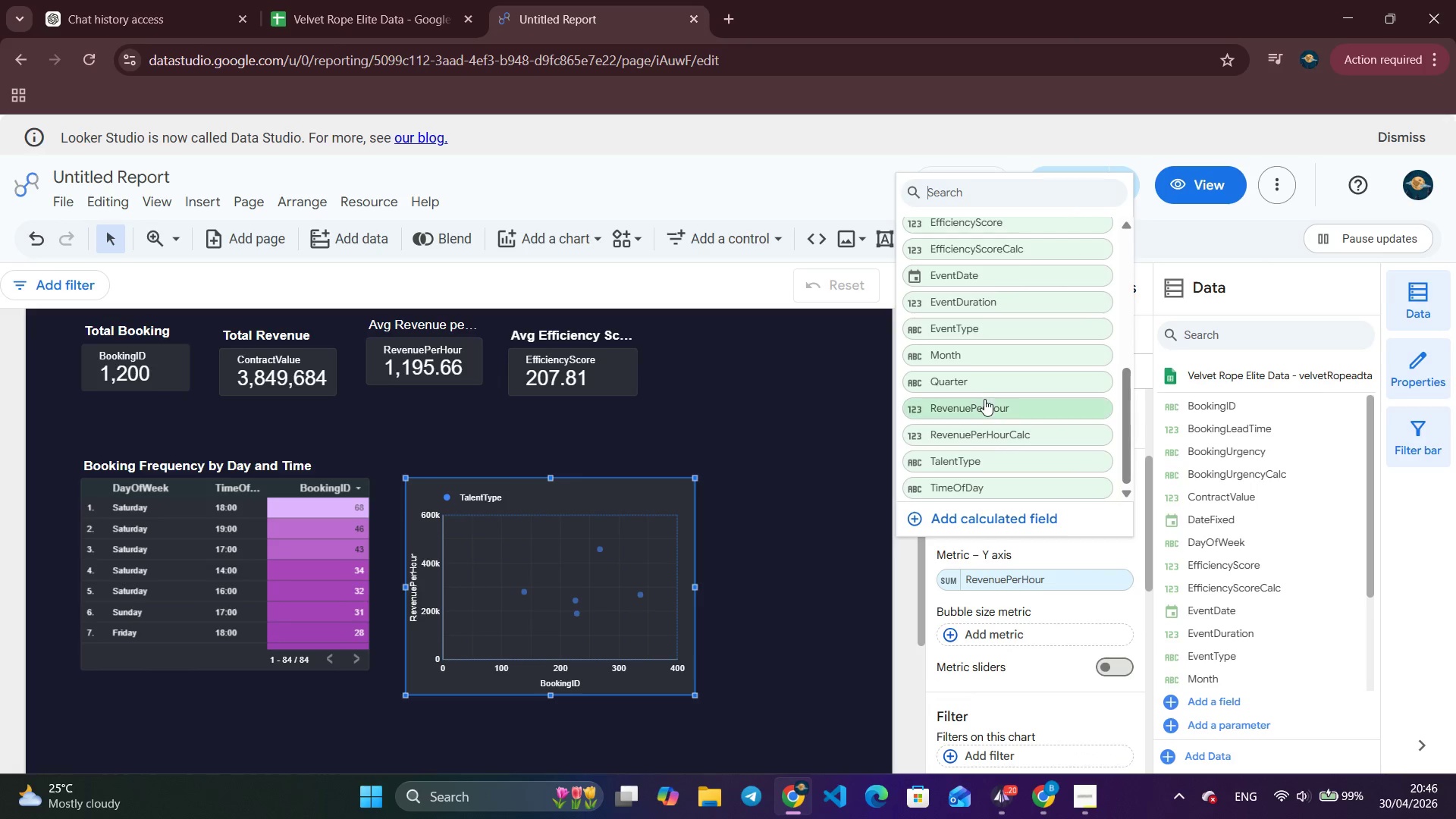 
scroll: coordinate [983, 399], scroll_direction: up, amount: 1.0
 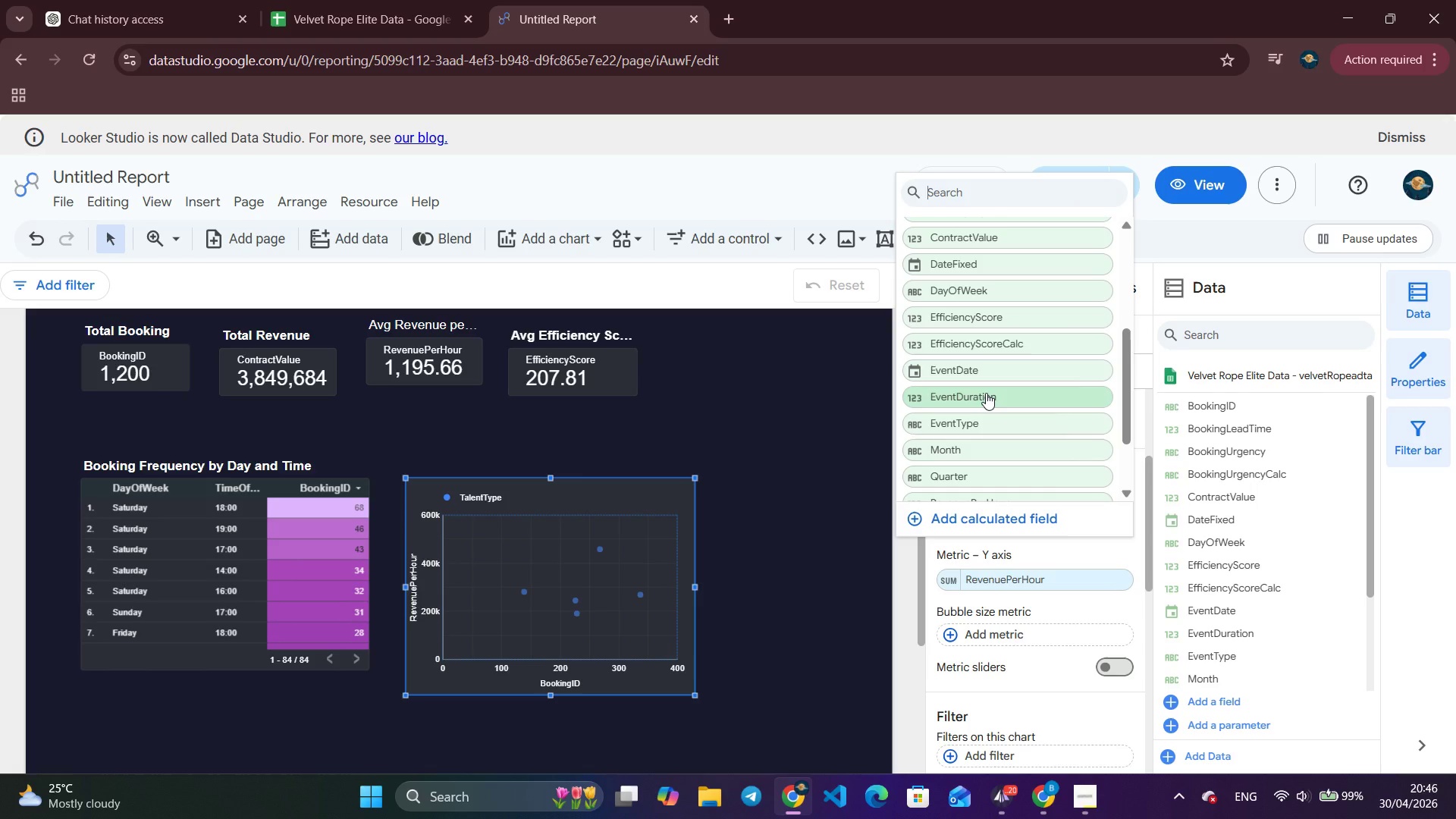 
left_click([984, 391])
 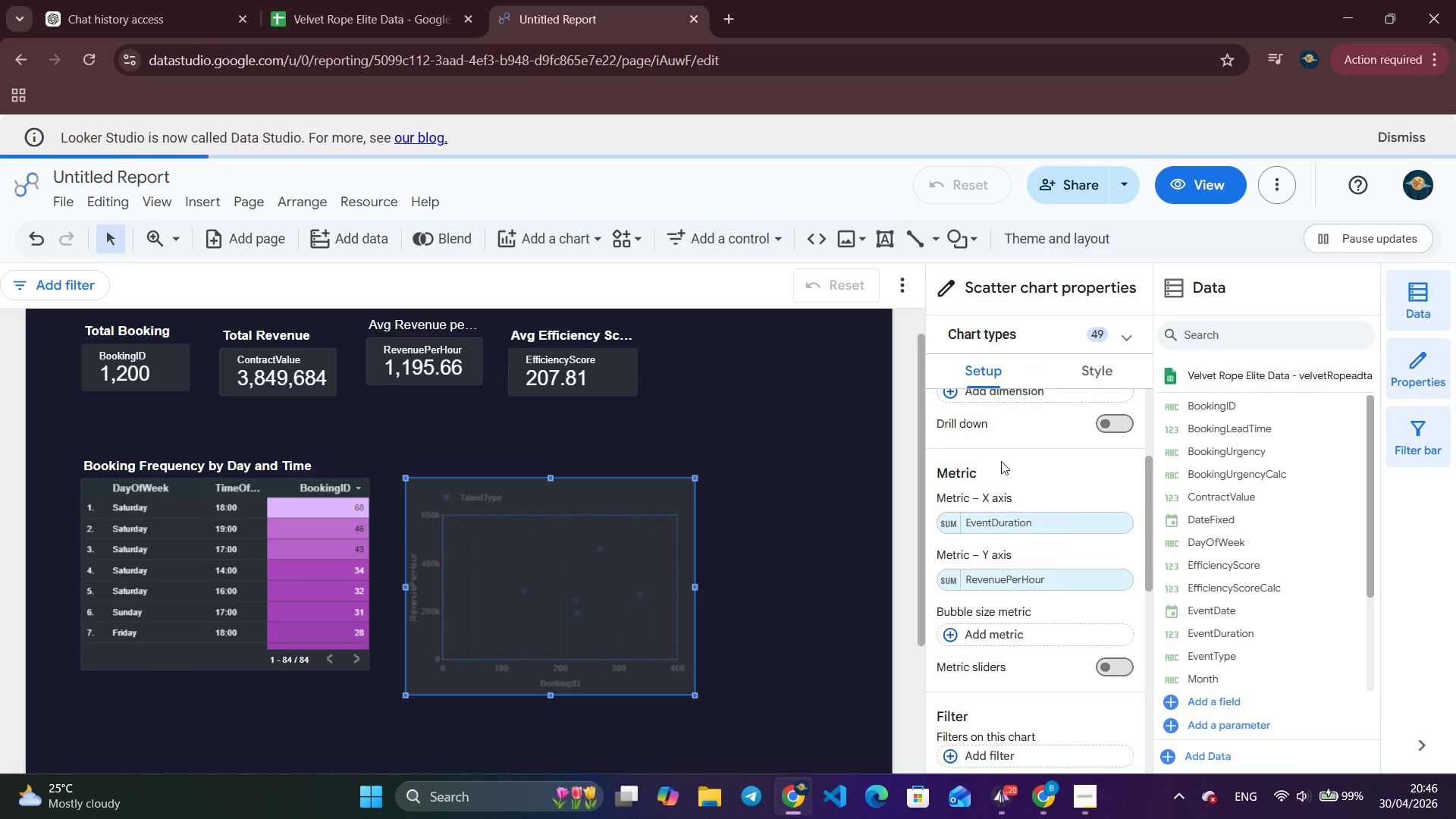 
mouse_move([1031, 531])
 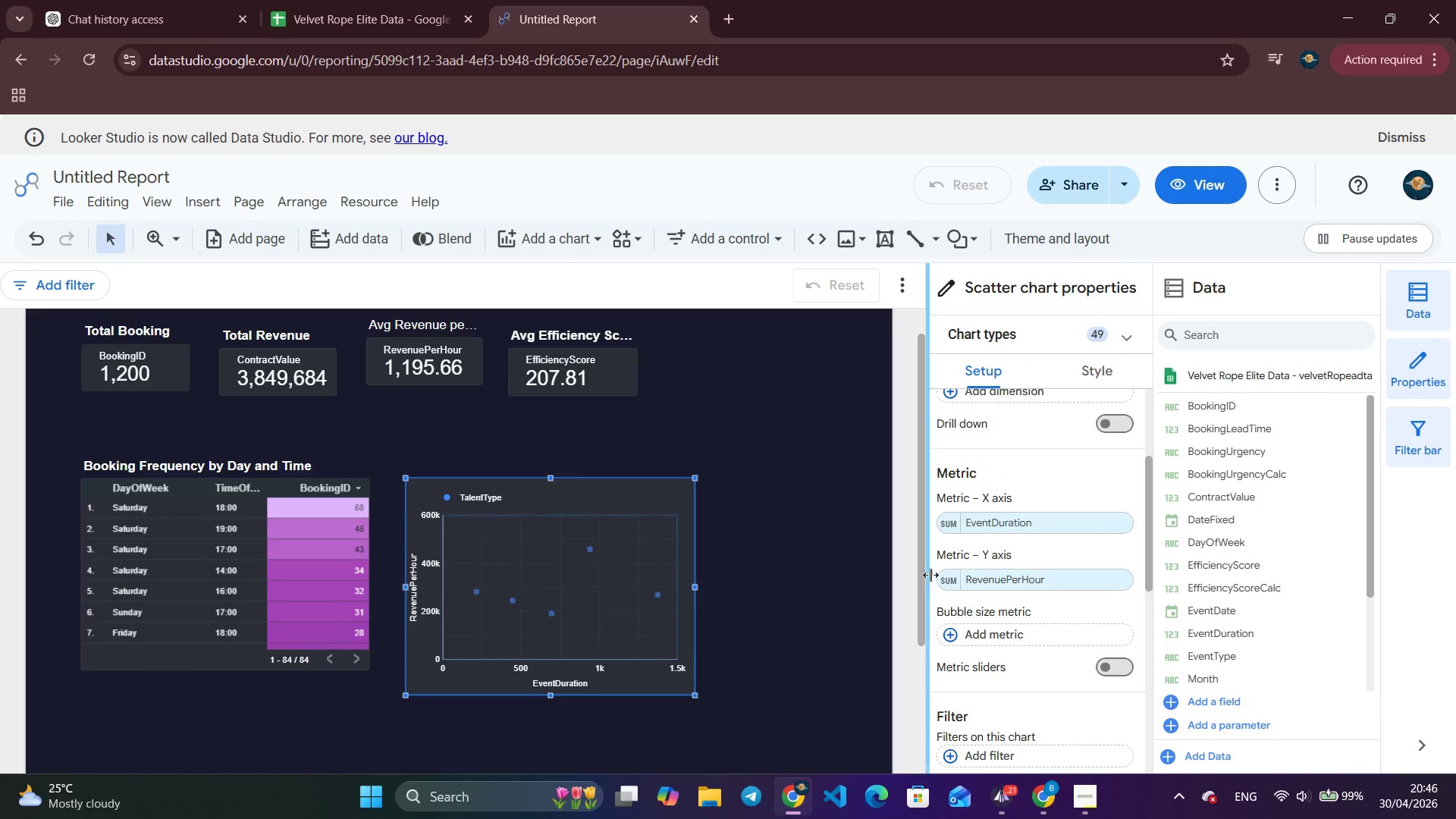 
wait(5.25)
 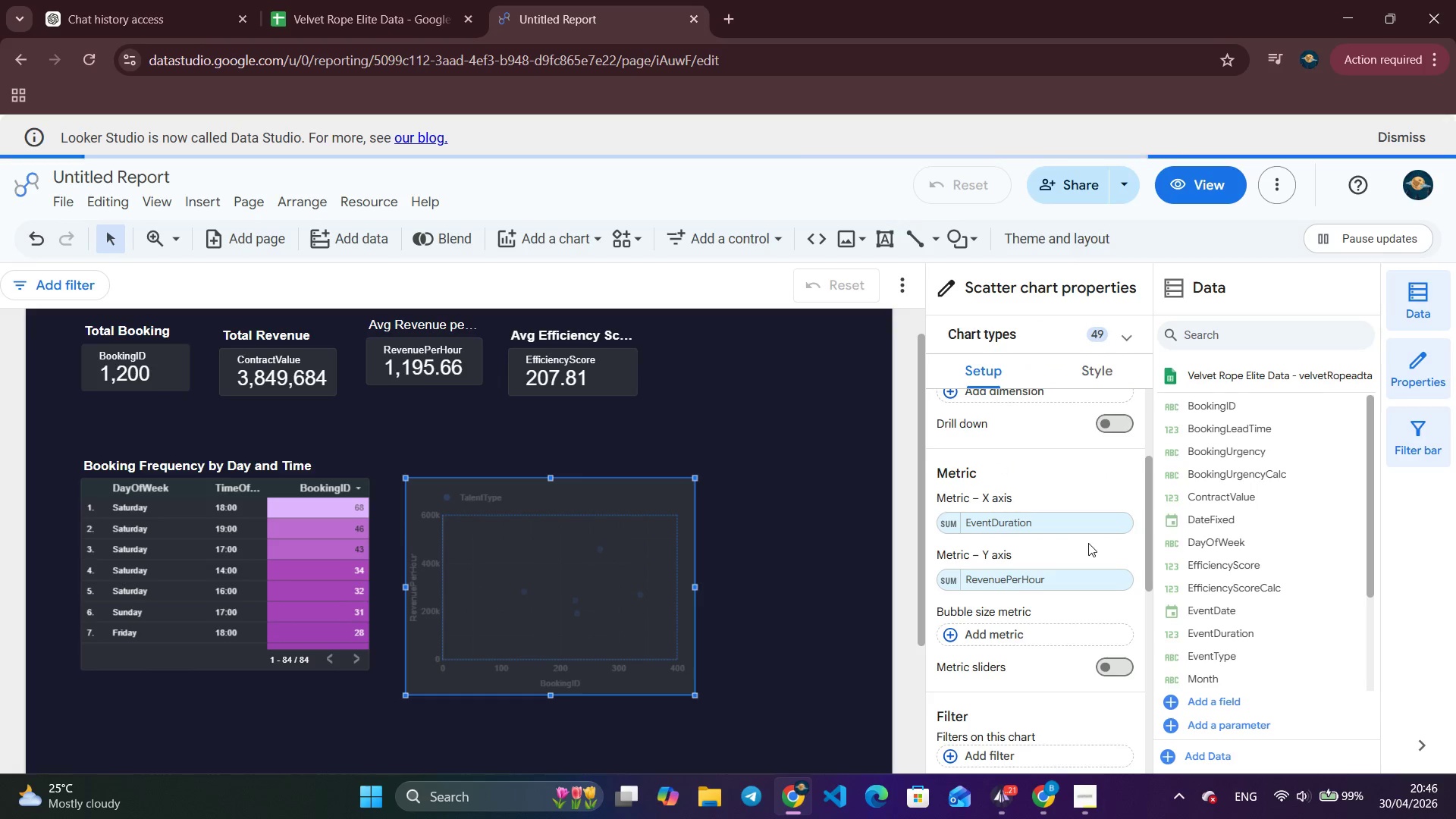 
left_click([952, 529])
 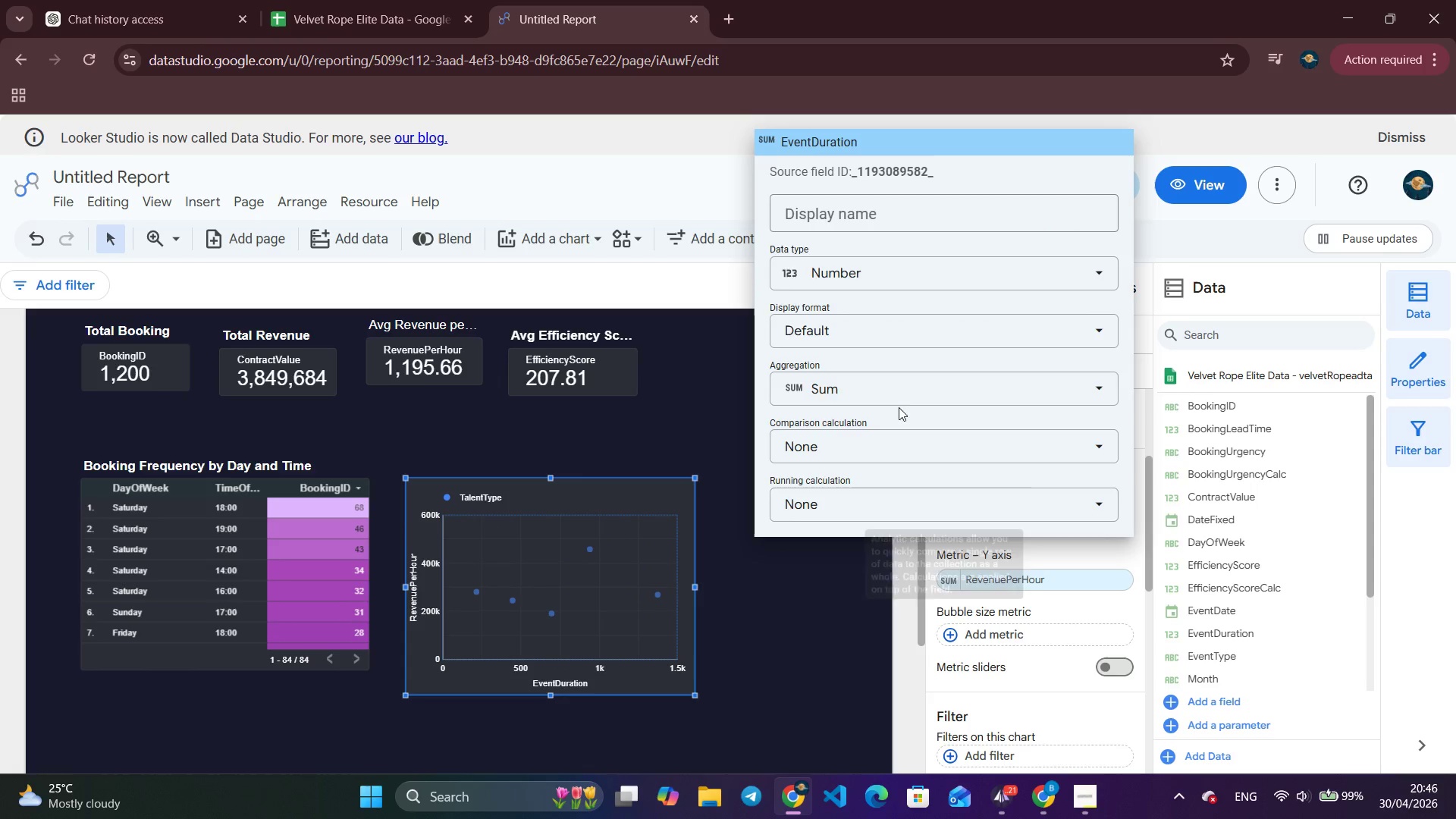 
left_click([899, 390])
 